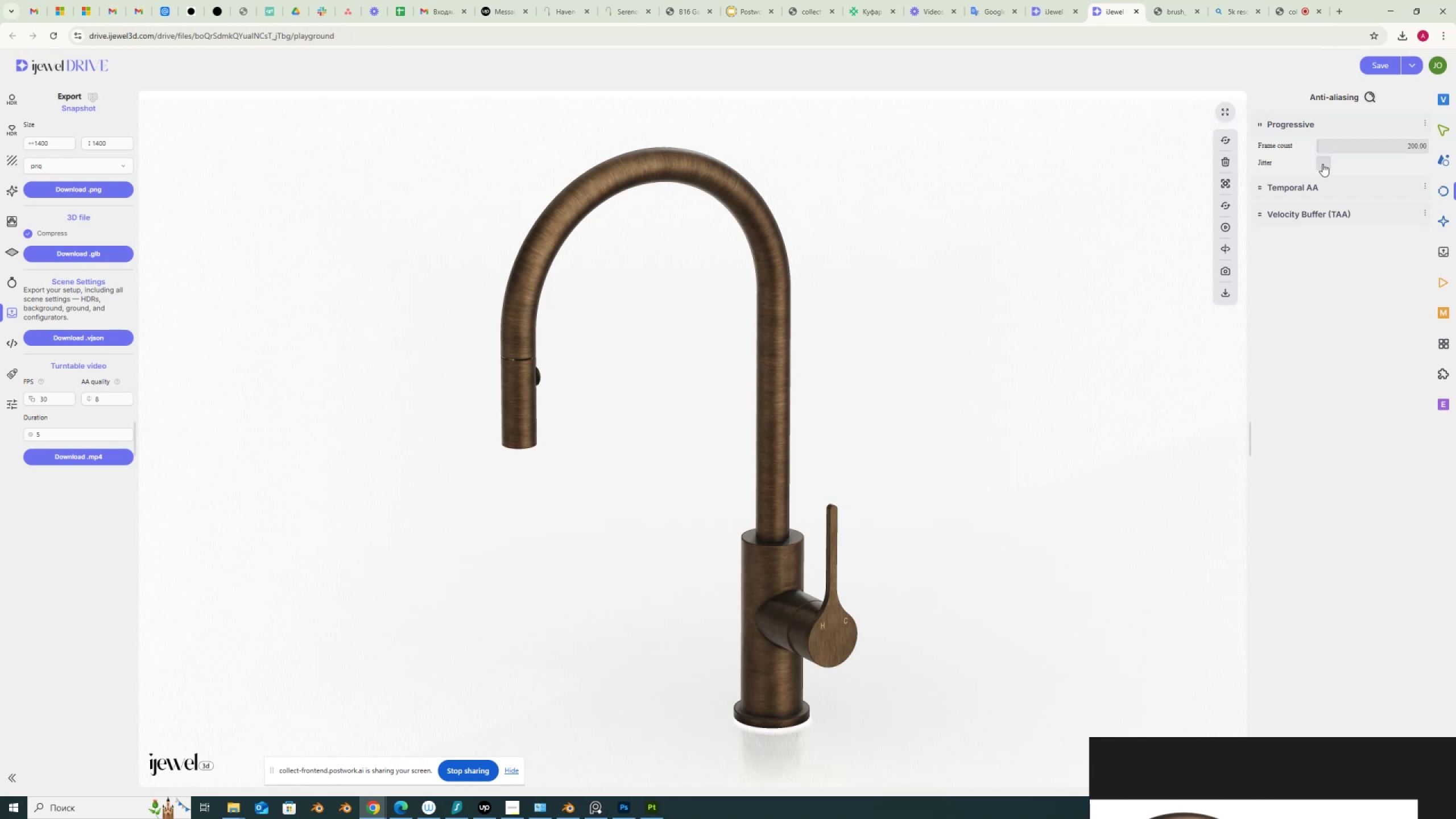 
left_click([1322, 164])
 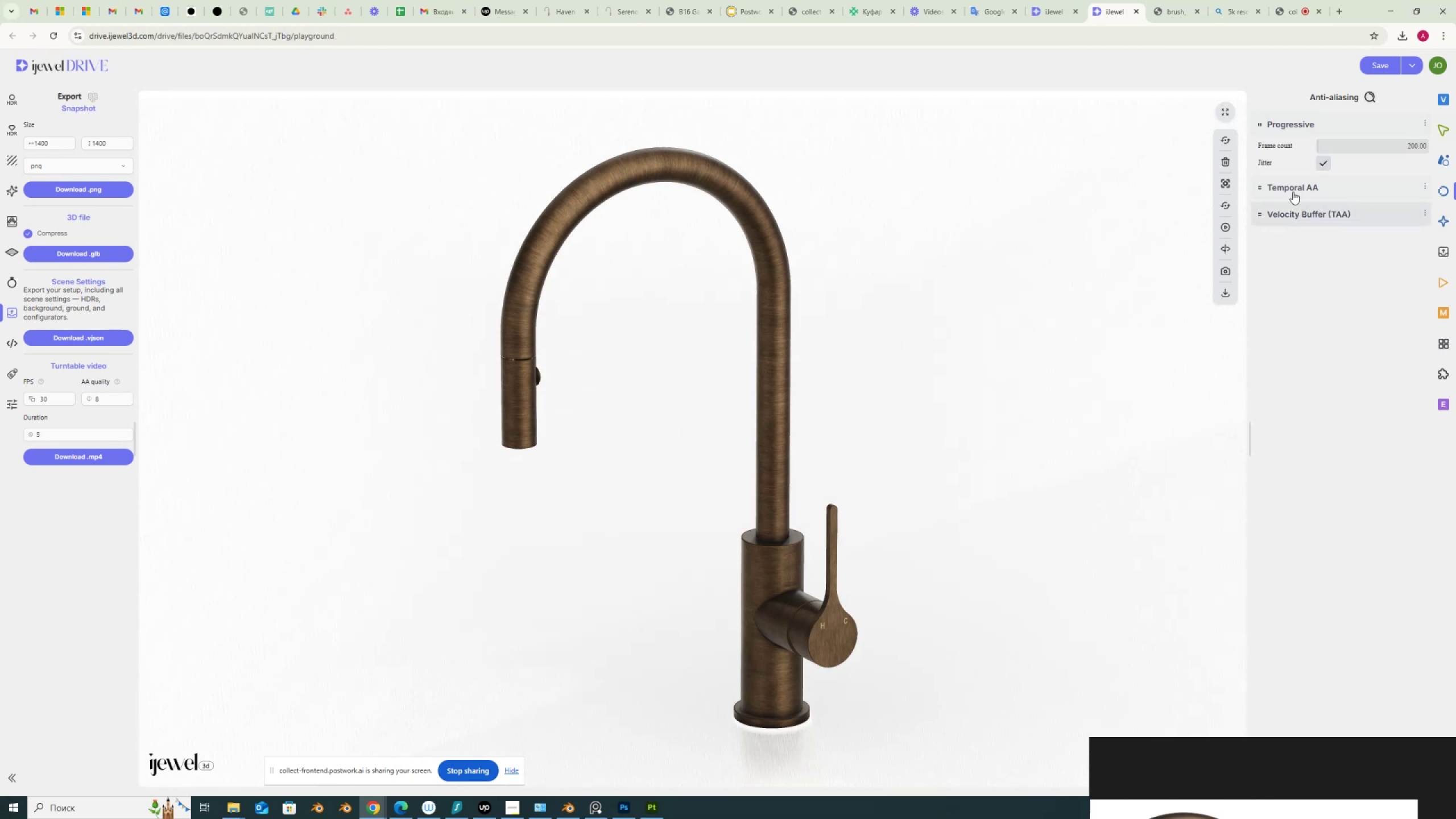 
left_click([1294, 185])
 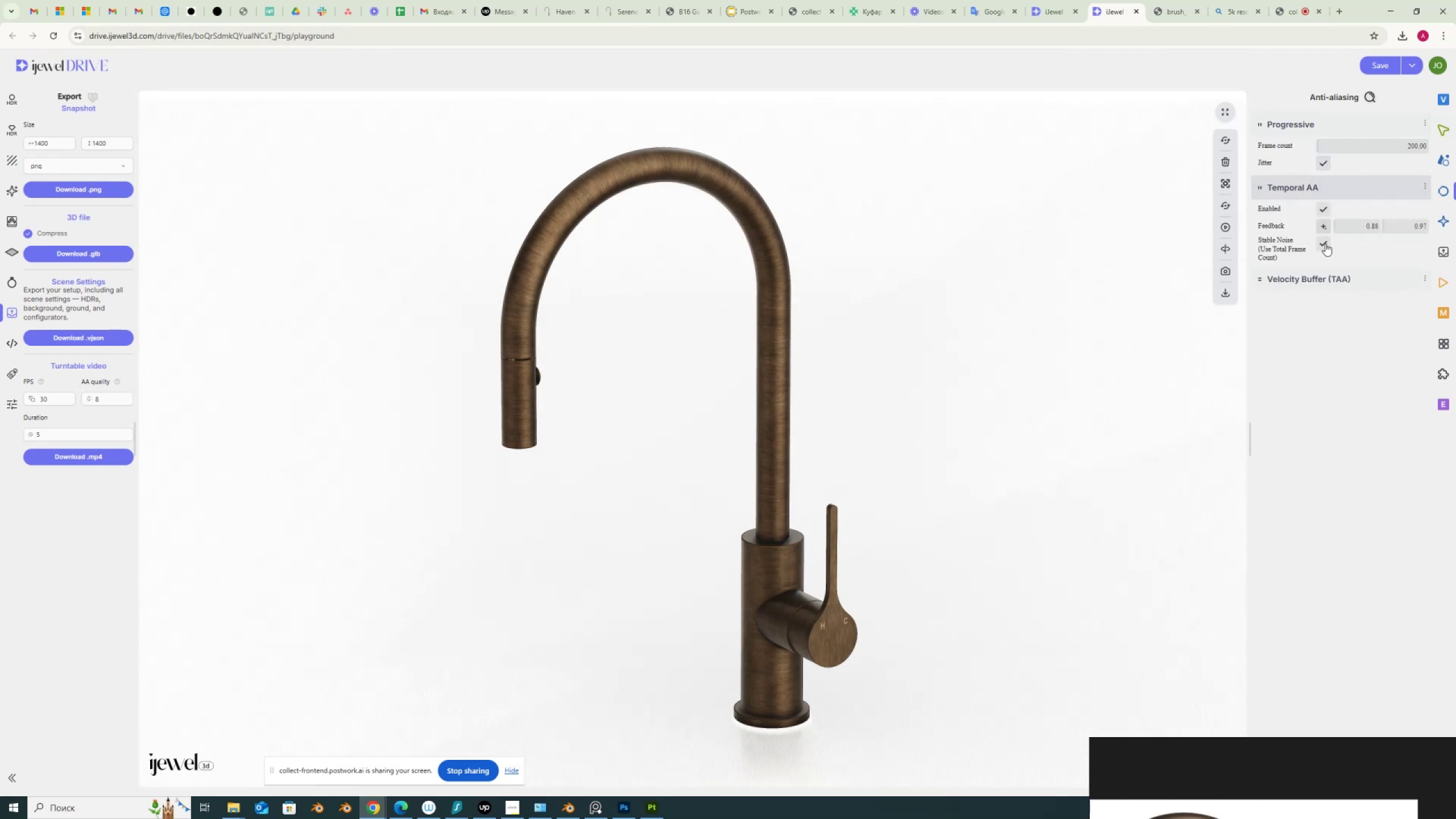 
left_click([1323, 245])
 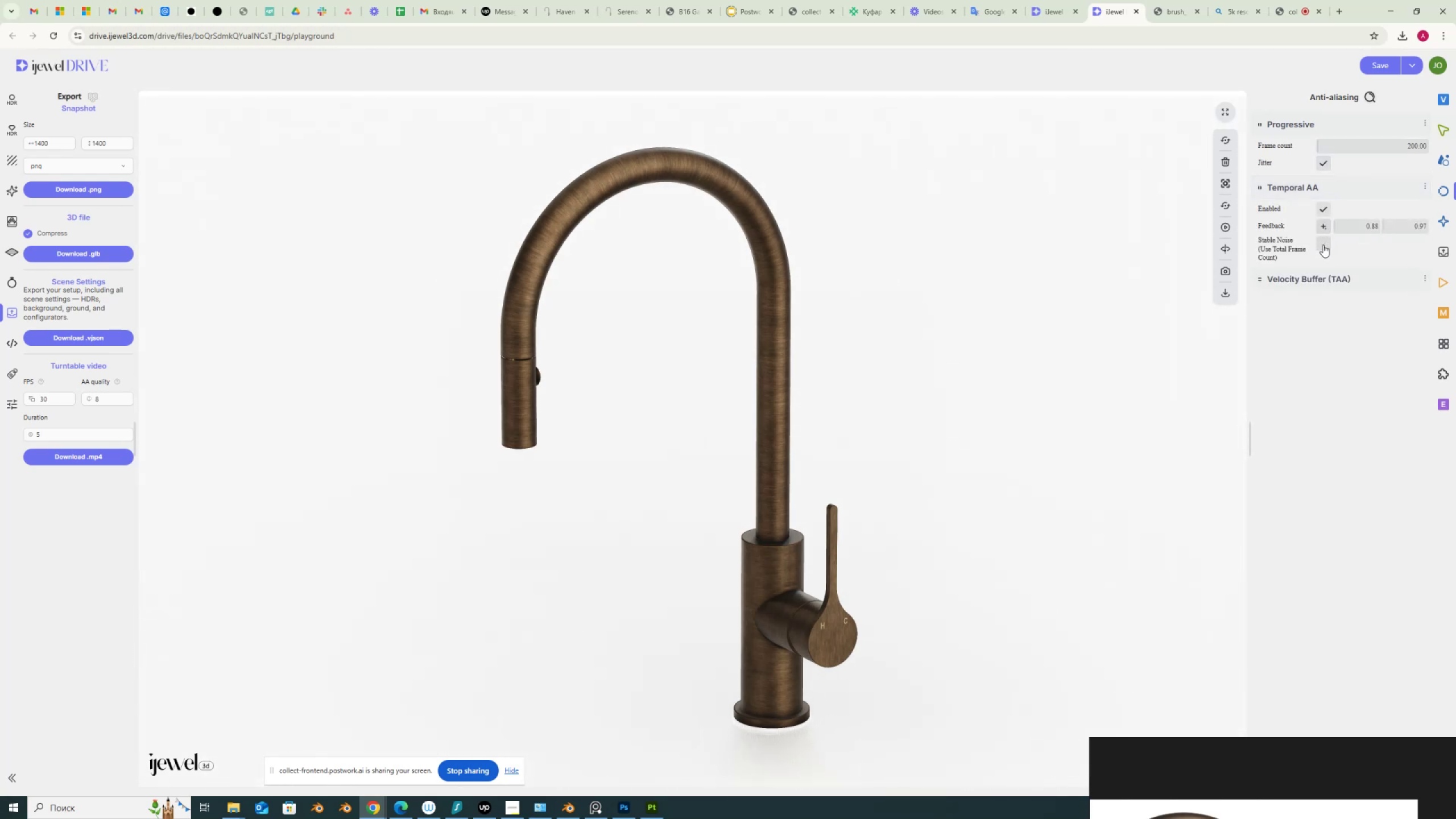 
left_click([1311, 277])
 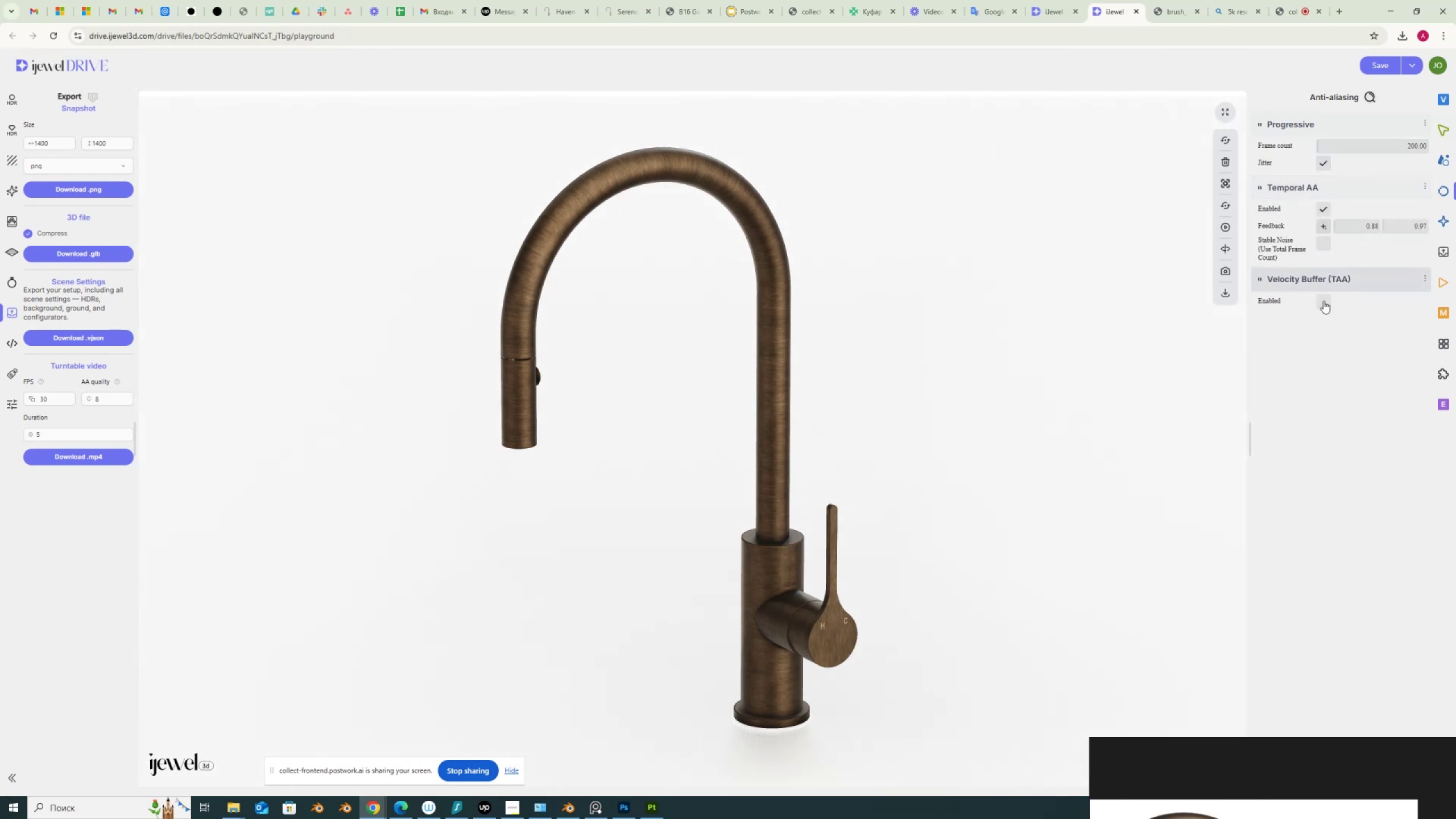 
left_click([1326, 301])
 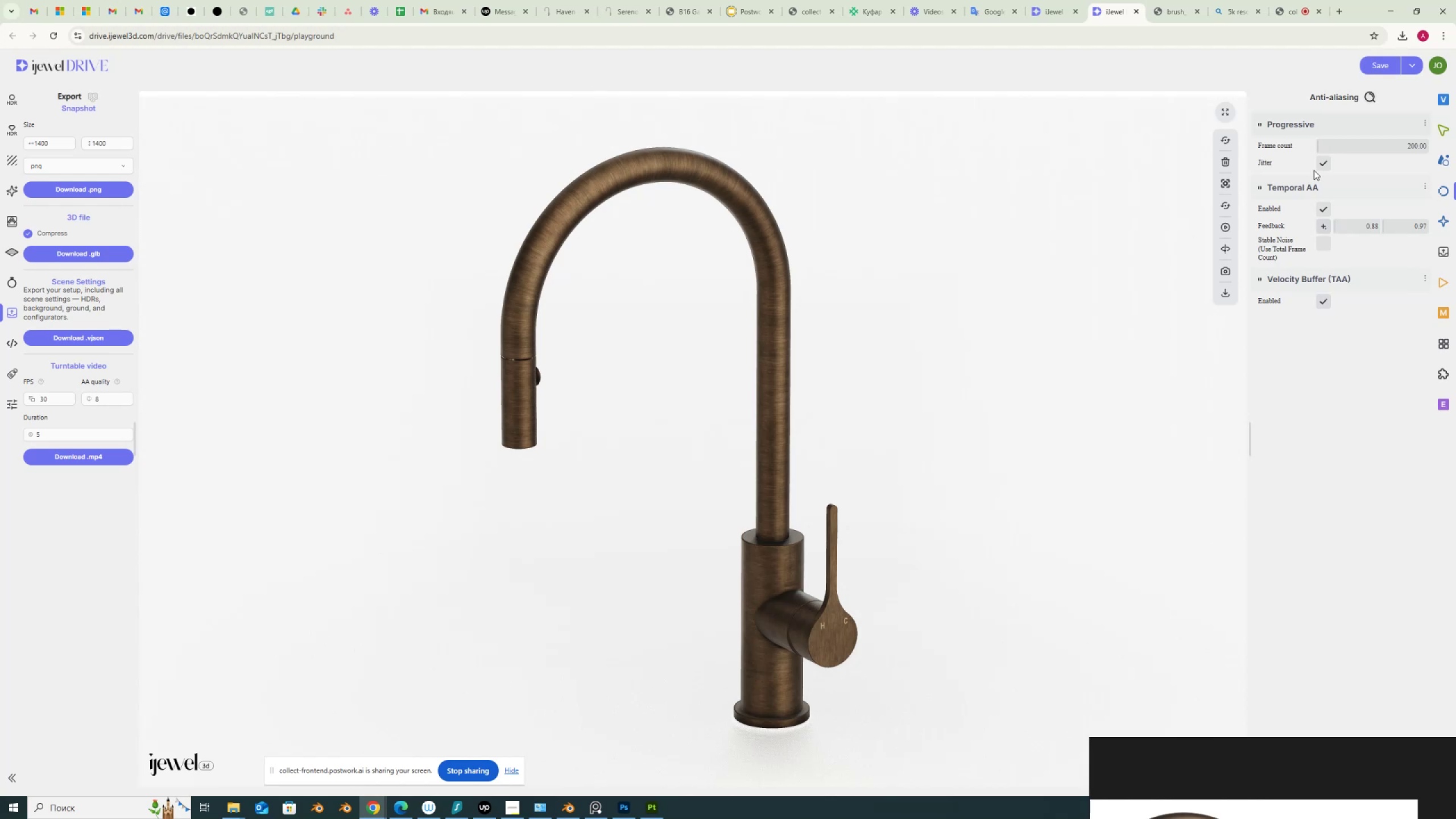 
left_click([1325, 163])
 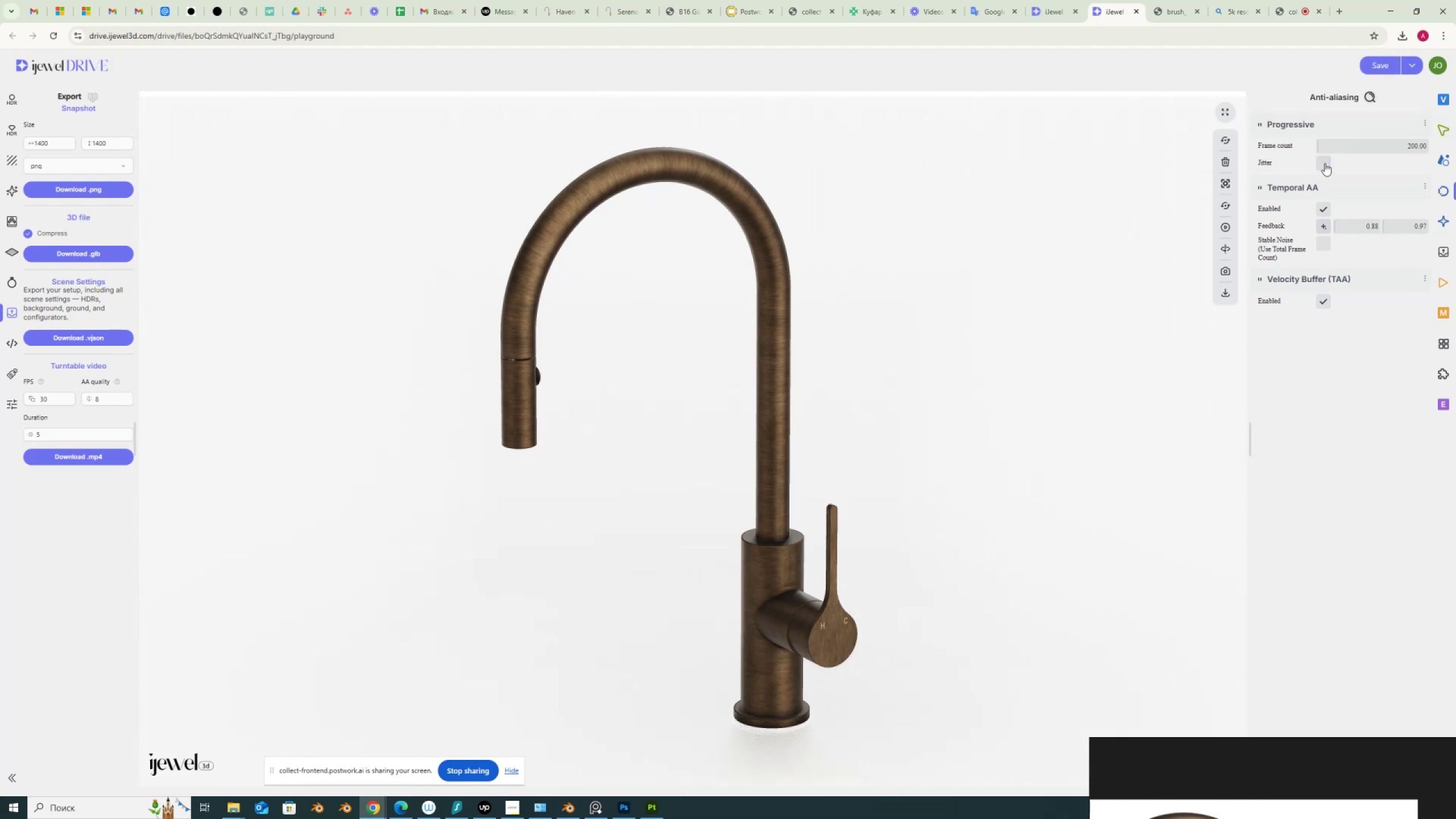 
left_click([1325, 163])
 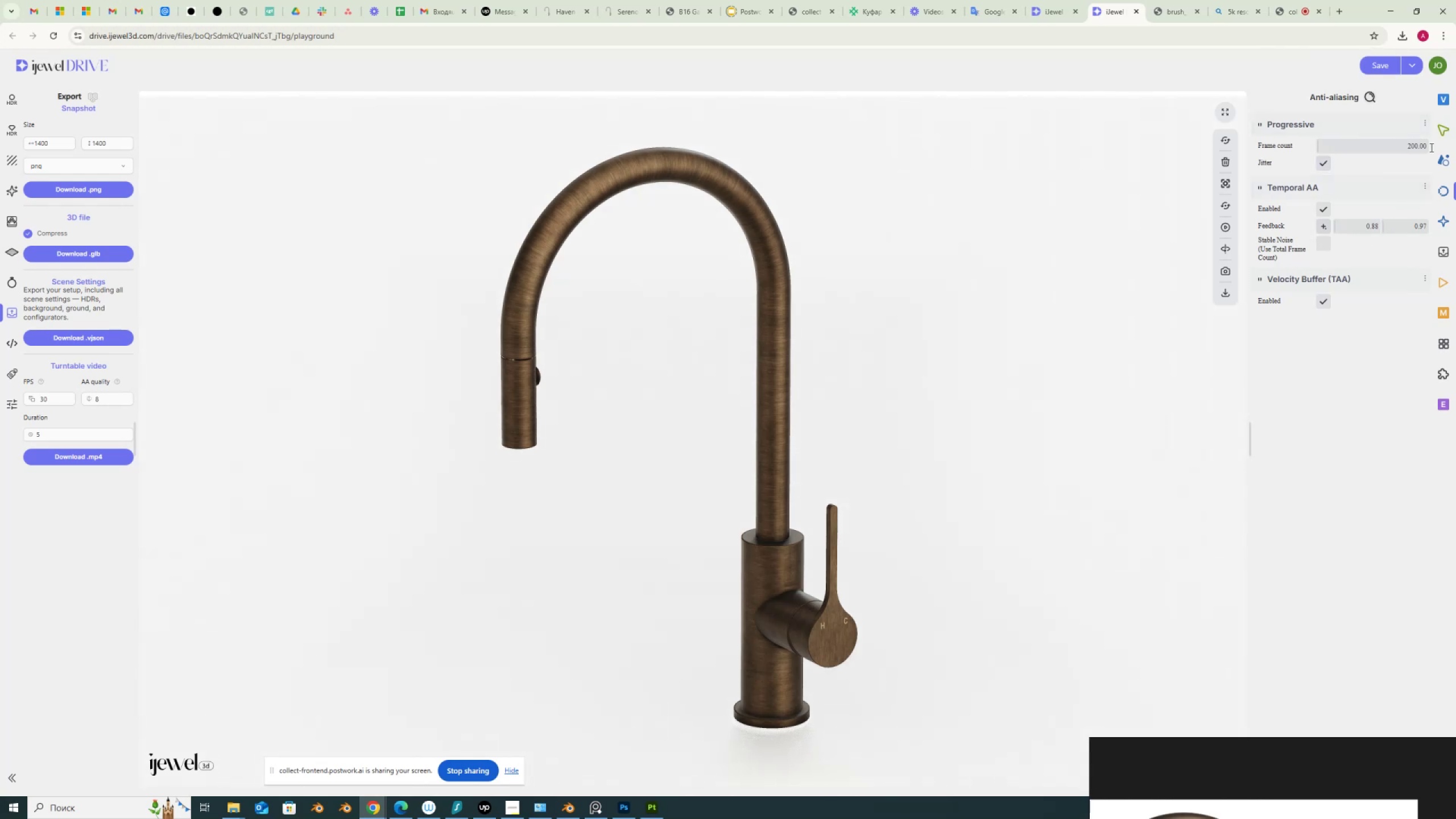 
key(Numpad3)
 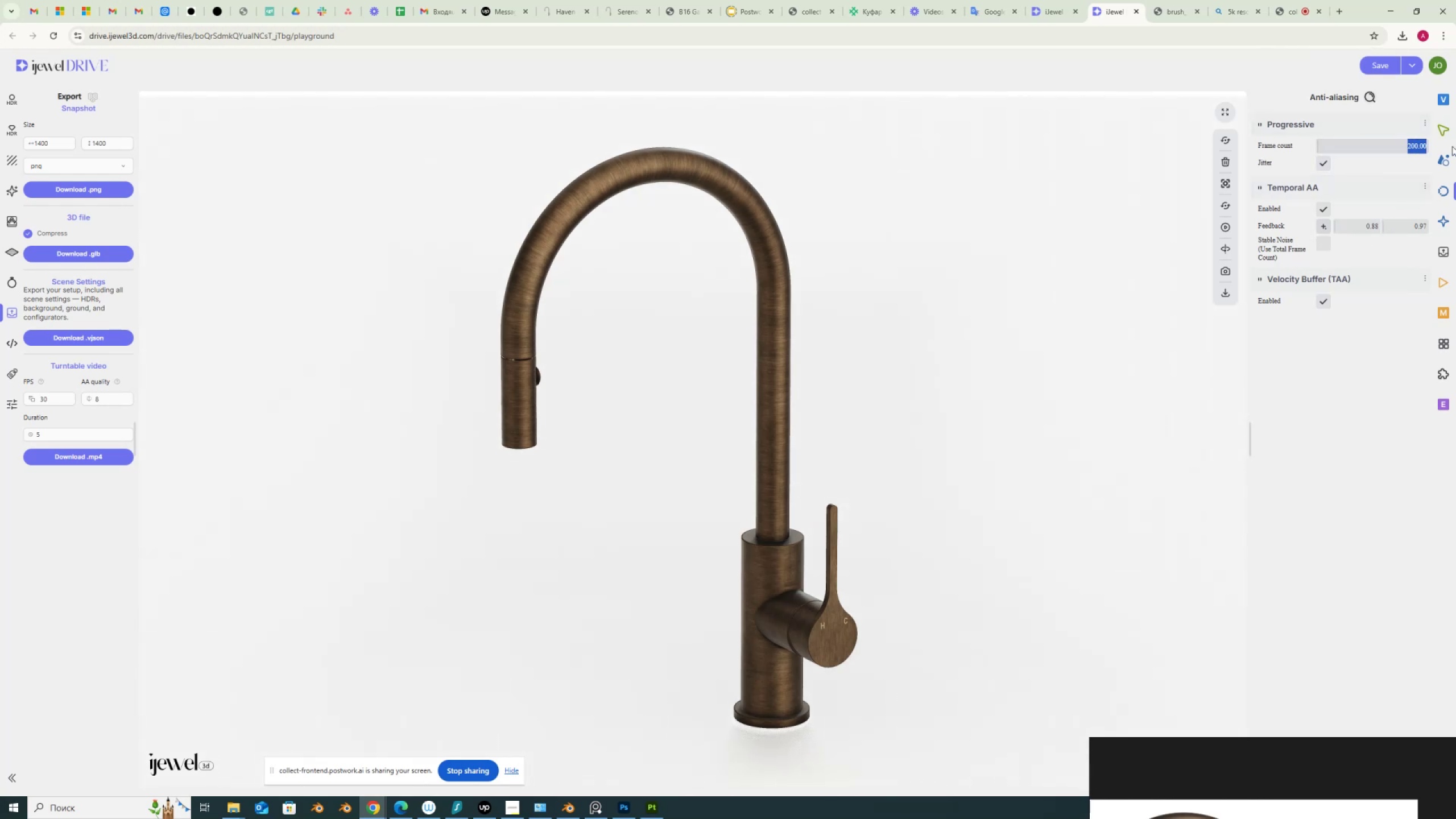 
key(Numpad0)
 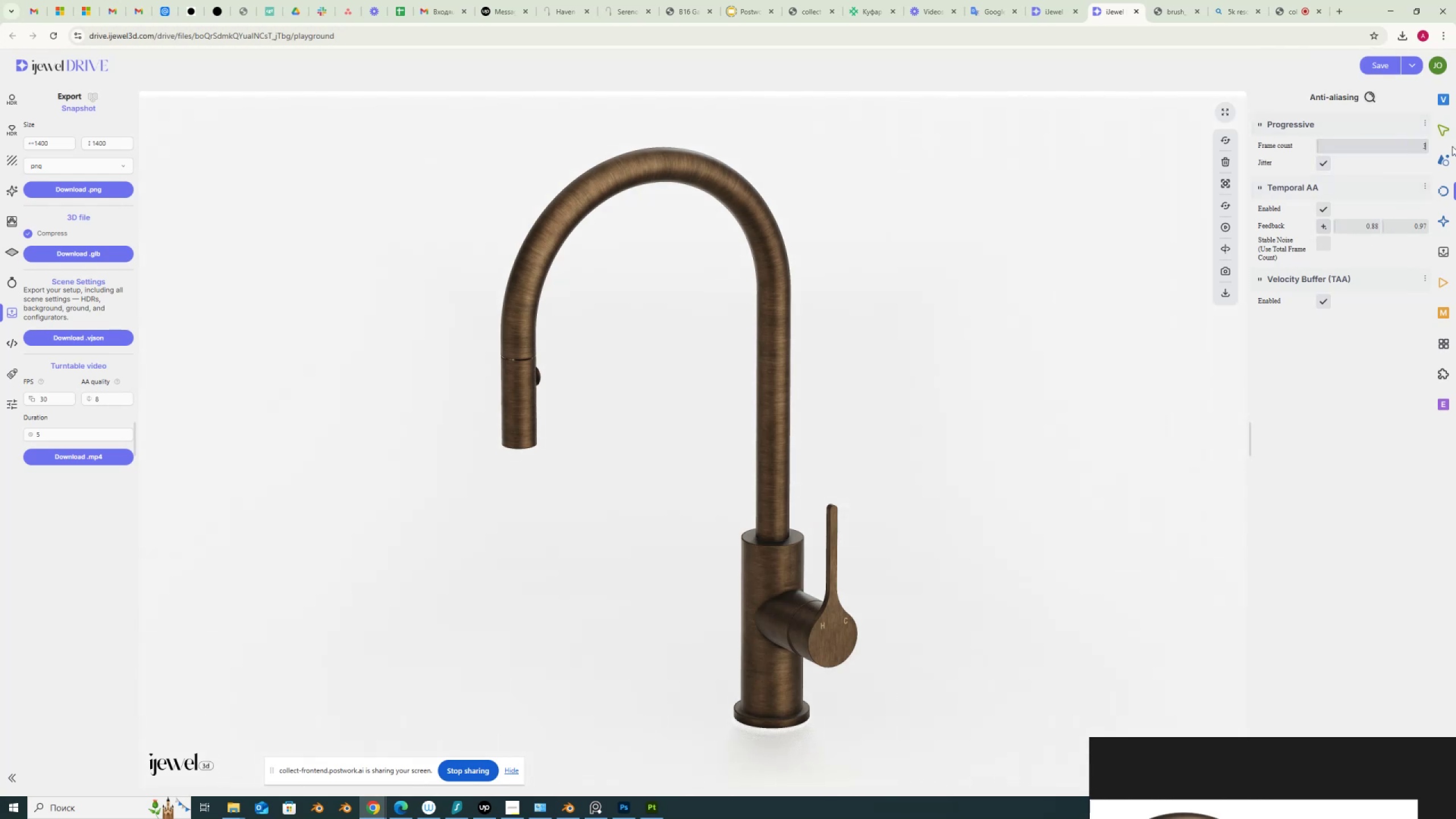 
key(Numpad0)
 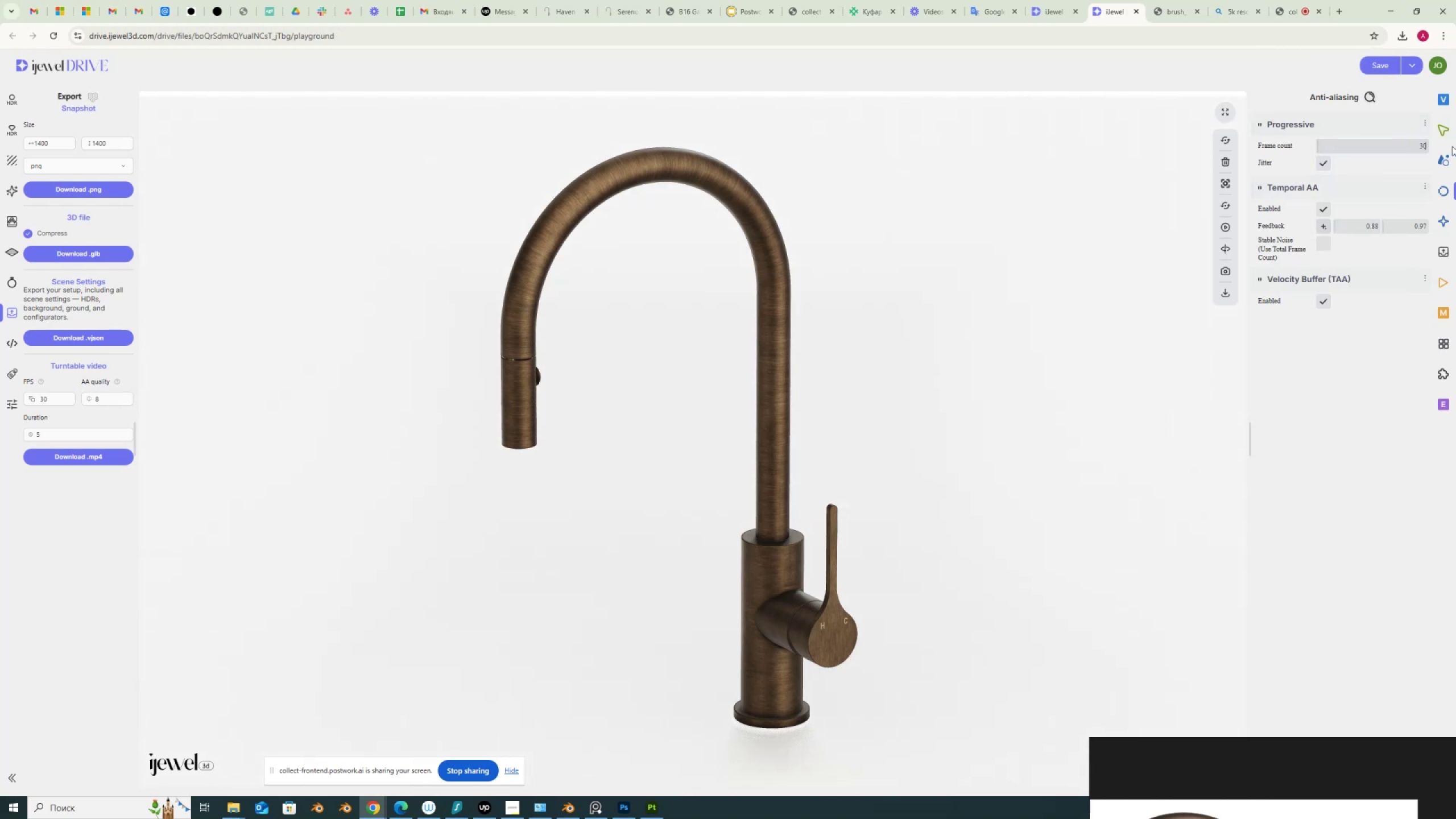 
key(NumpadEnter)
 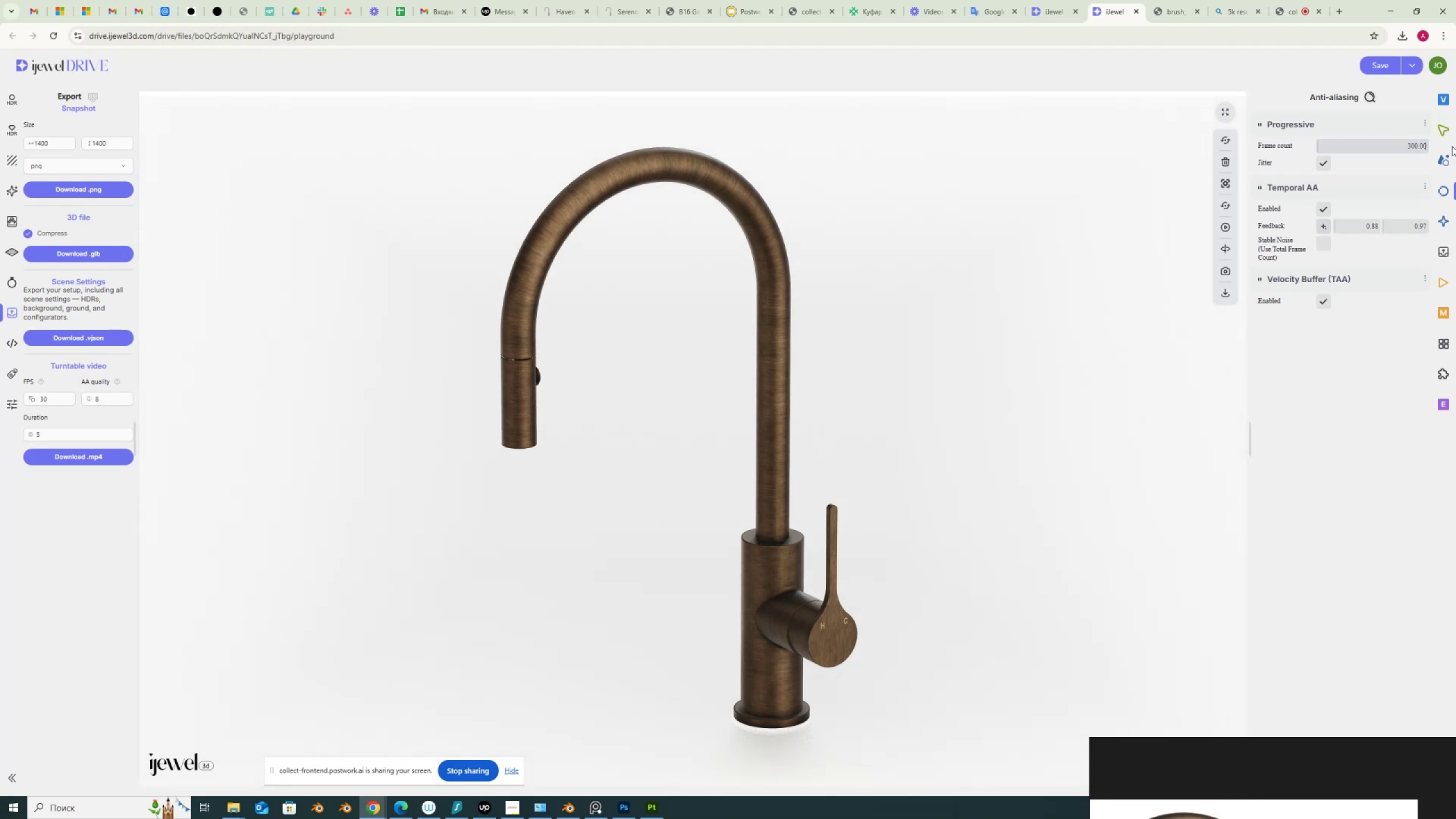 
wait(7.83)
 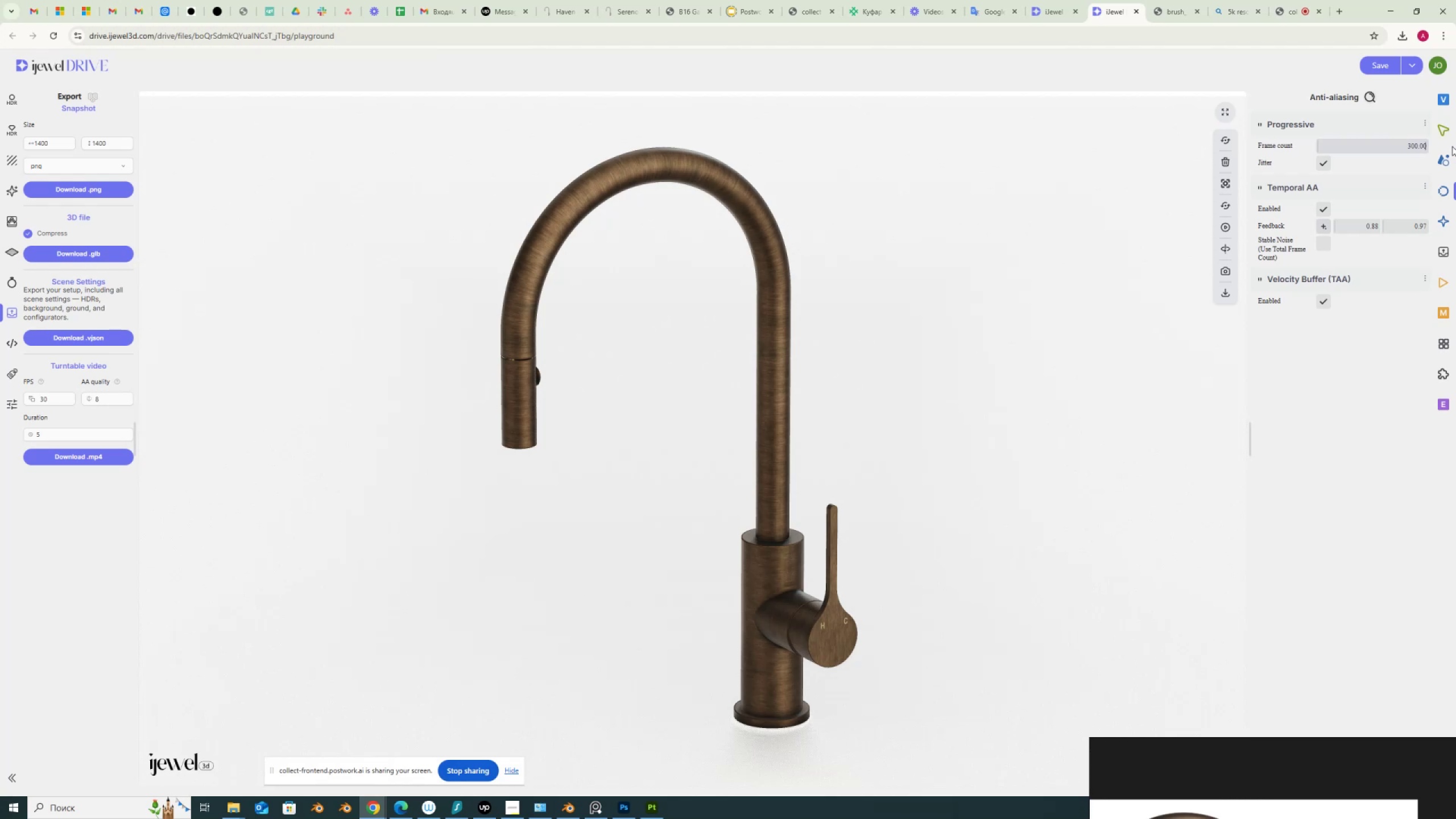 
scroll: coordinate [1019, 508], scroll_direction: up, amount: 5.0
 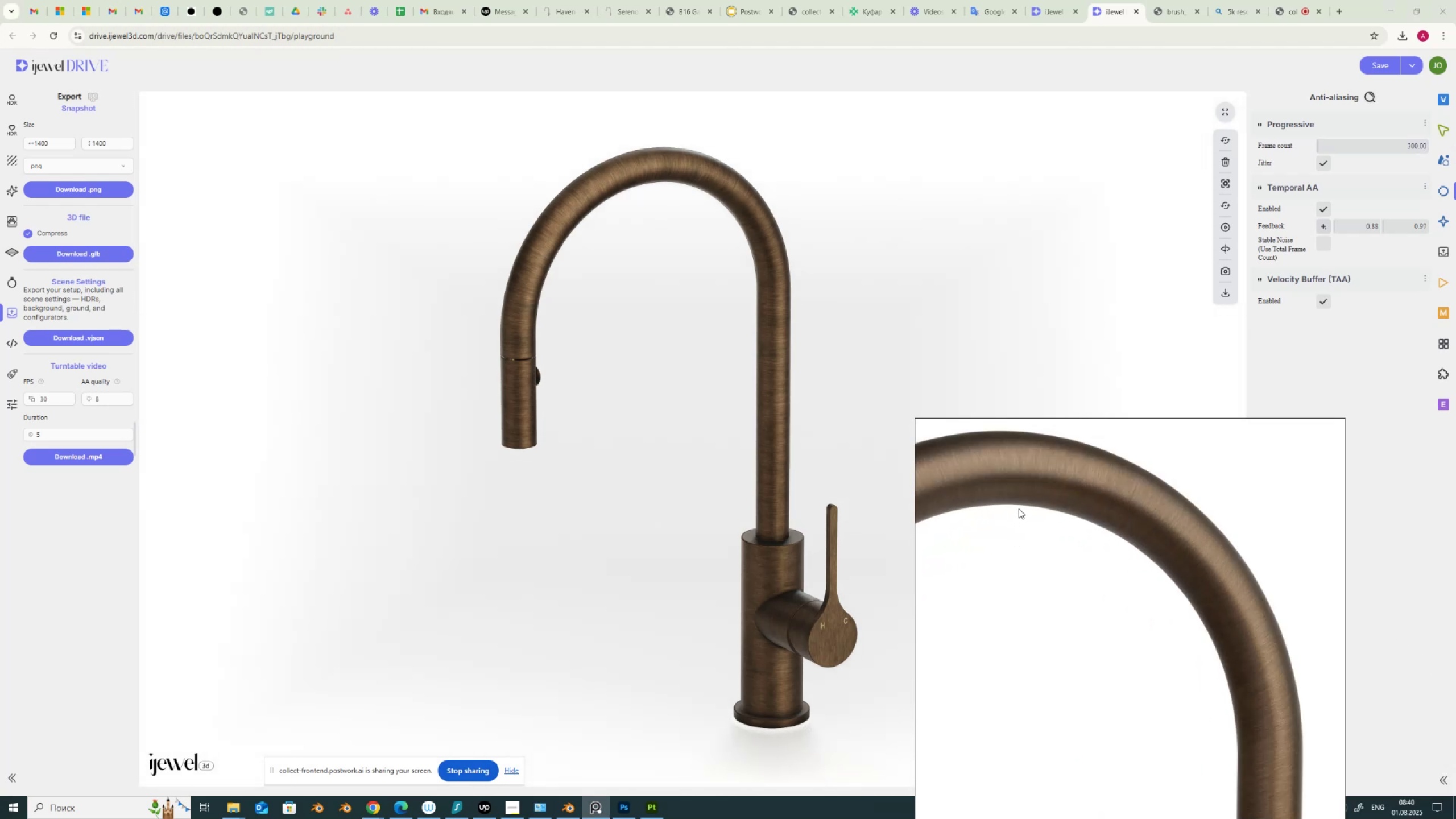 
scroll: coordinate [1019, 508], scroll_direction: down, amount: 4.0
 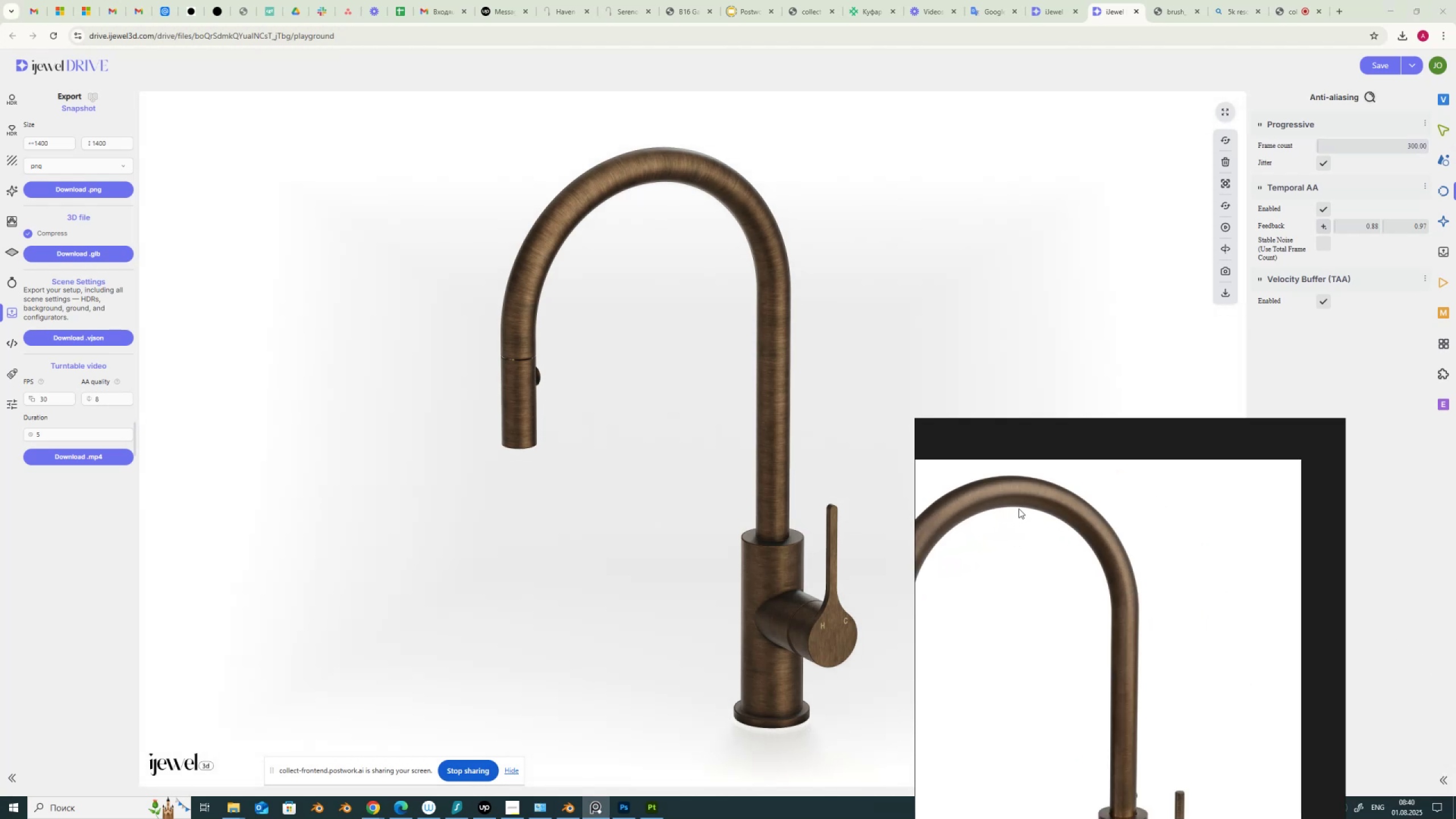 
scroll: coordinate [1079, 661], scroll_direction: up, amount: 3.0
 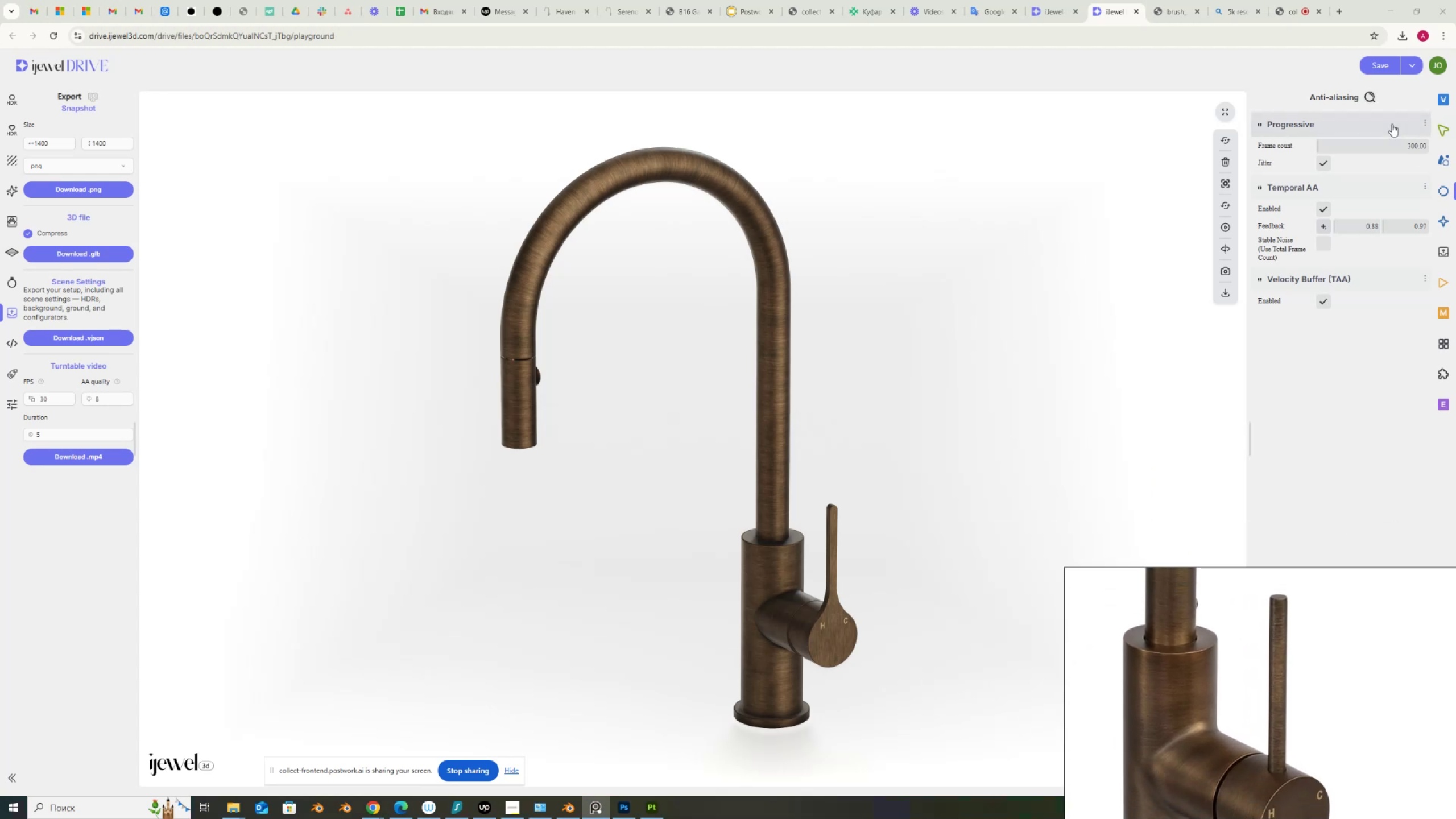 
wait(14.23)
 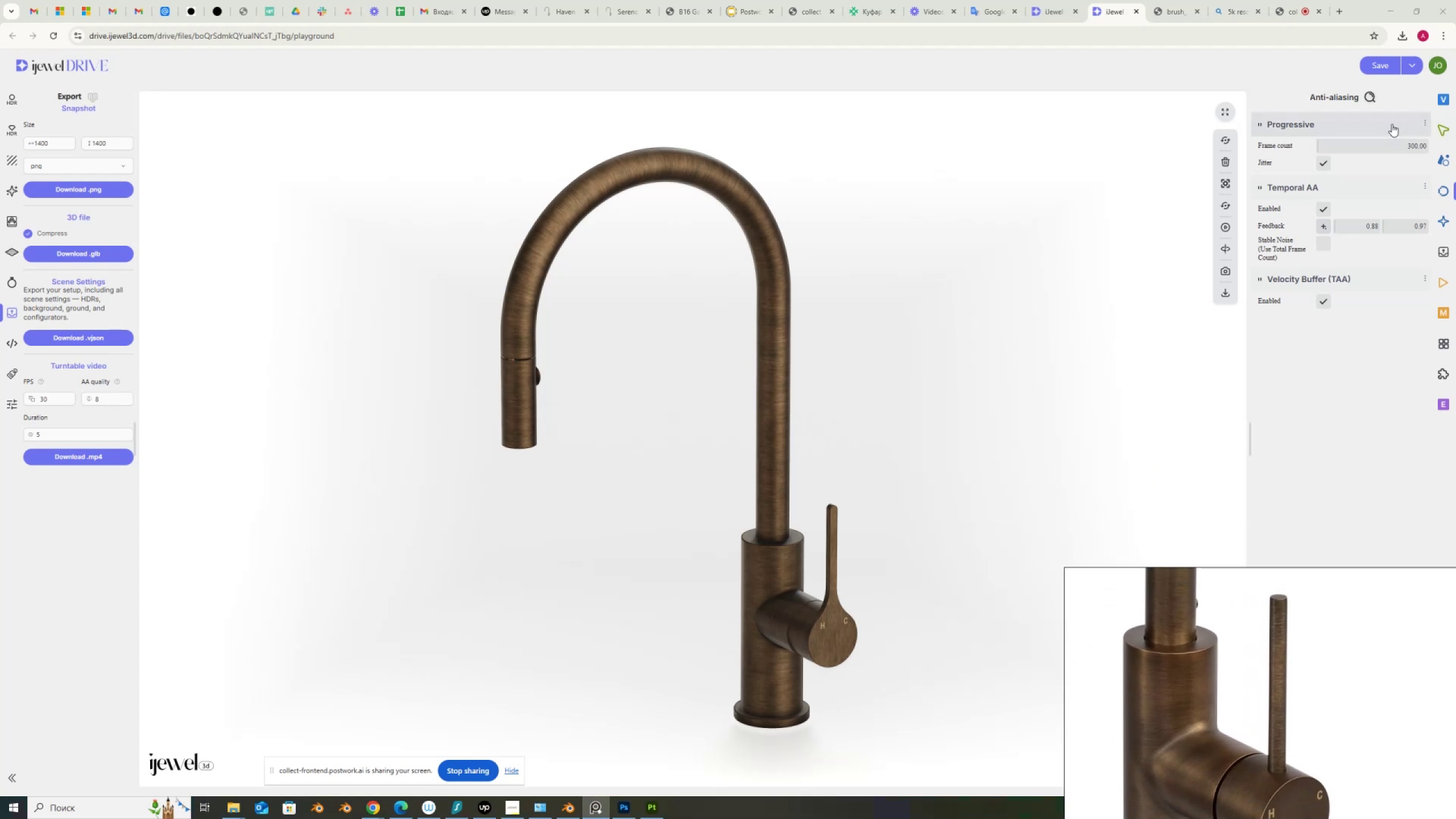 
left_click([84, 191])
 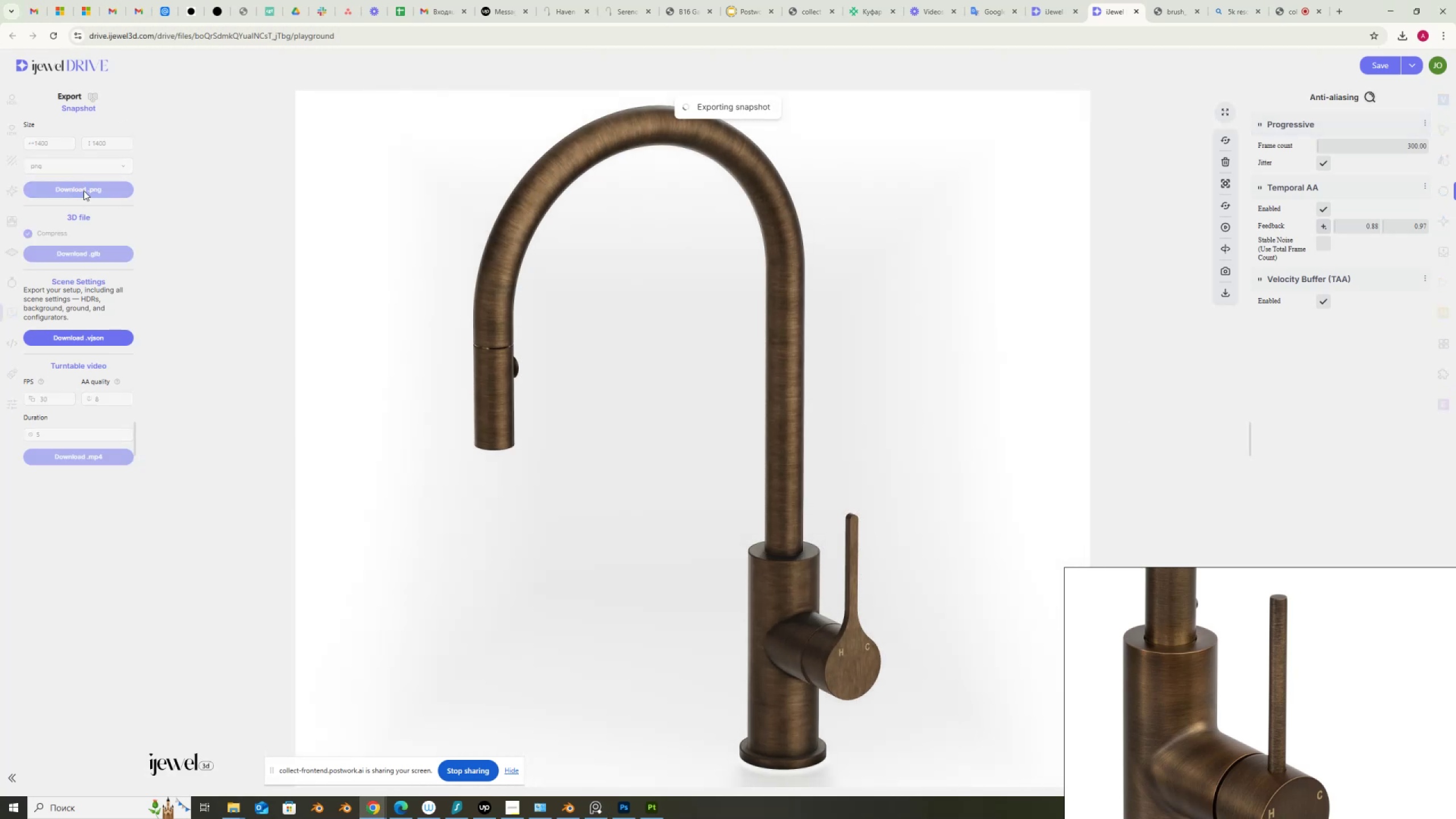 
wait(6.15)
 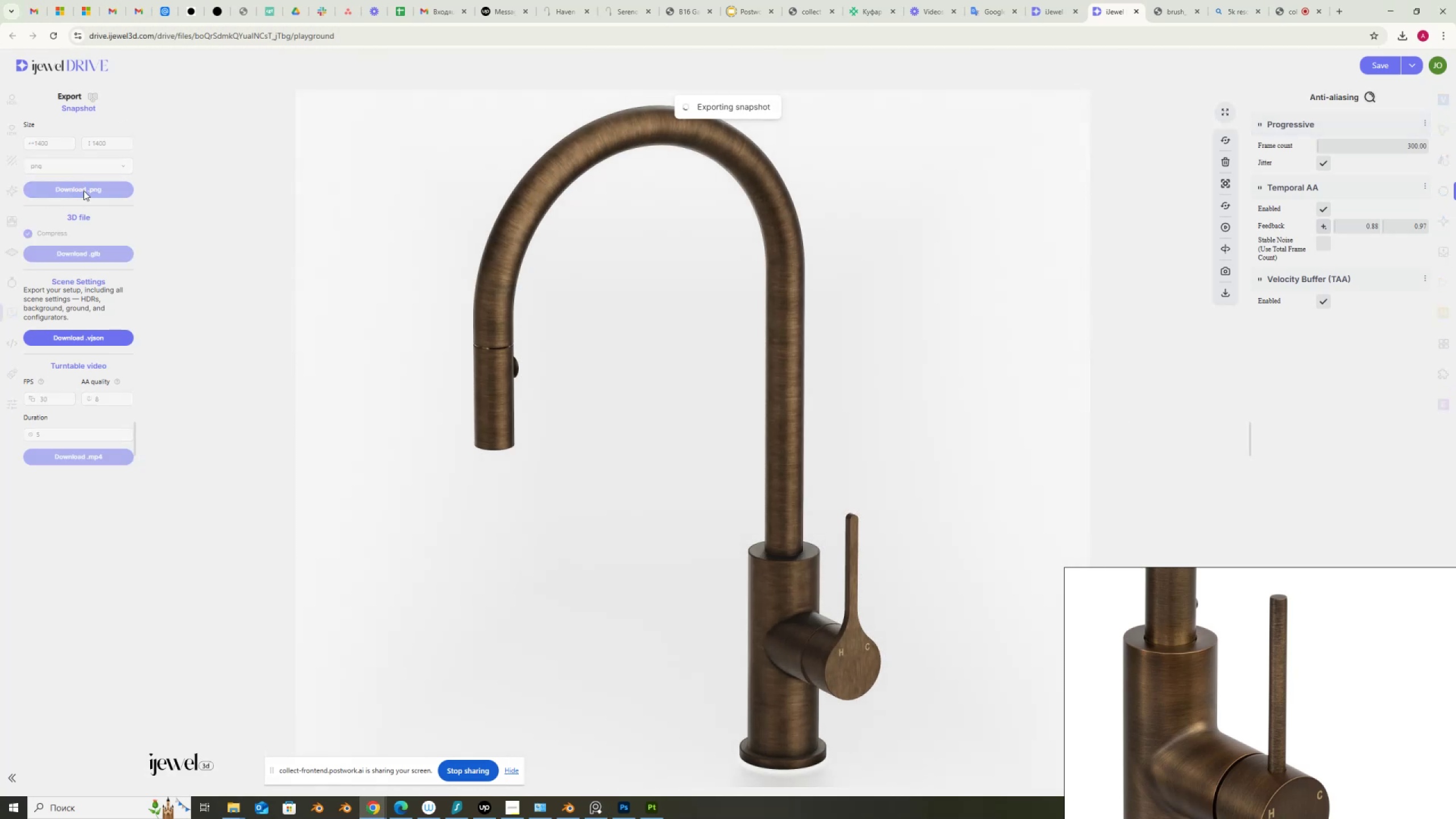 
scroll: coordinate [1262, 446], scroll_direction: up, amount: 1.0
 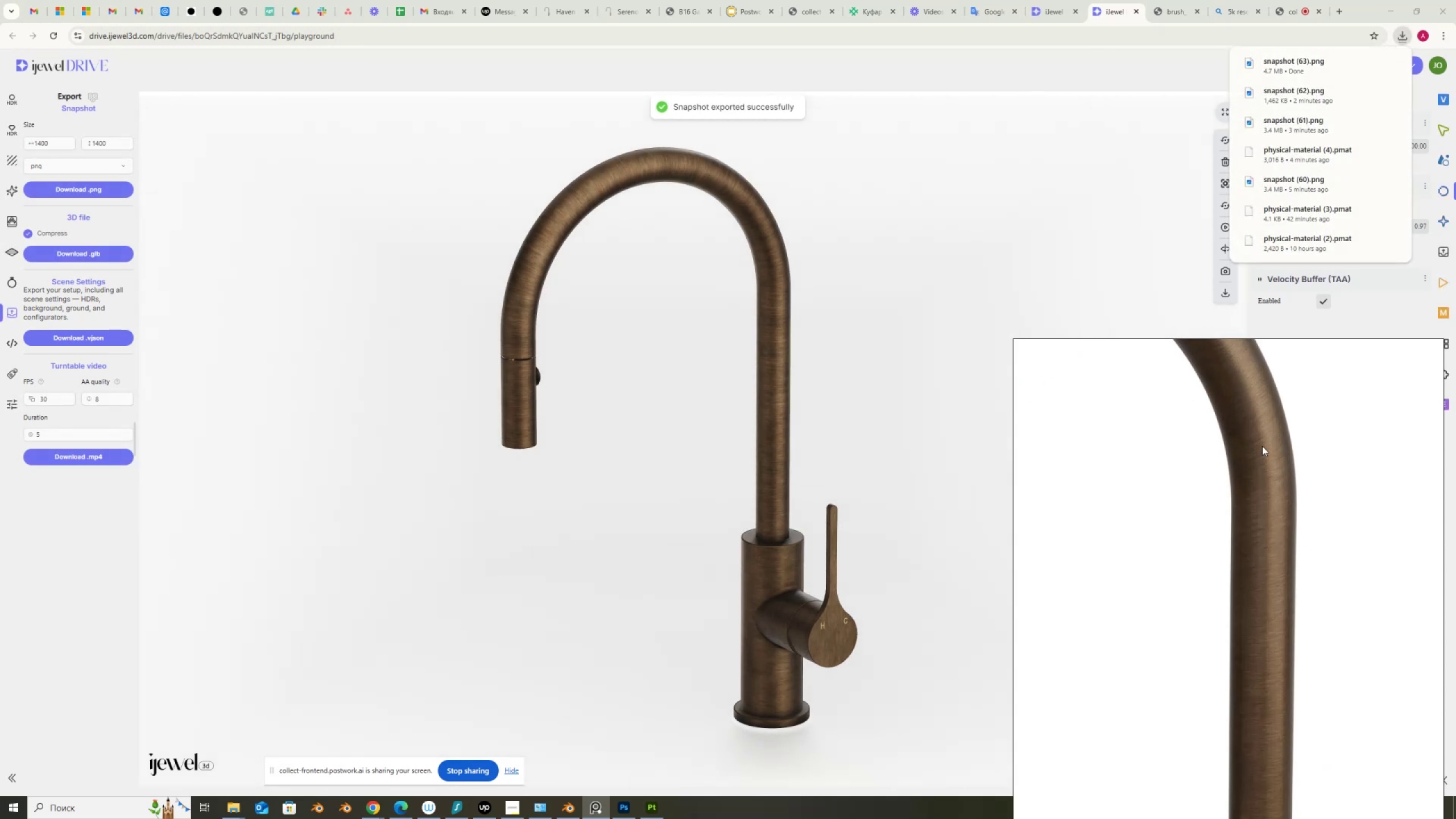 
scroll: coordinate [1262, 446], scroll_direction: down, amount: 3.0
 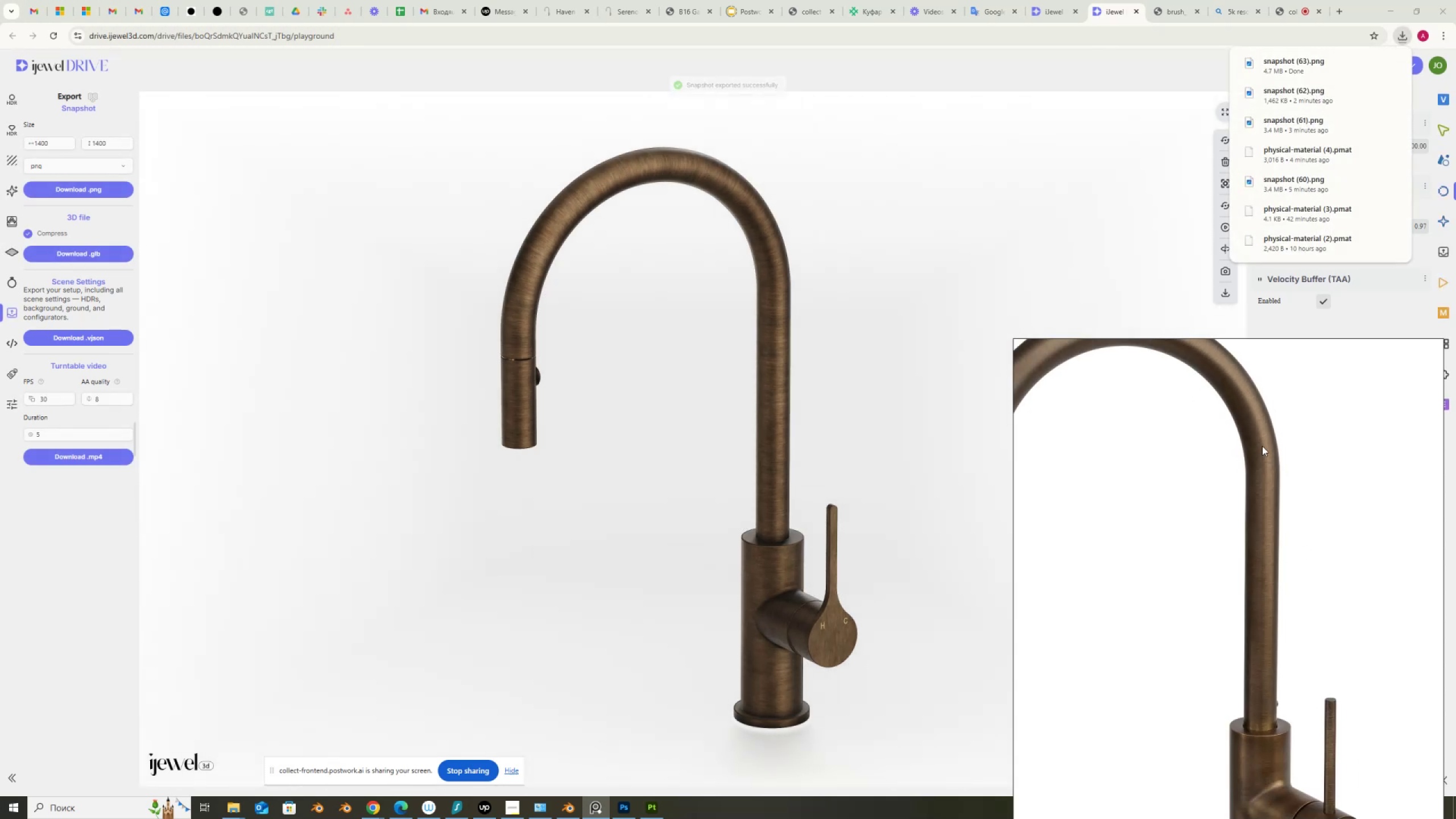 
scroll: coordinate [1271, 694], scroll_direction: up, amount: 5.0
 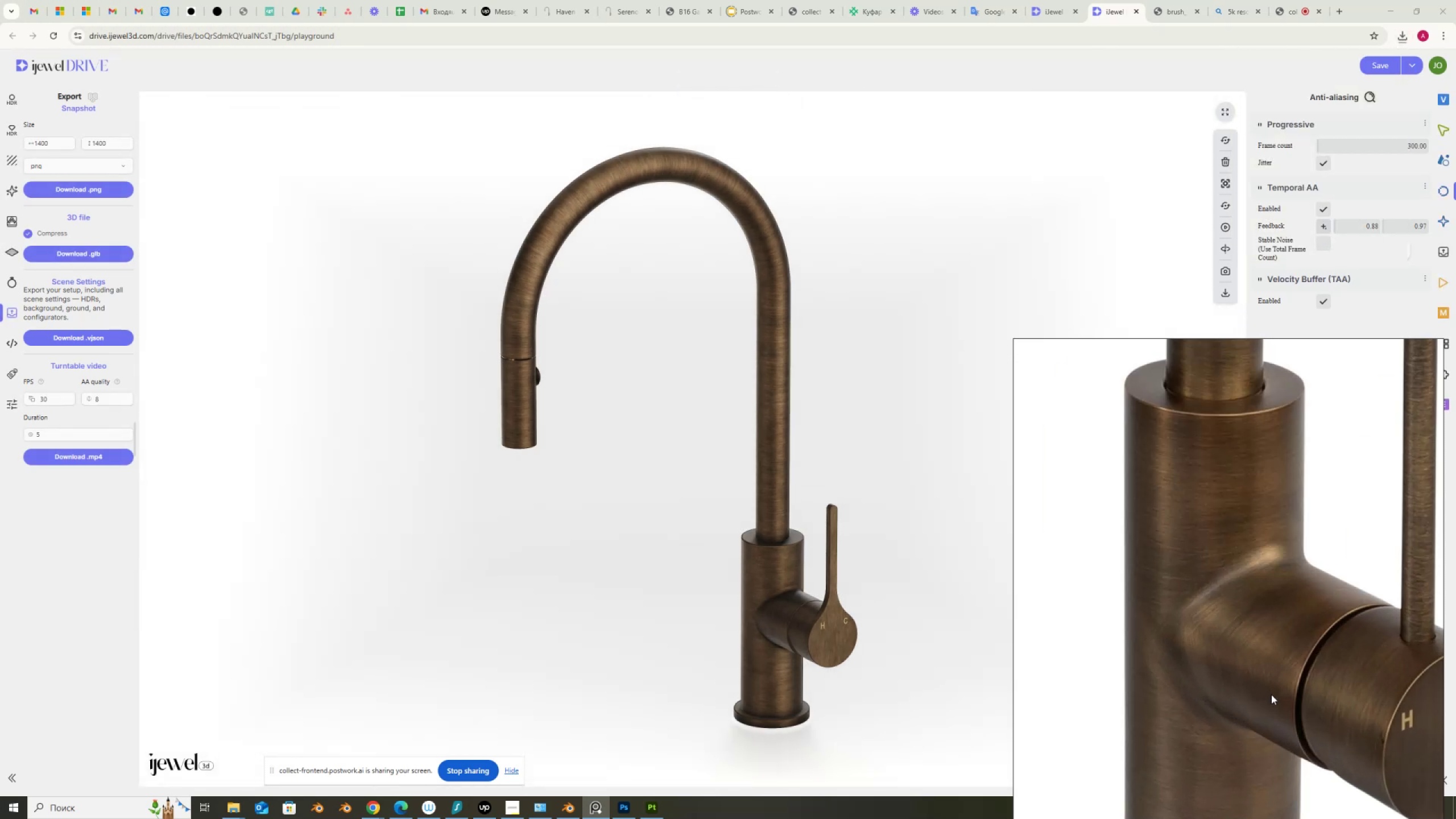 
scroll: coordinate [1271, 694], scroll_direction: down, amount: 1.0
 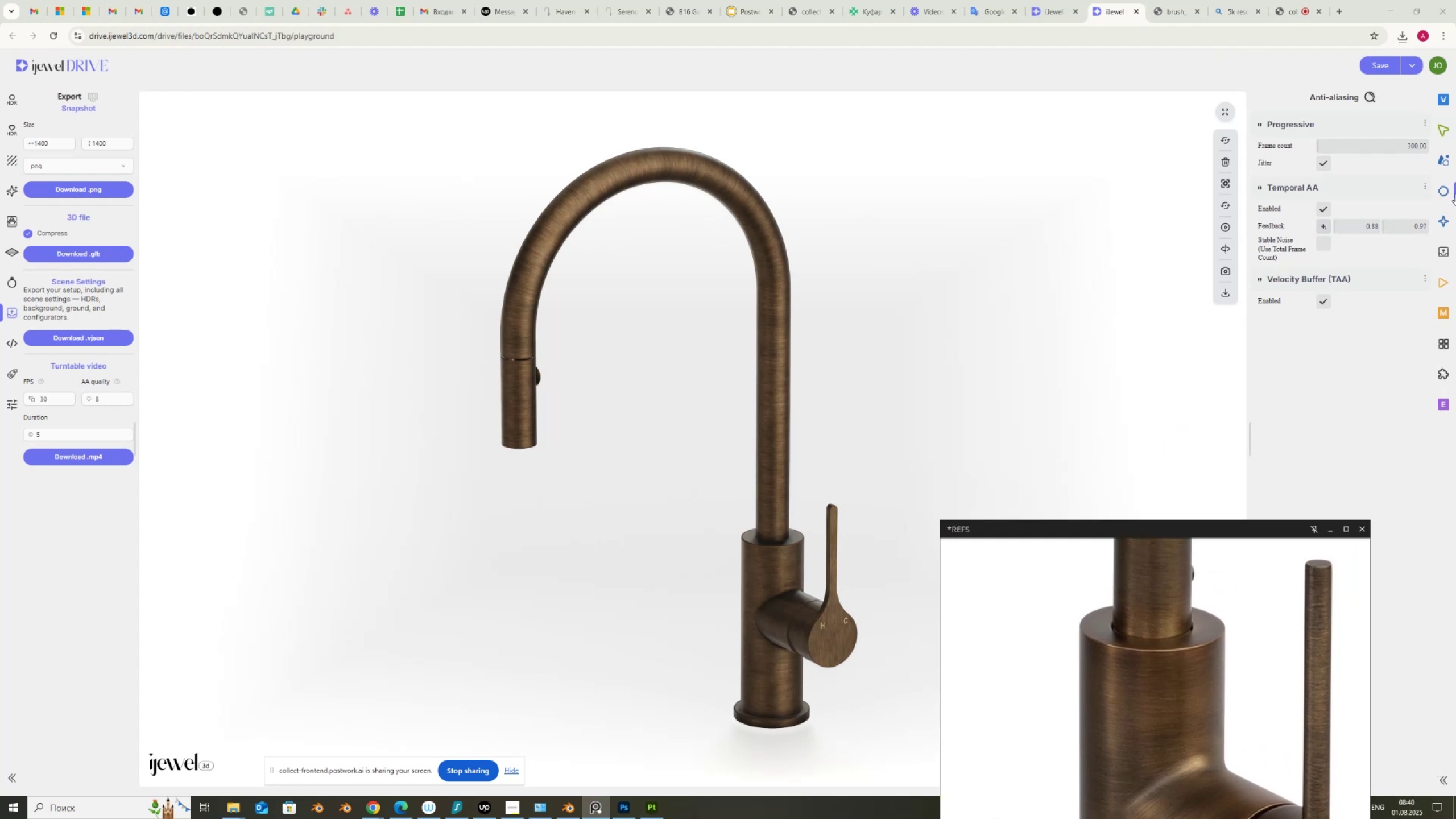 
left_click([1443, 127])
 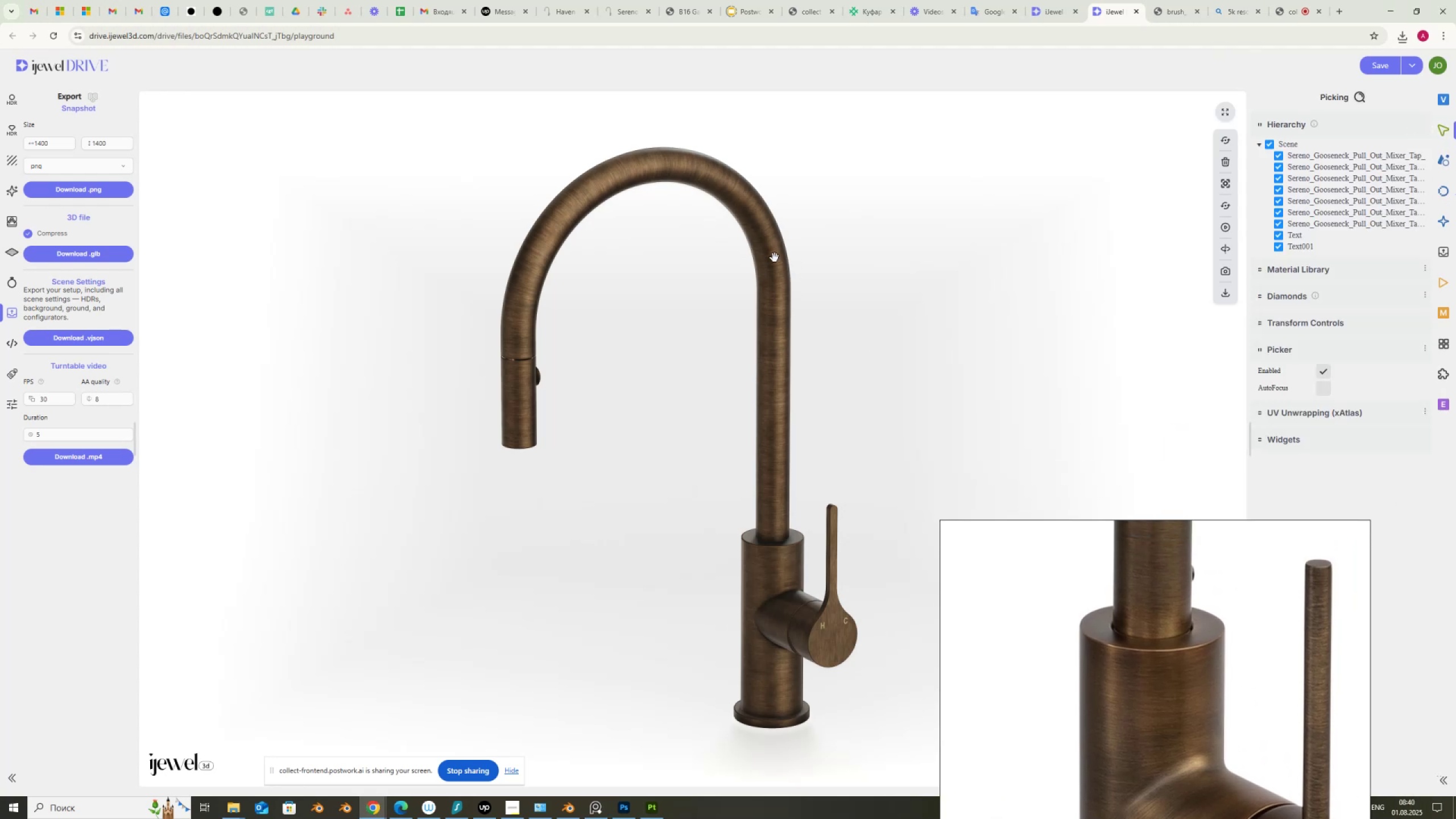 
left_click([772, 260])
 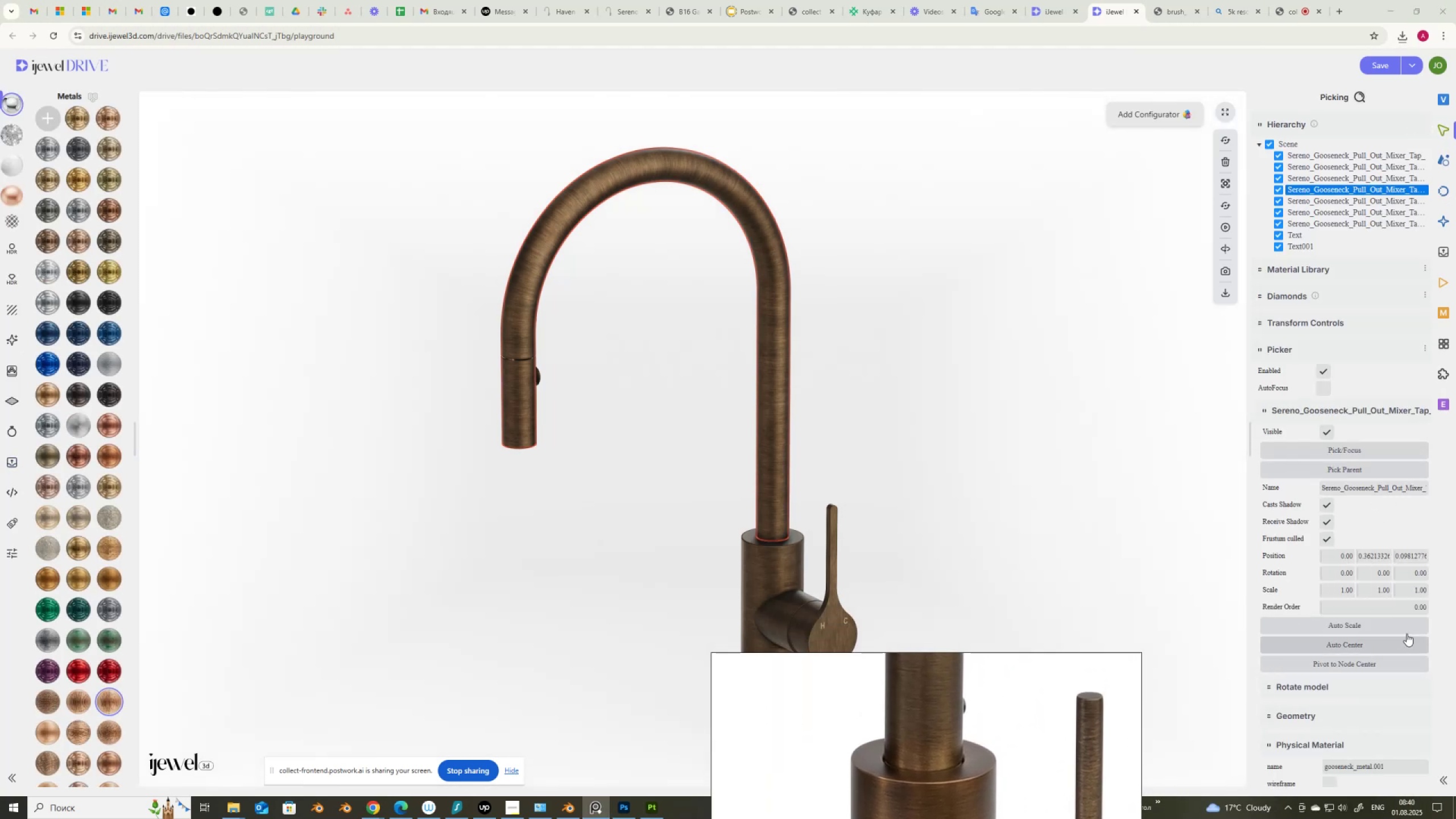 
scroll: coordinate [1364, 705], scroll_direction: down, amount: 6.0
 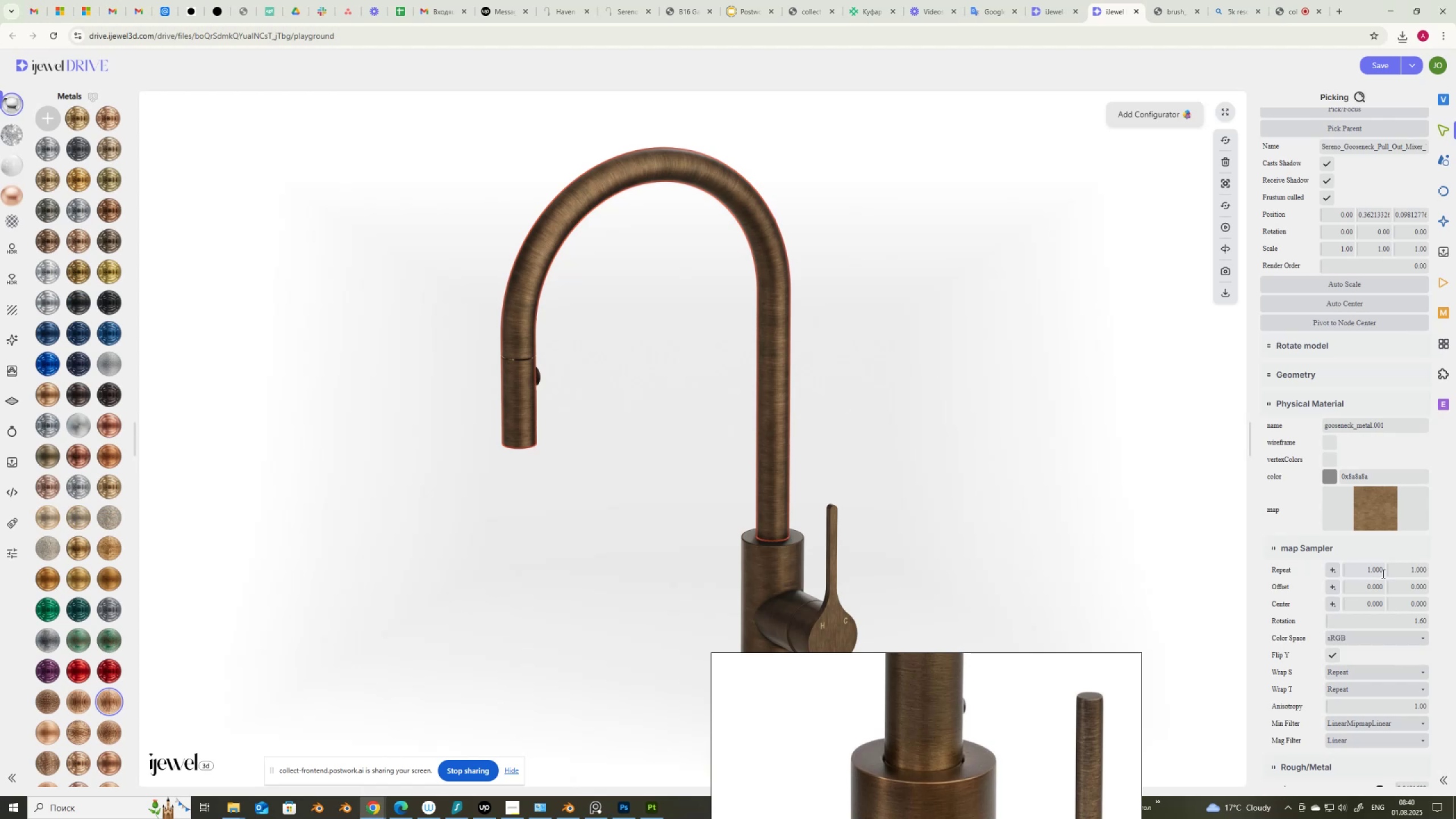 
key(Numpad2)
 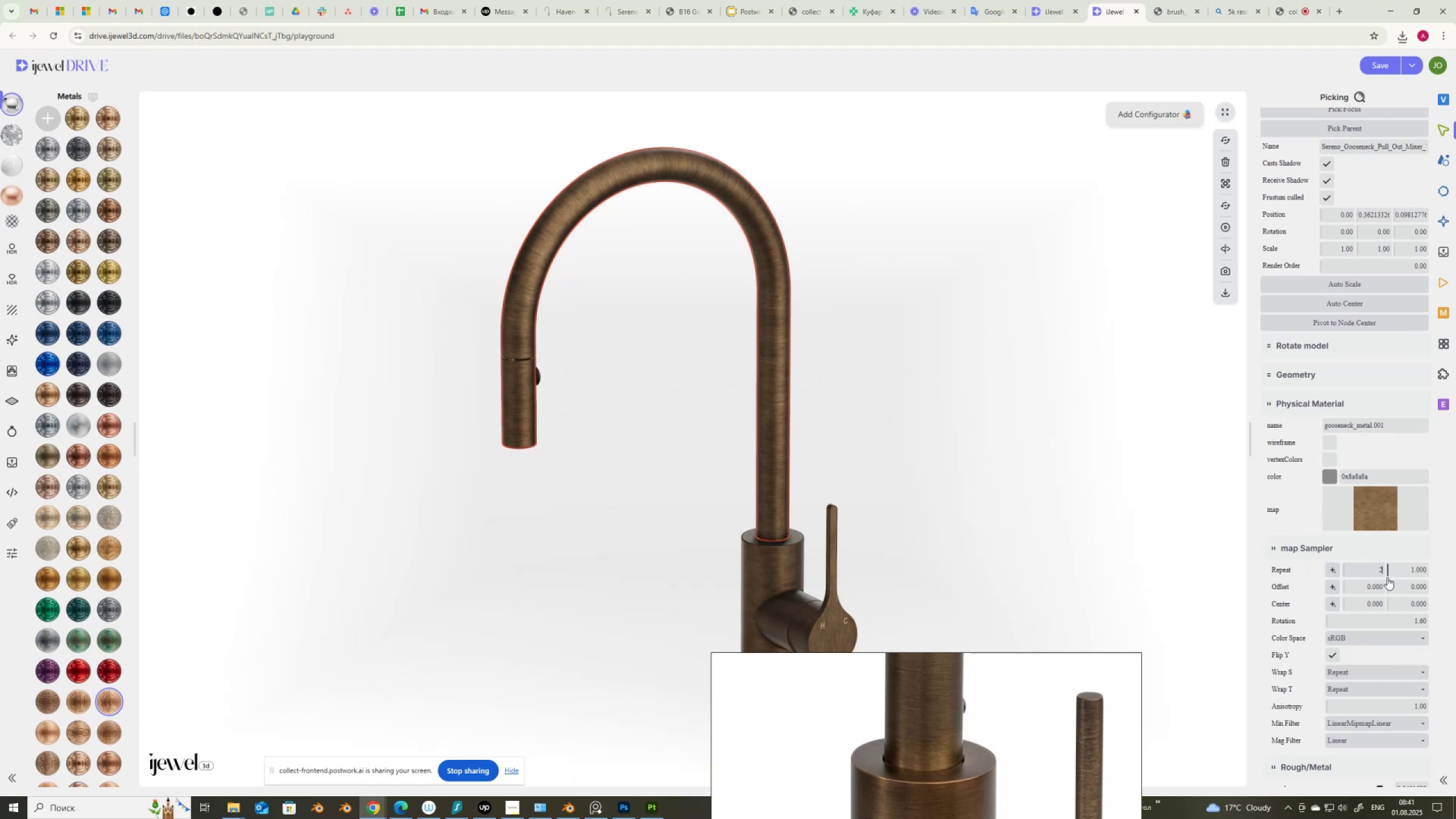 
key(NumpadEnter)
 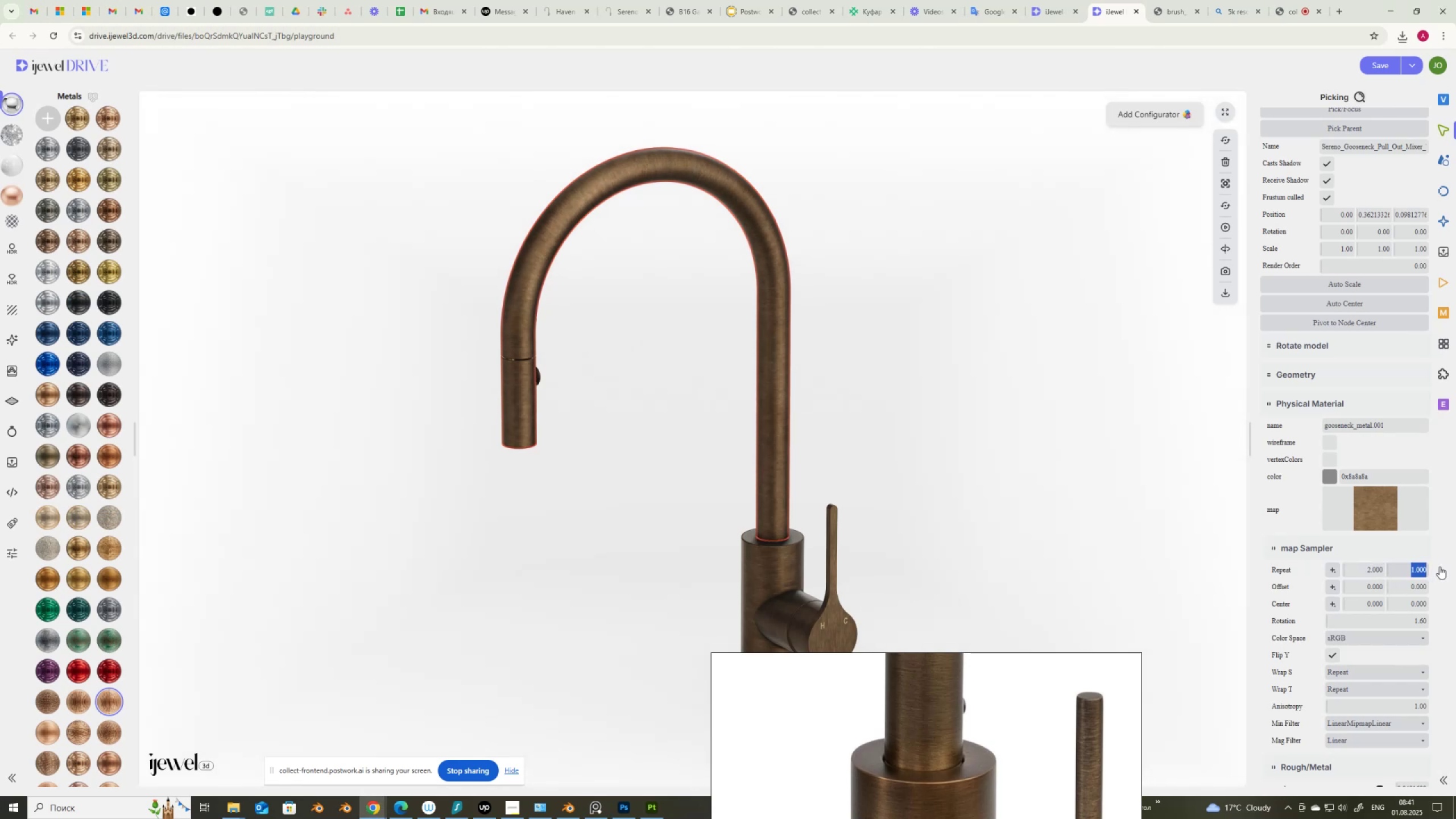 
key(Numpad2)
 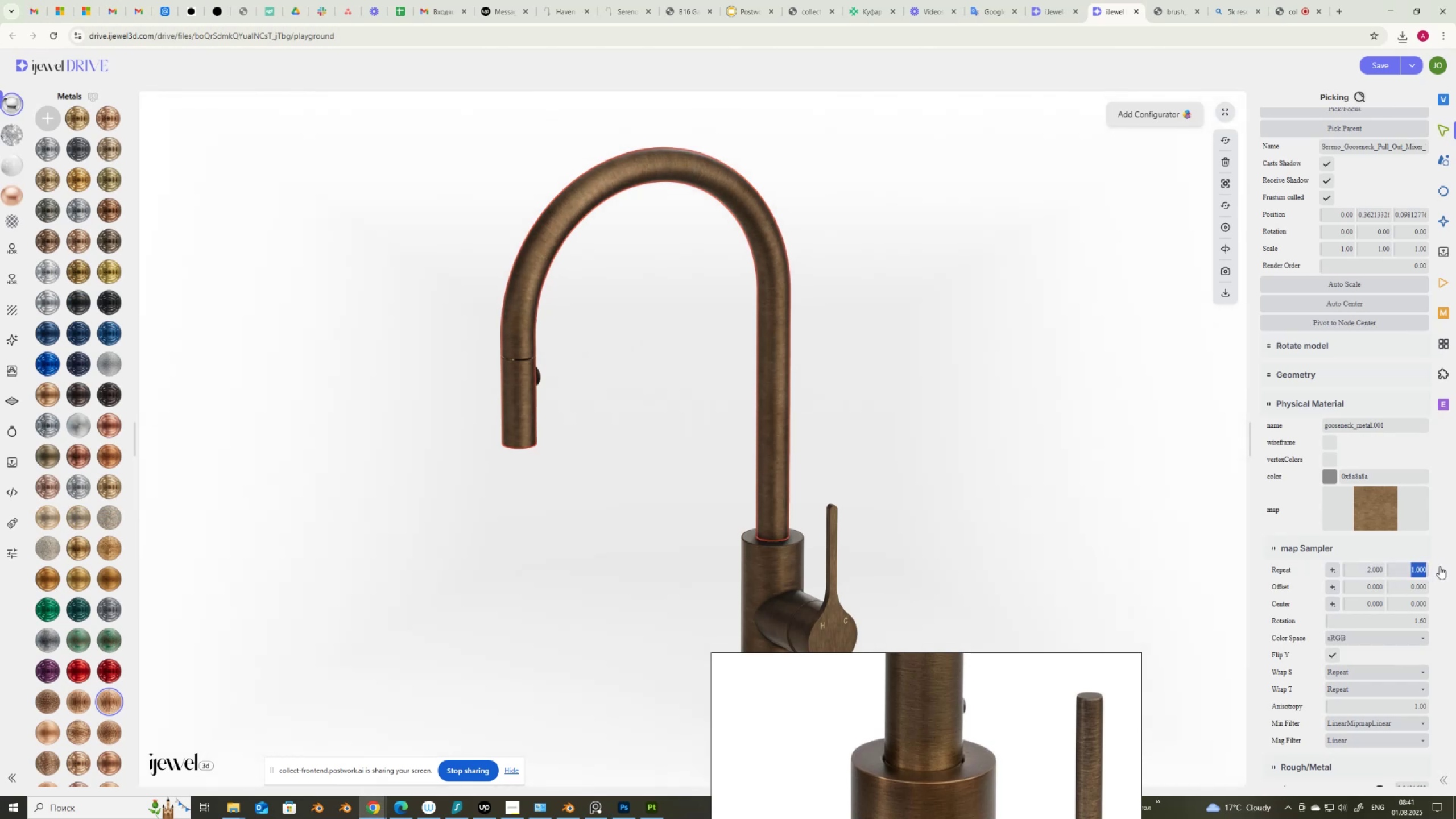 
key(NumpadEnter)
 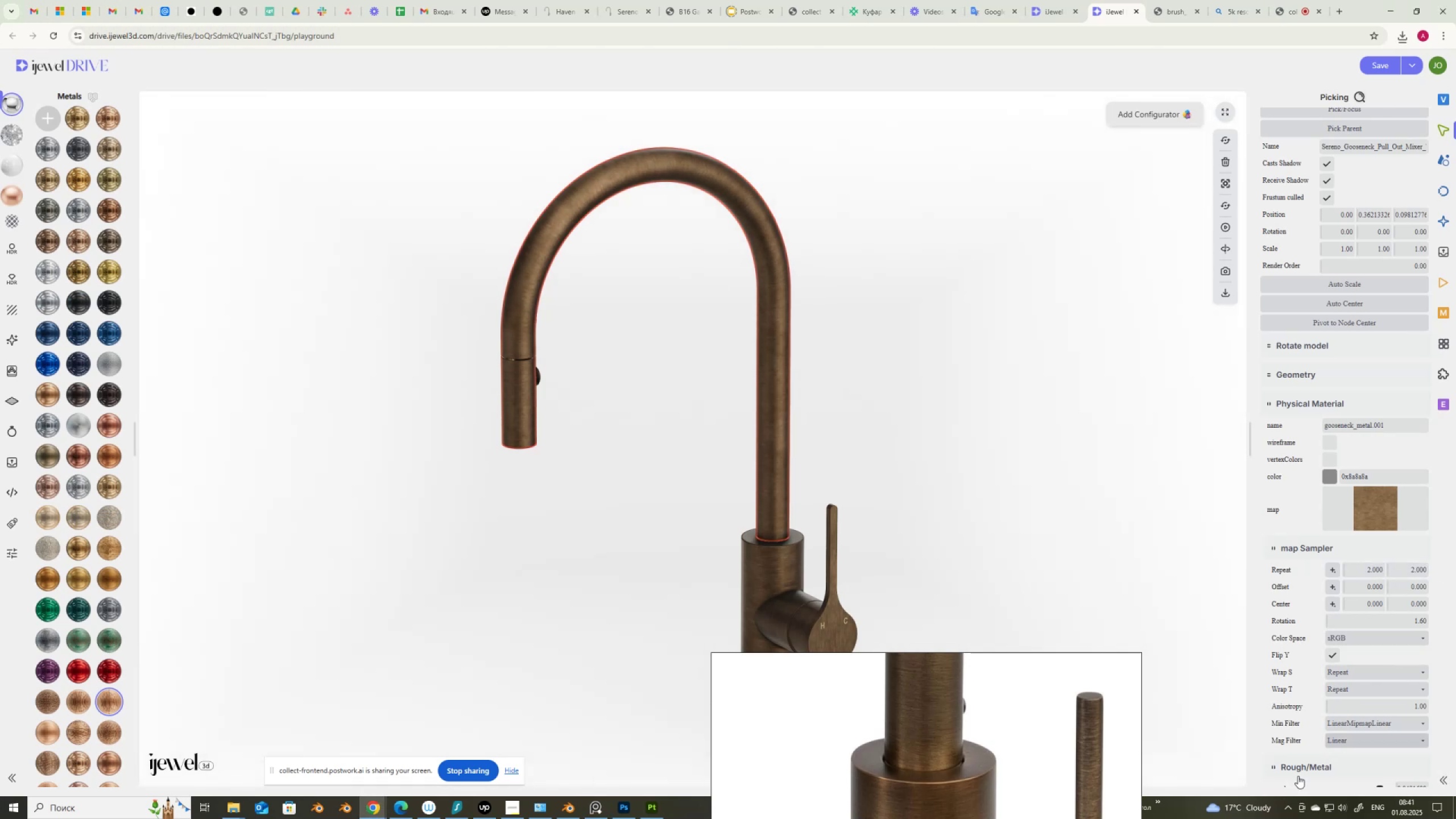 
scroll: coordinate [1033, 639], scroll_direction: down, amount: 7.0
 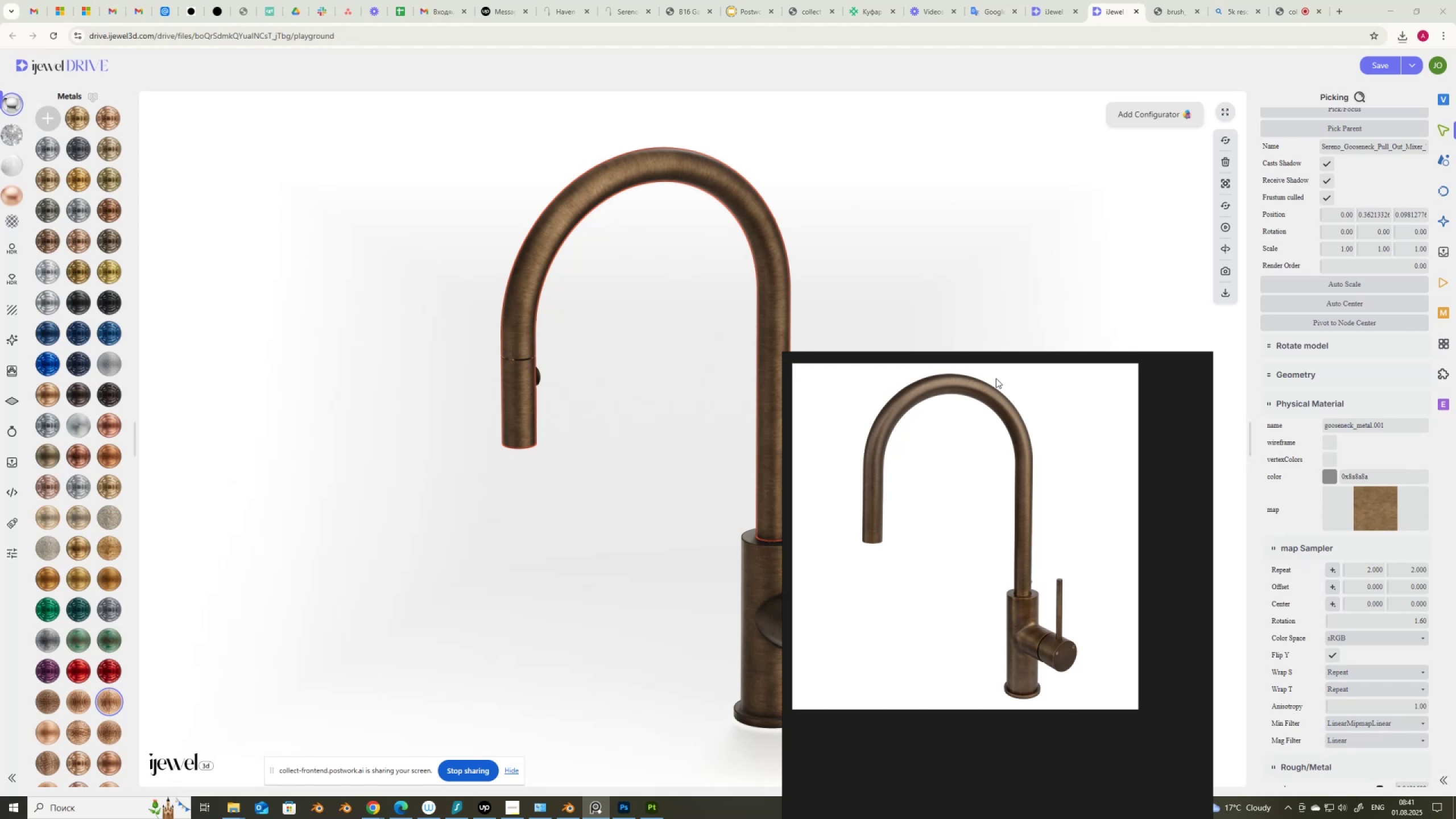 
scroll: coordinate [974, 379], scroll_direction: up, amount: 2.0
 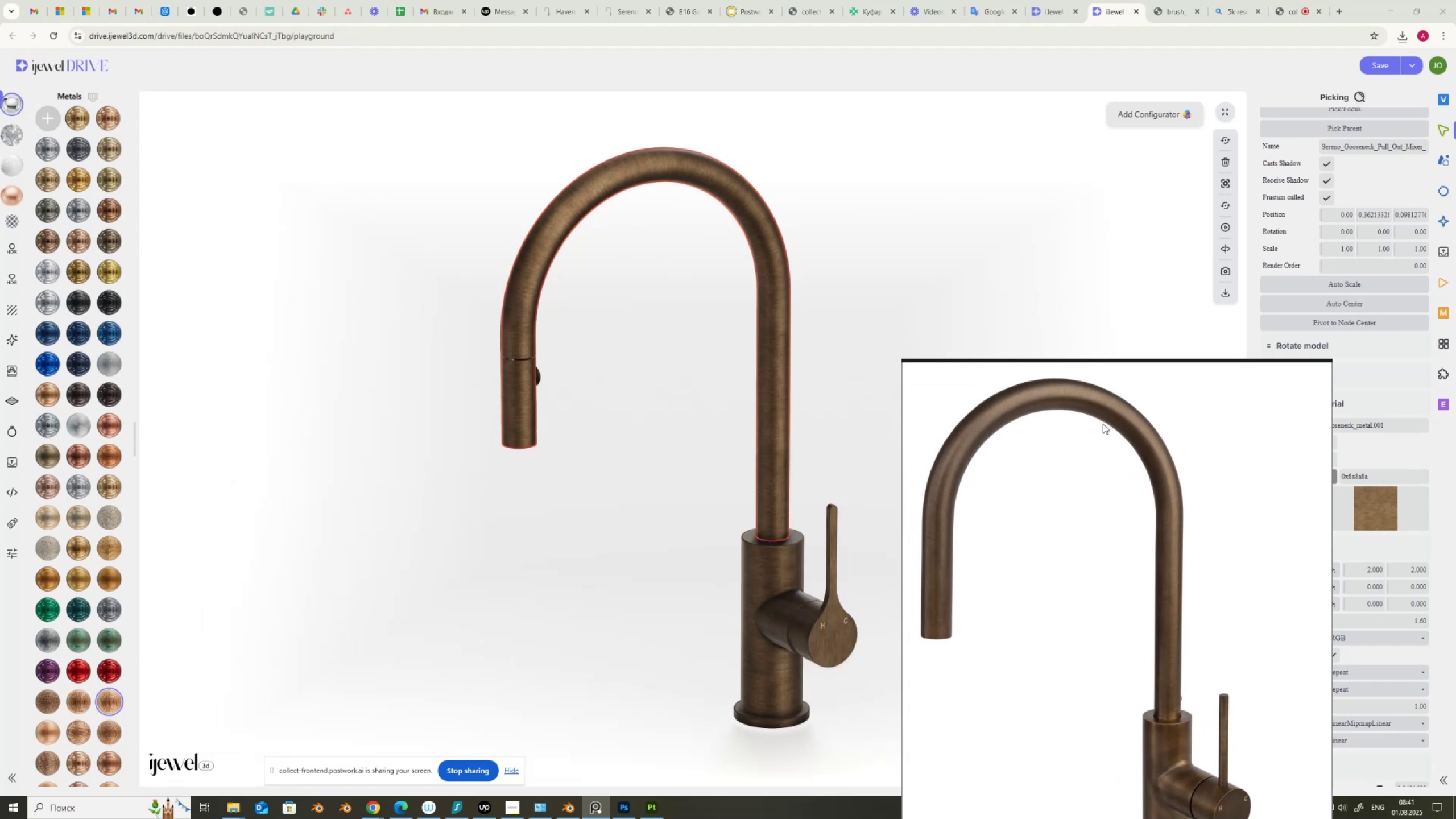 
left_click([774, 569])
 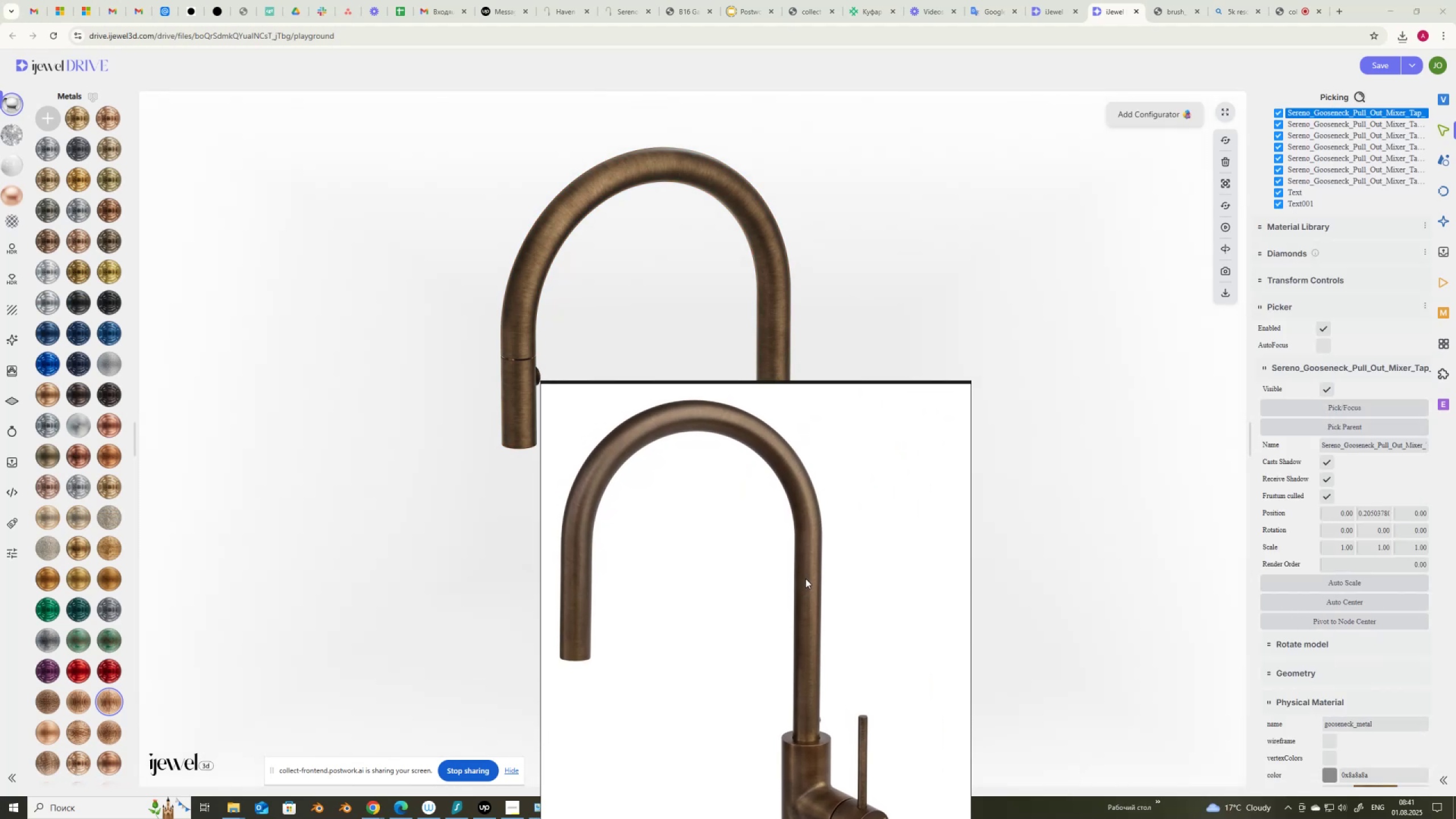 
scroll: coordinate [1321, 616], scroll_direction: down, amount: 5.0
 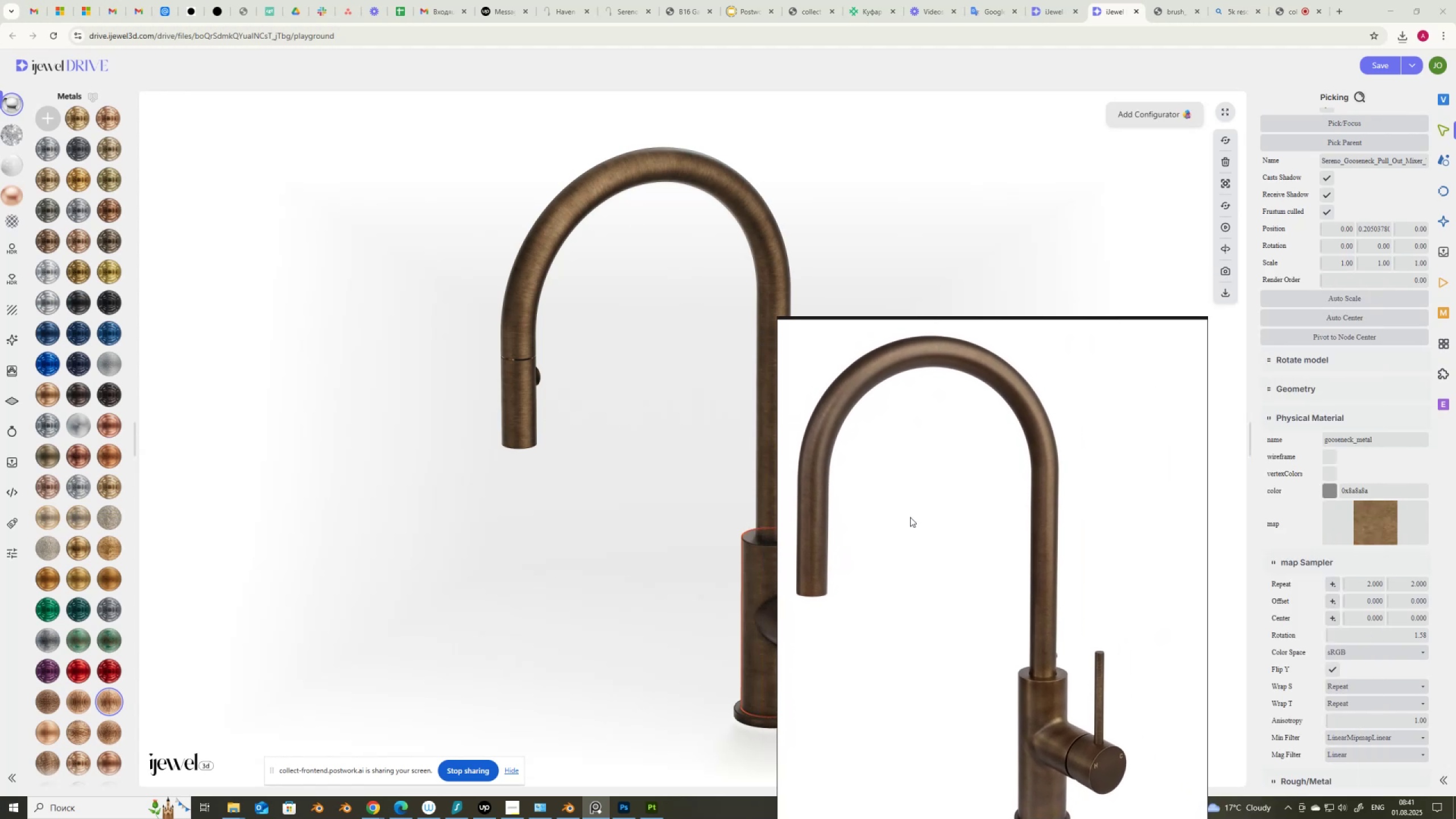 
wait(16.58)
 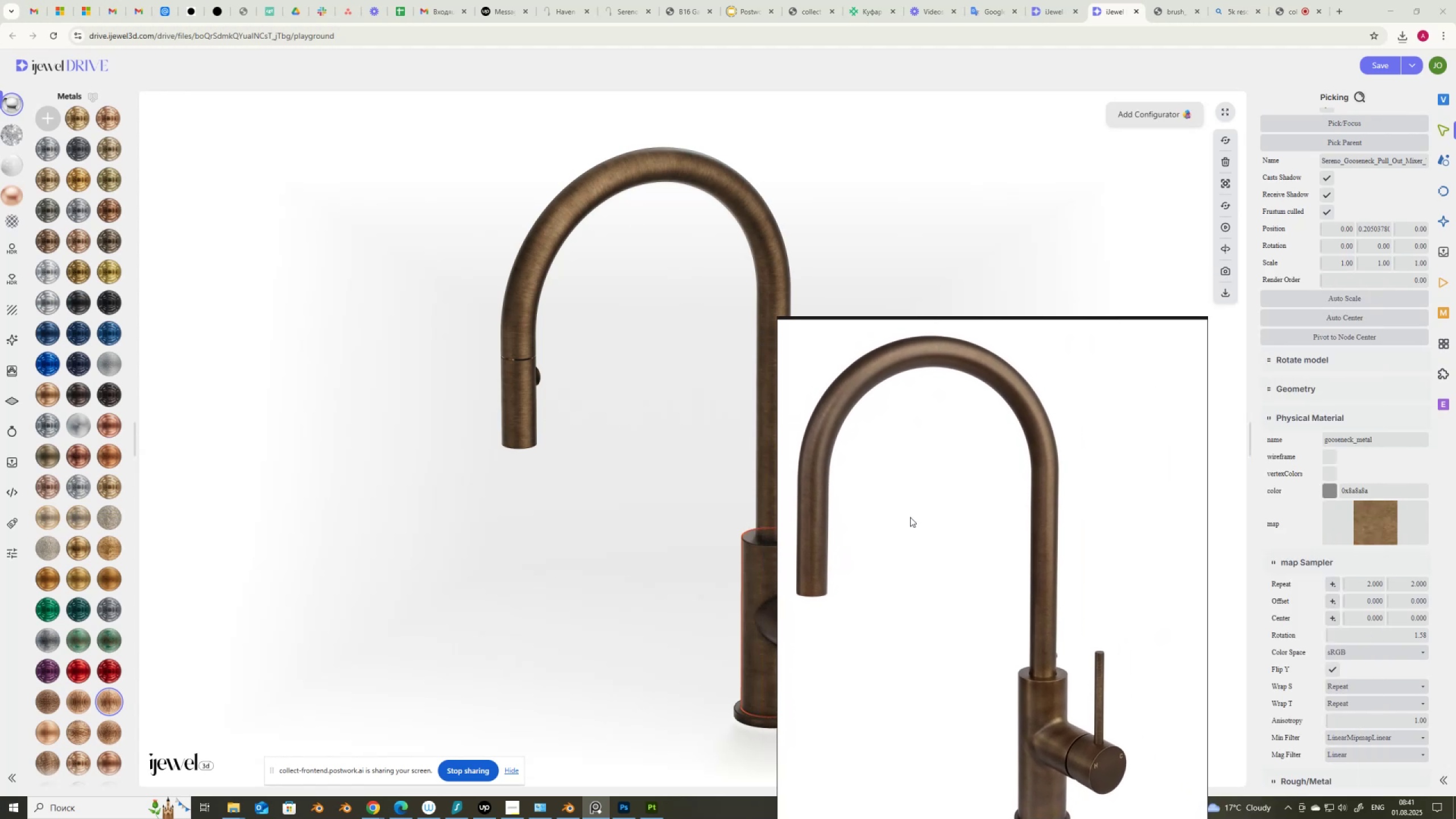 
left_click([1332, 489])
 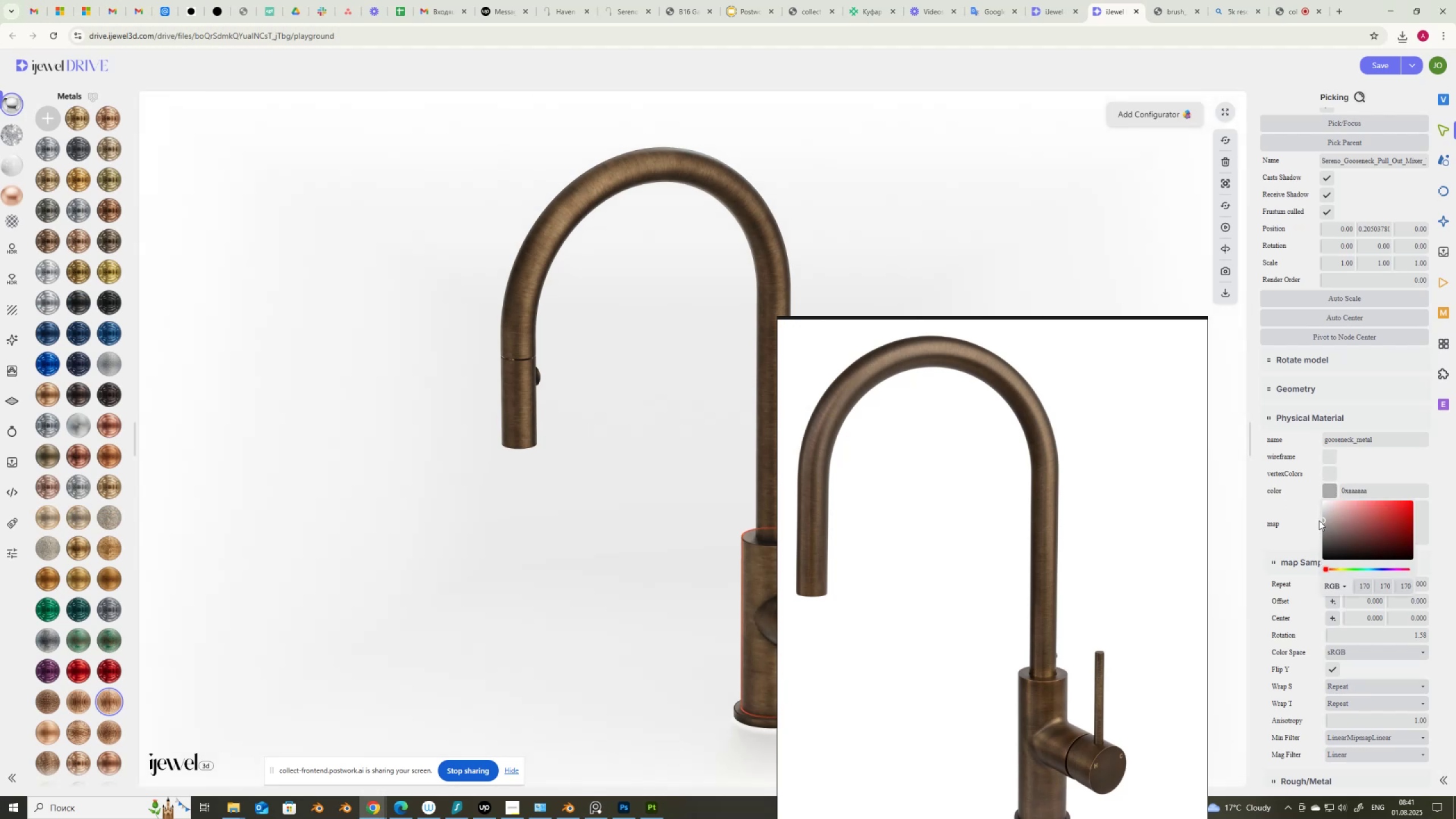 
wait(9.28)
 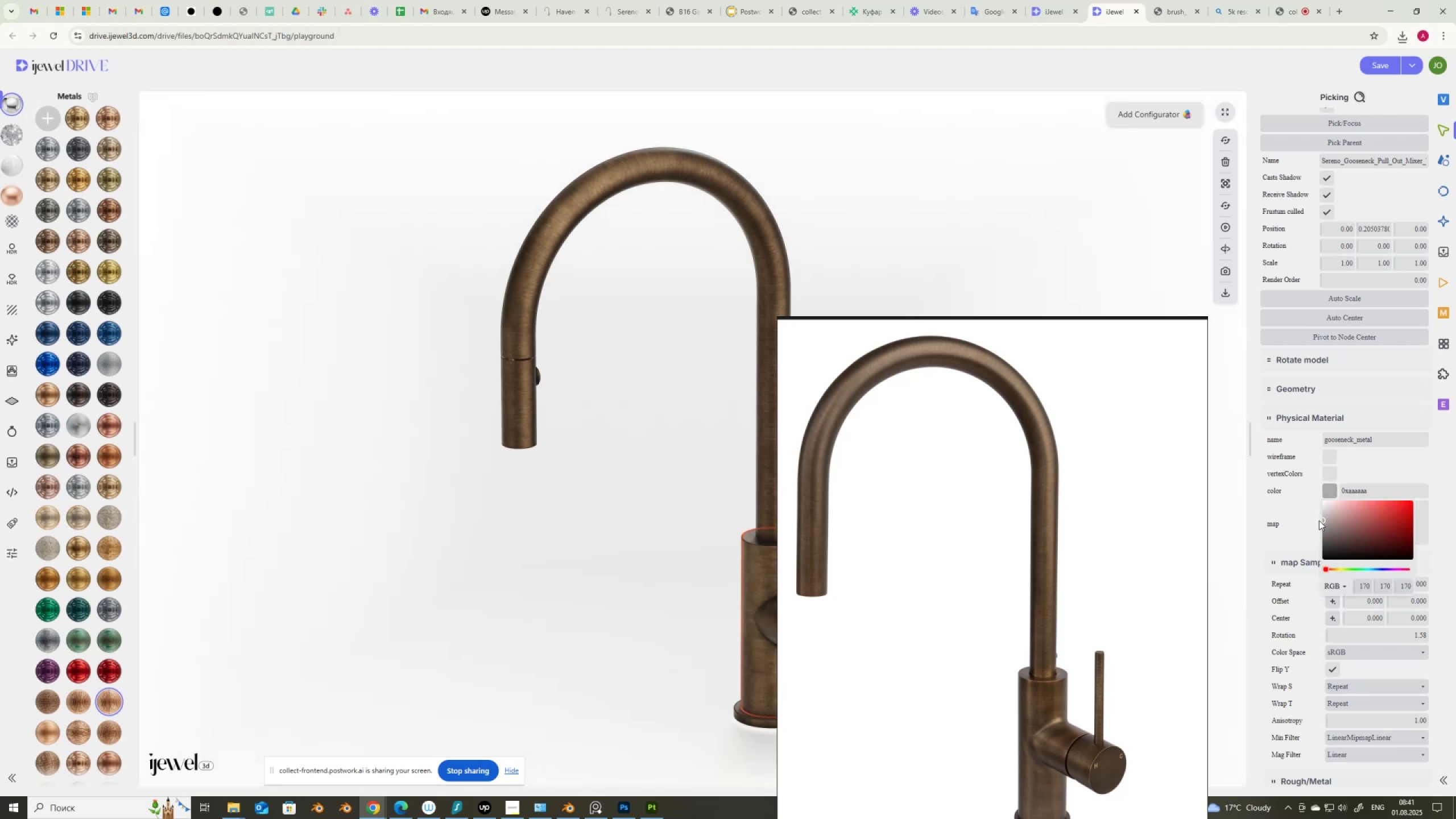 
key(Control+C)
 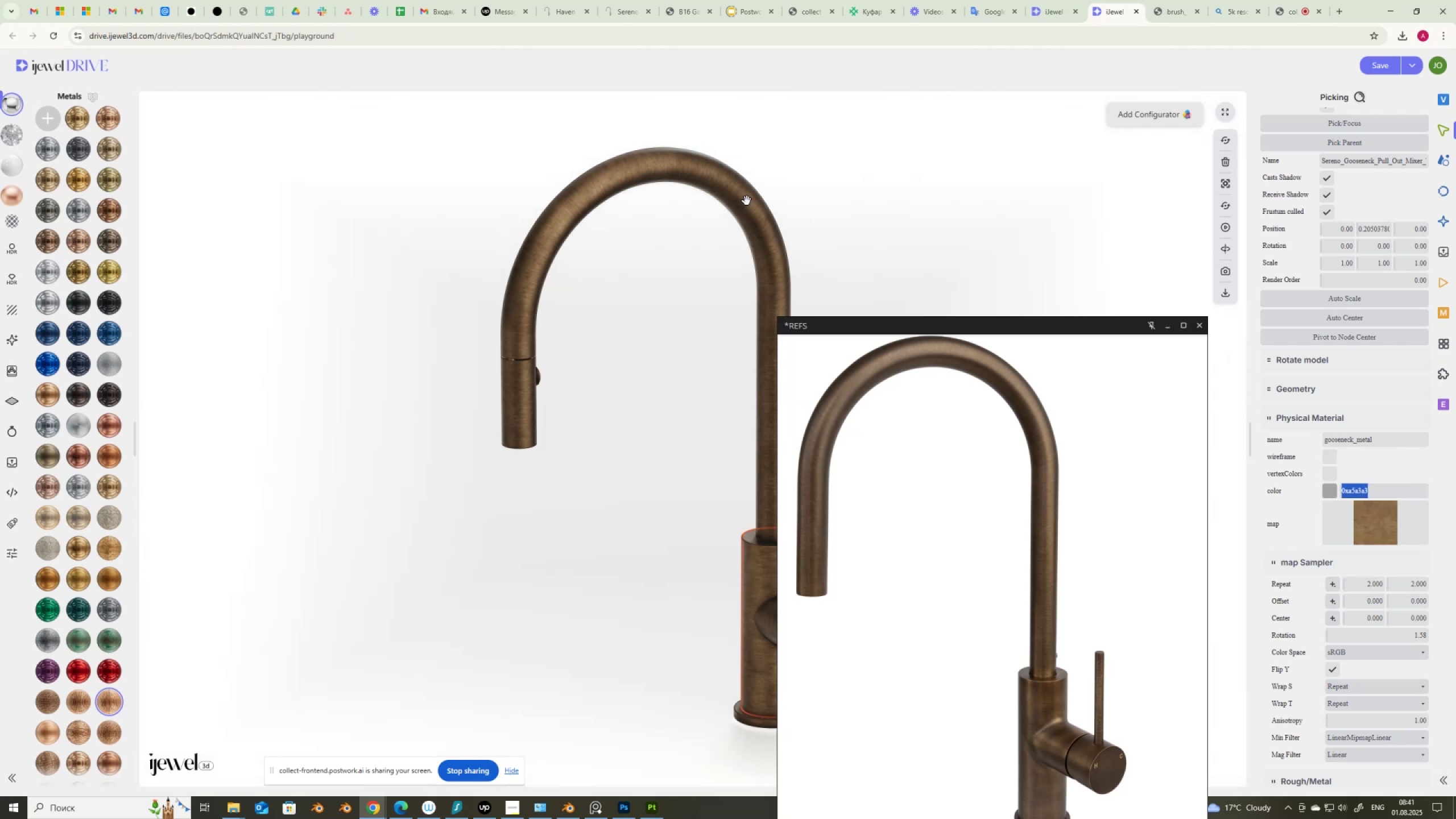 
left_click([747, 201])
 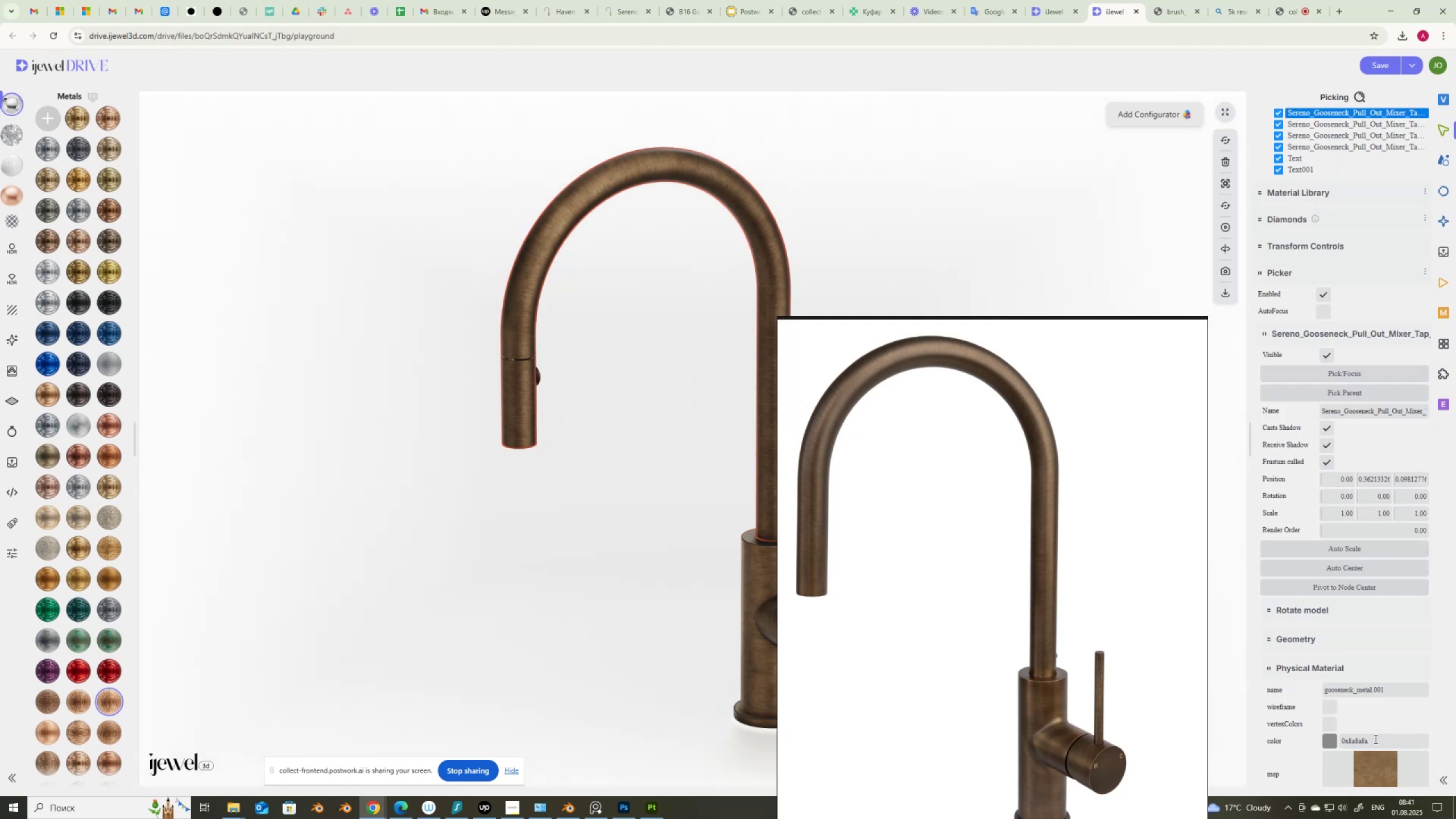 
key(Control+V)
 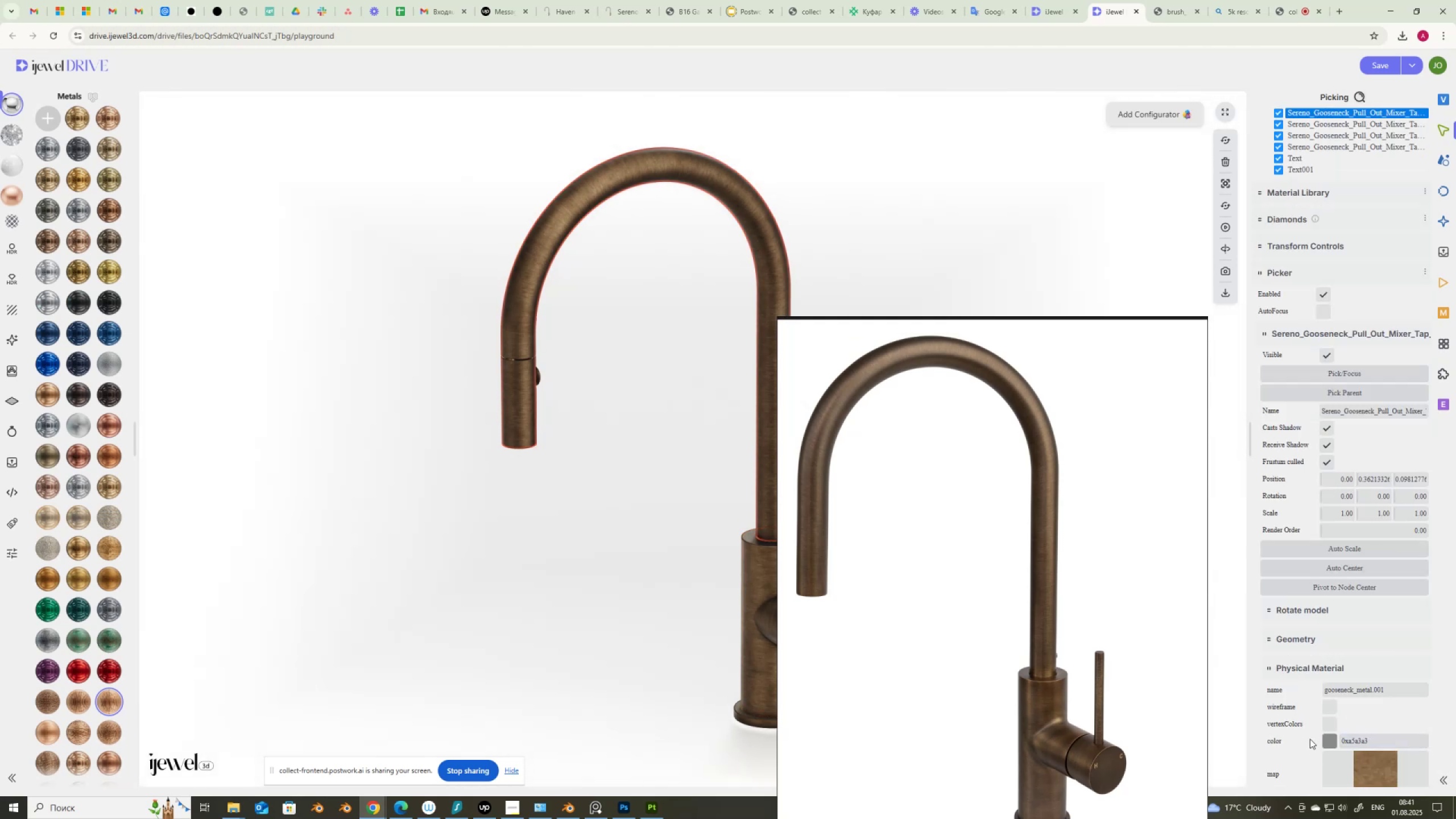 
key(Enter)
 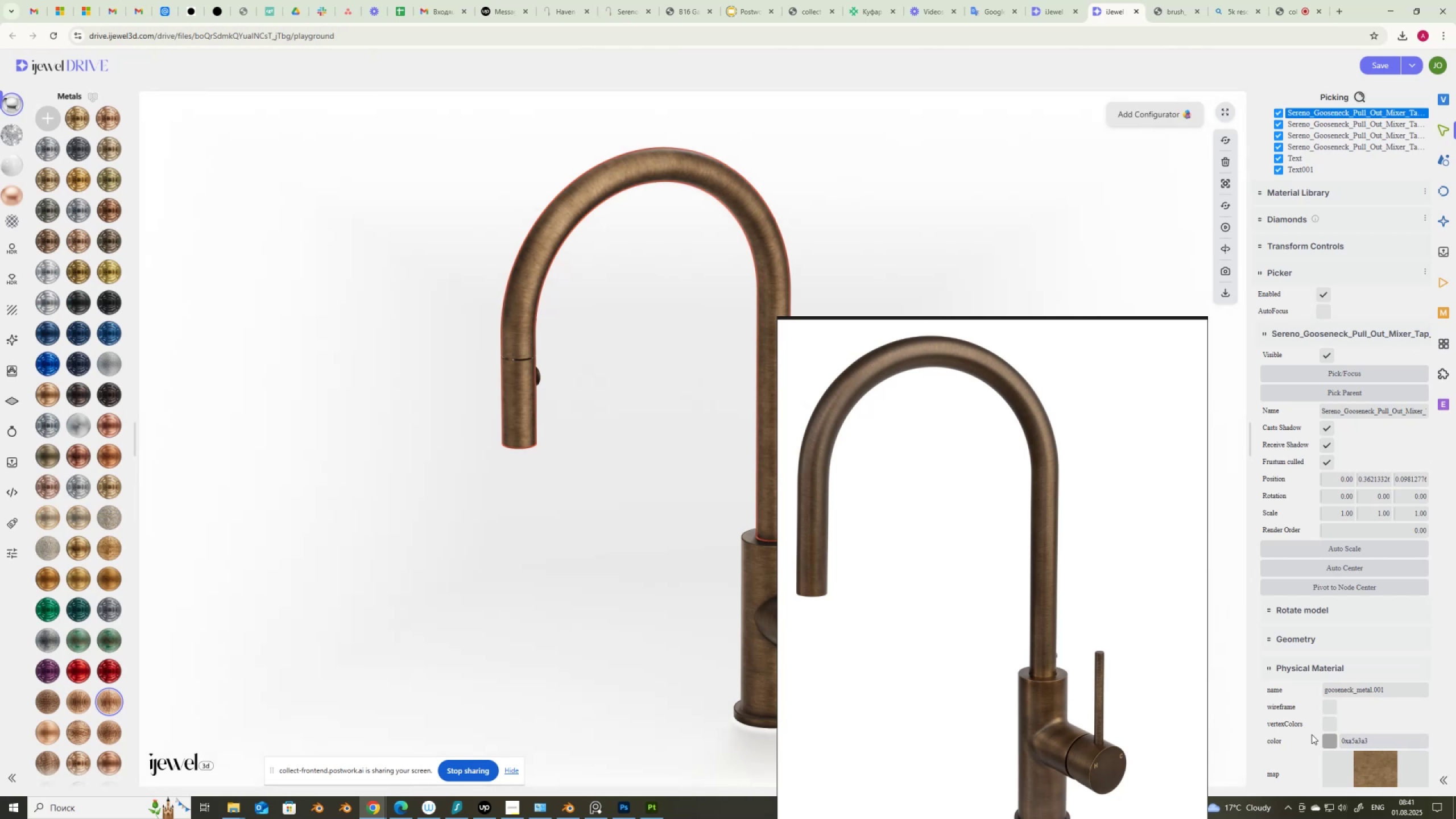 
left_click([1333, 742])
 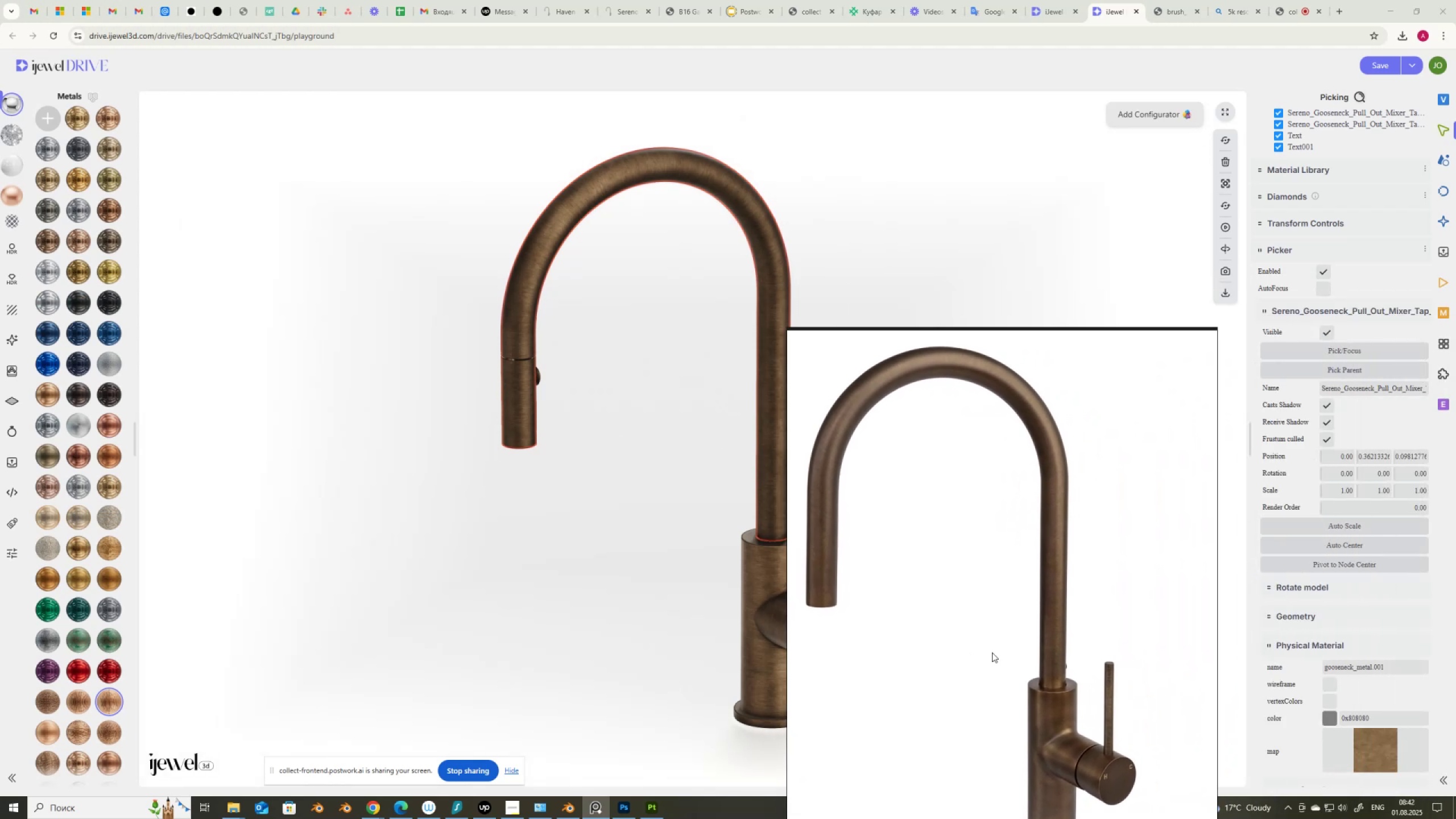 
wait(30.17)
 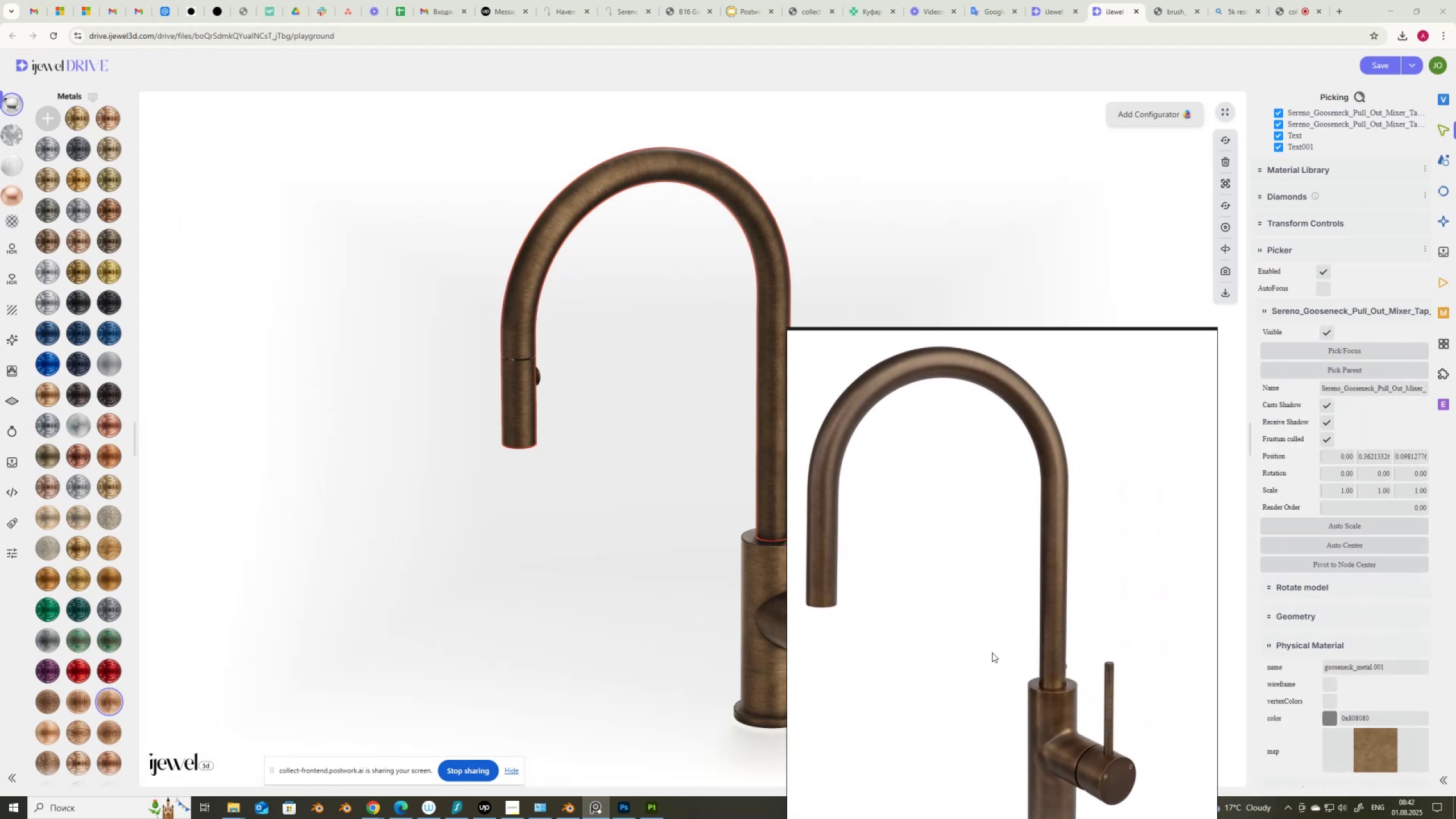 
left_click([1446, 222])
 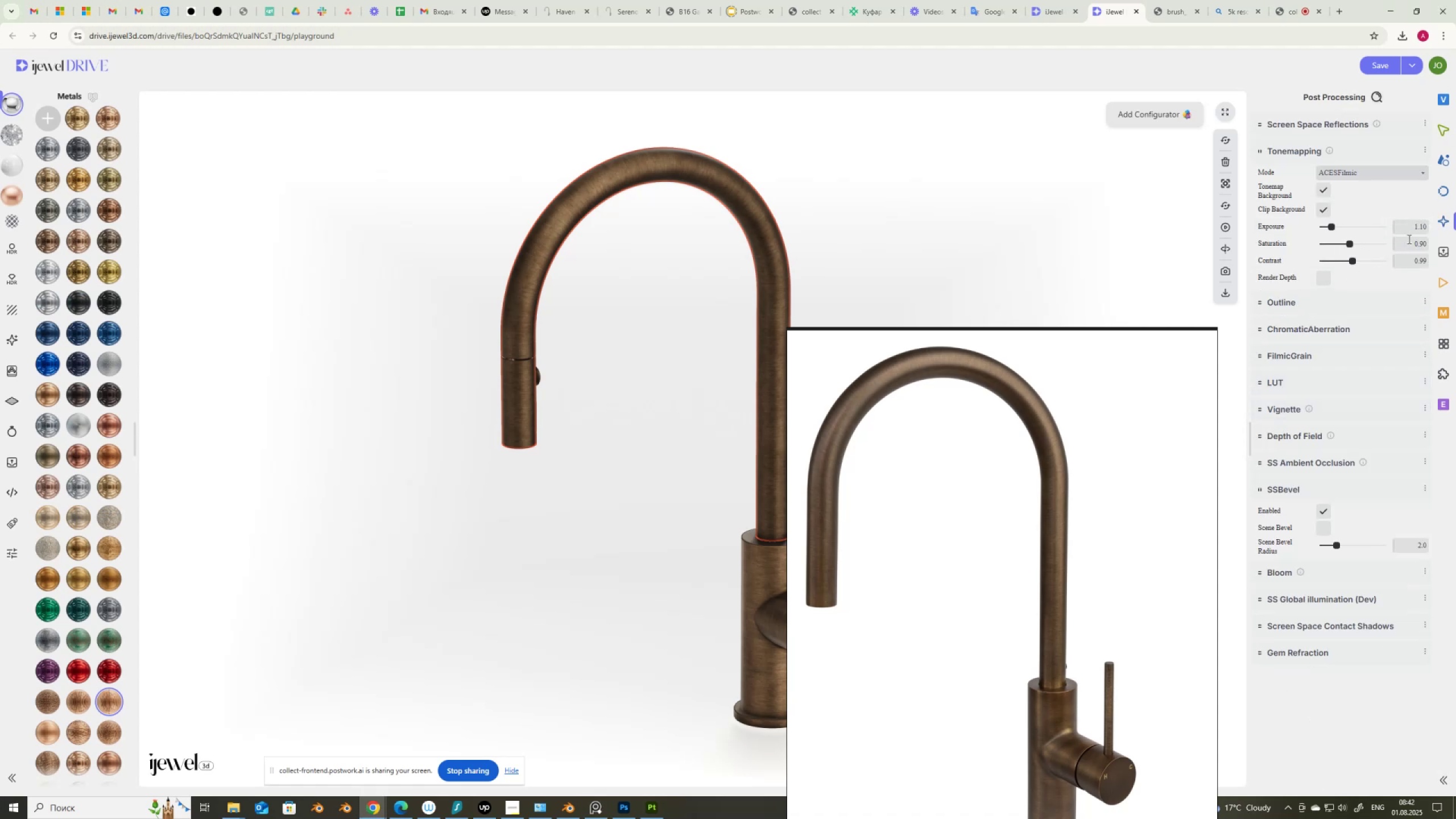 
wait(6.87)
 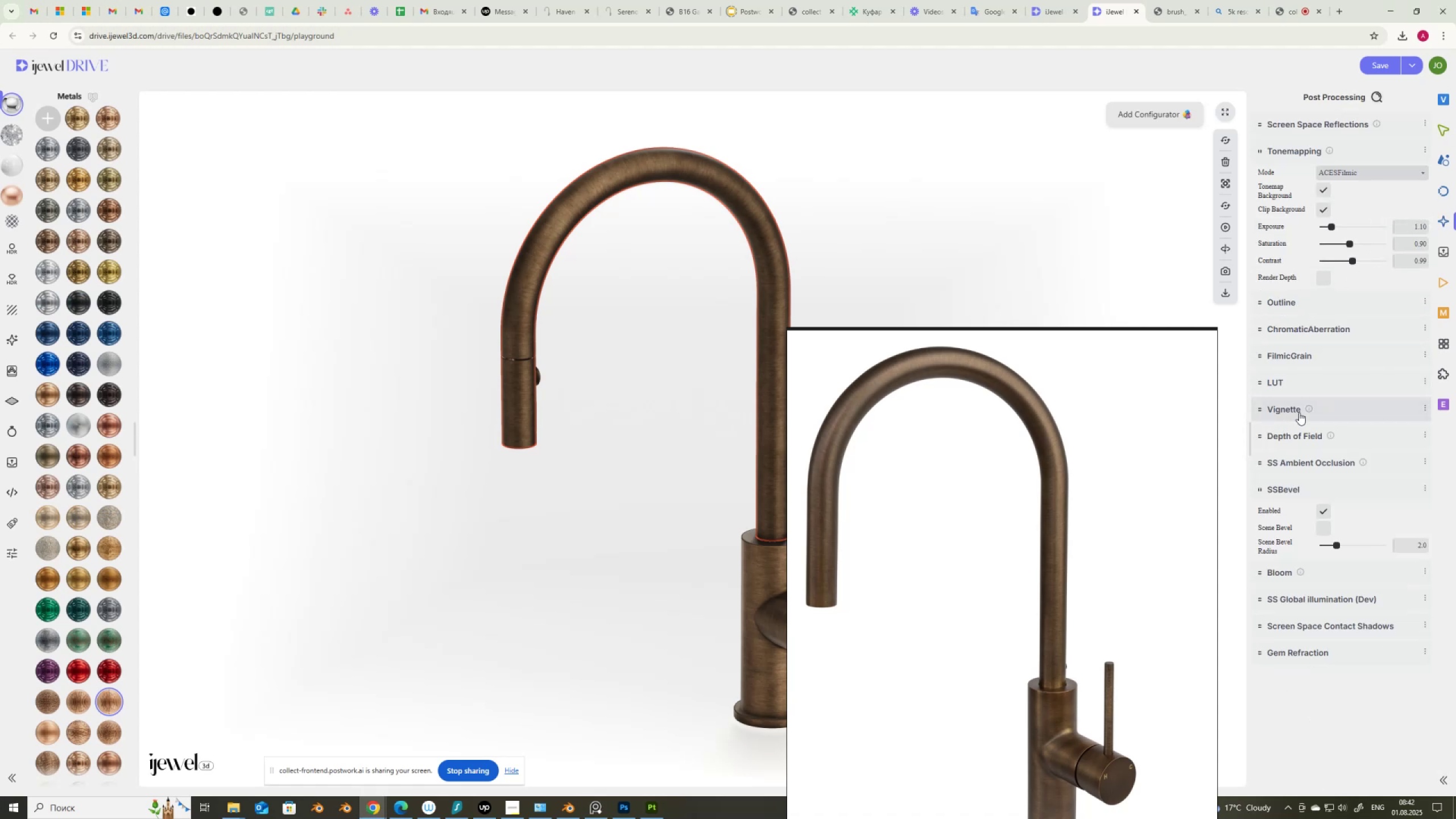 
key(Numpad0)
 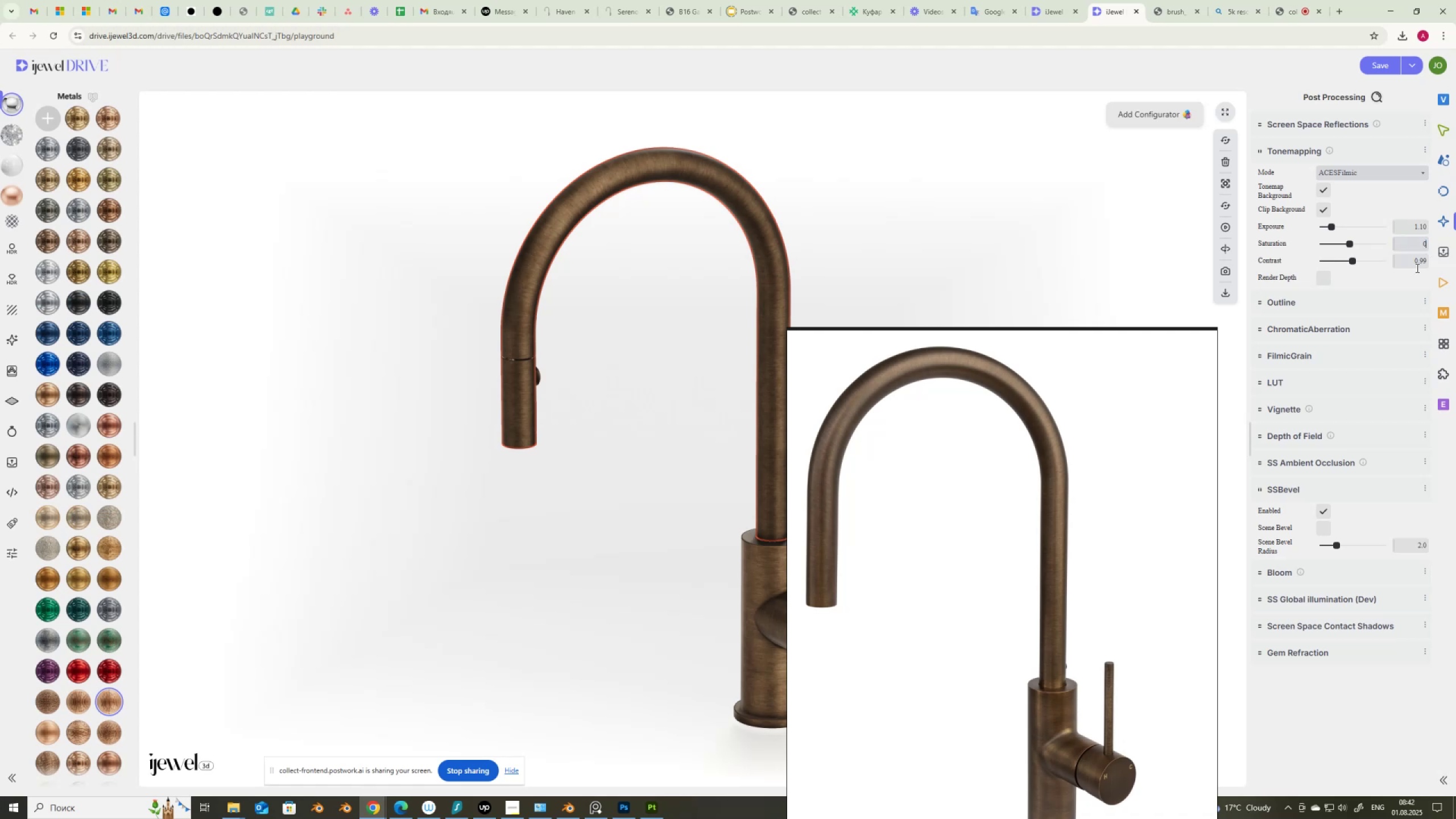 
key(NumpadDecimal)
 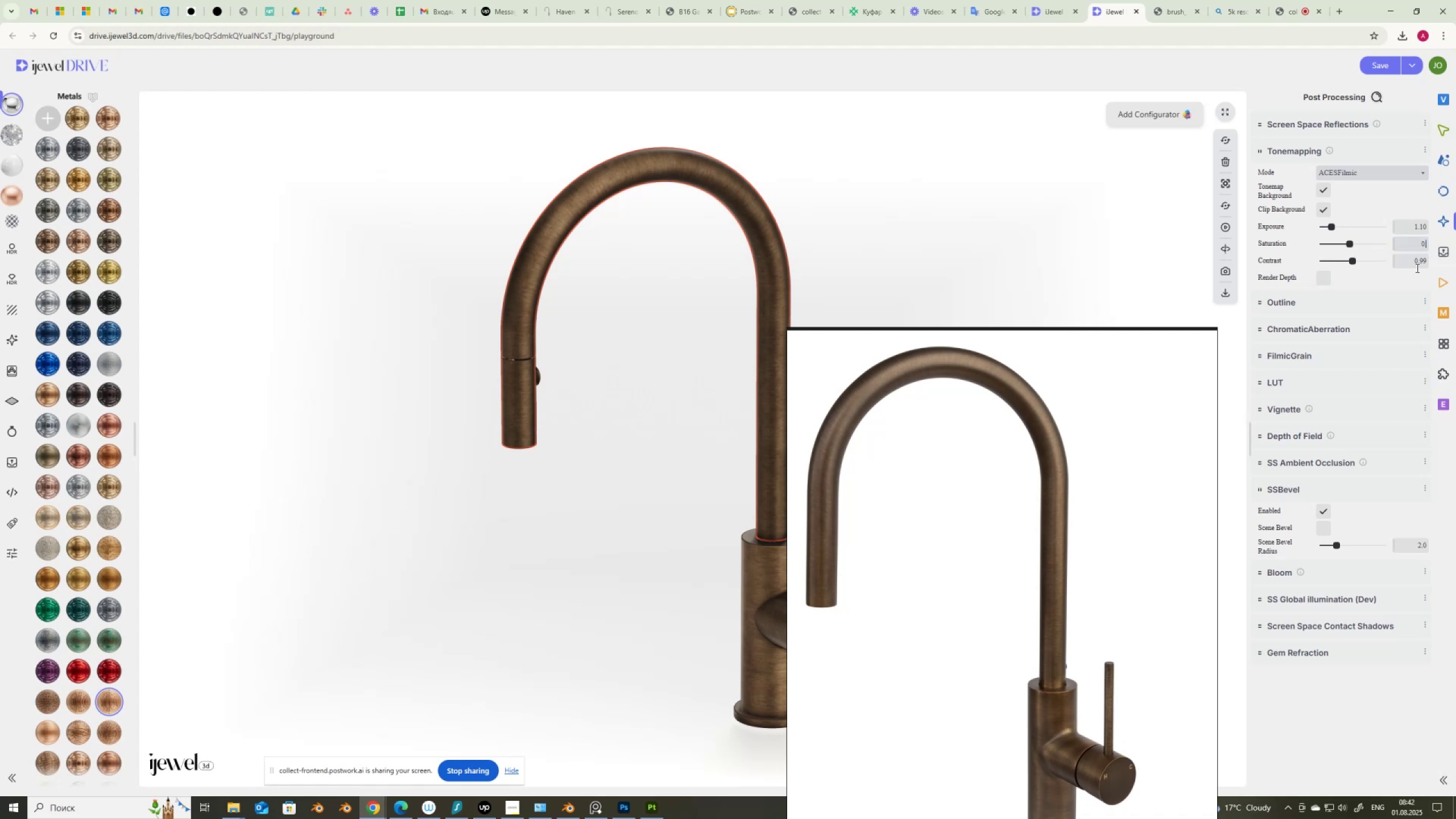 
key(Numpad7)
 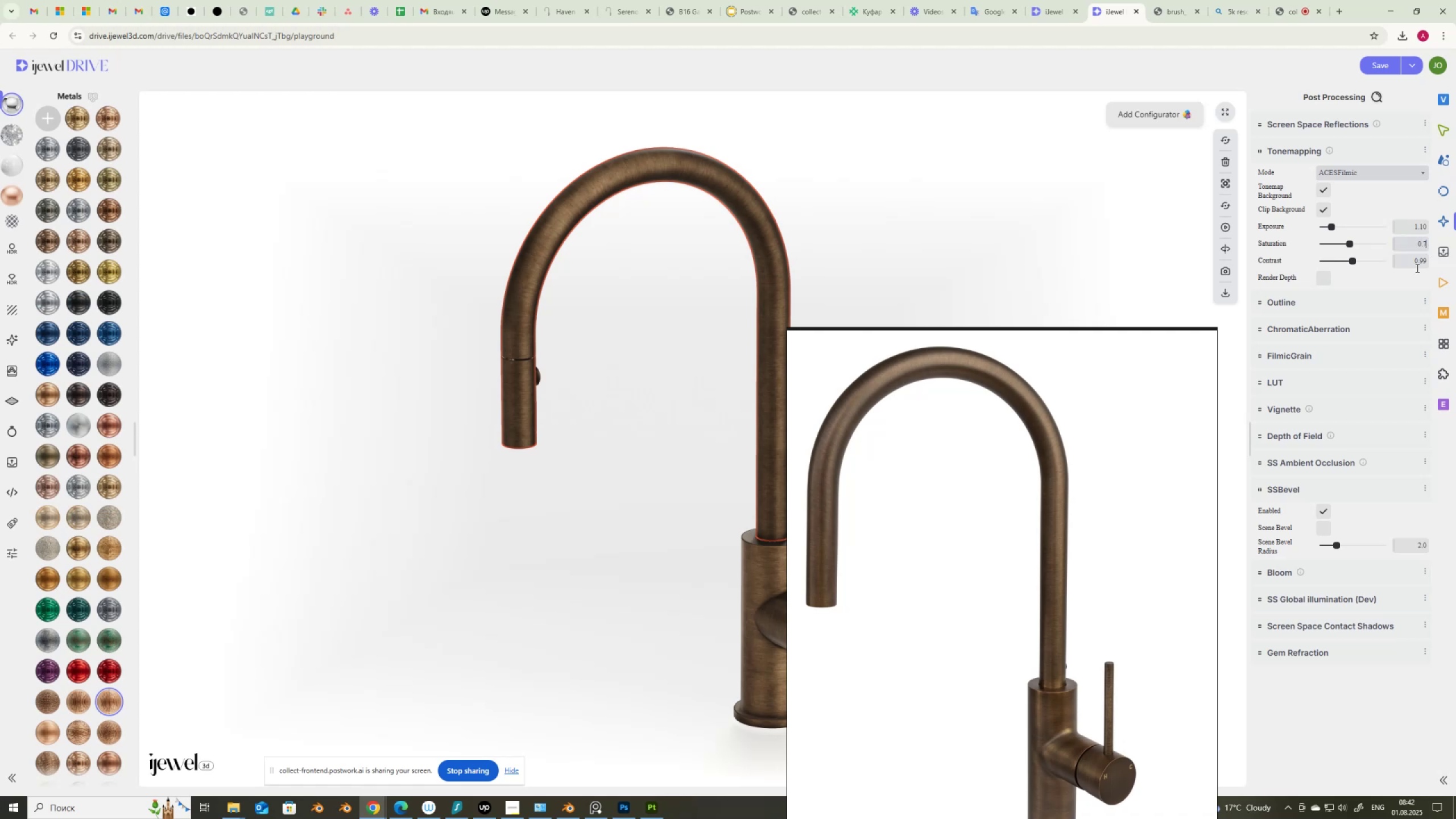 
key(NumpadEnter)
 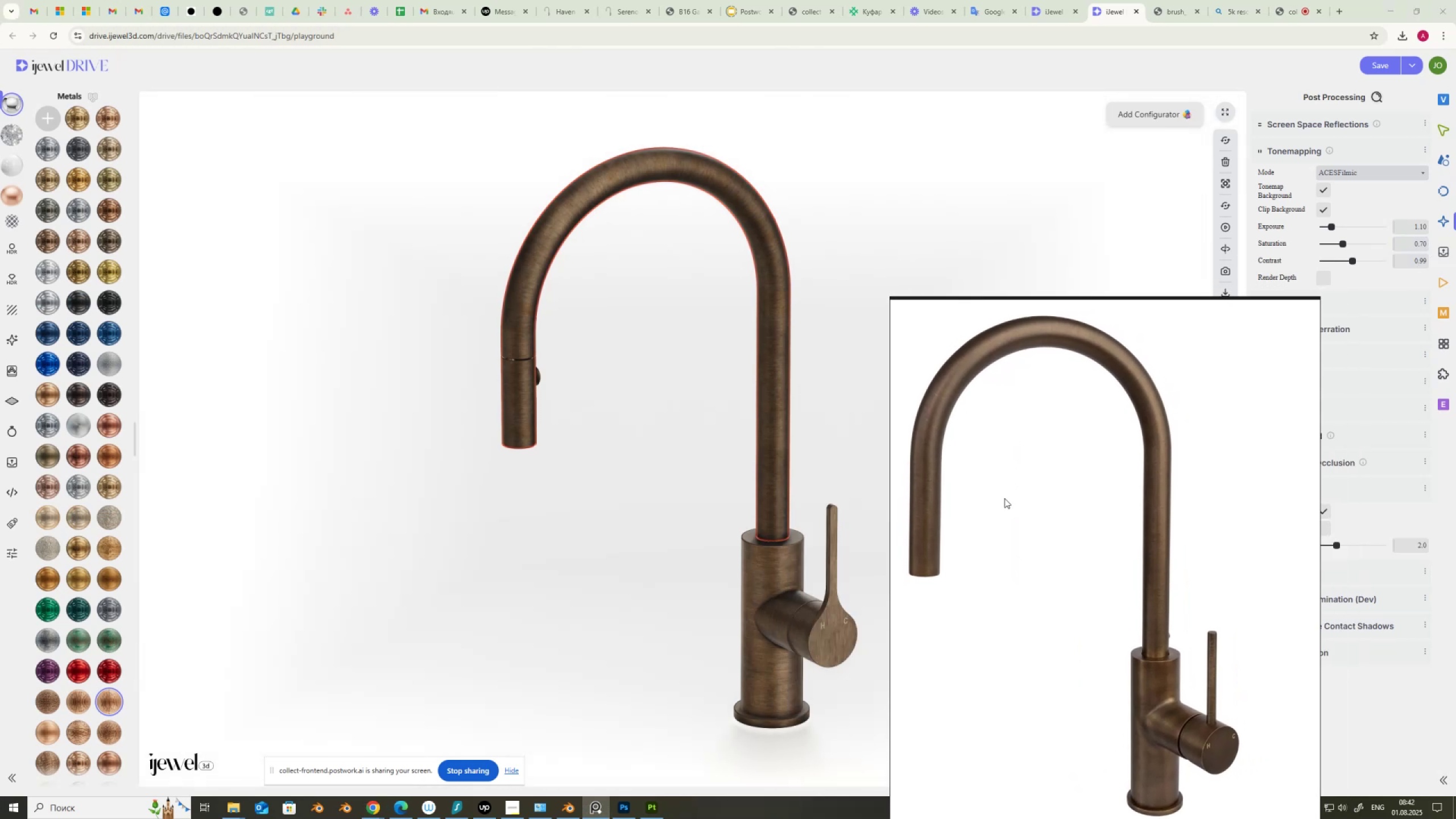 
wait(10.54)
 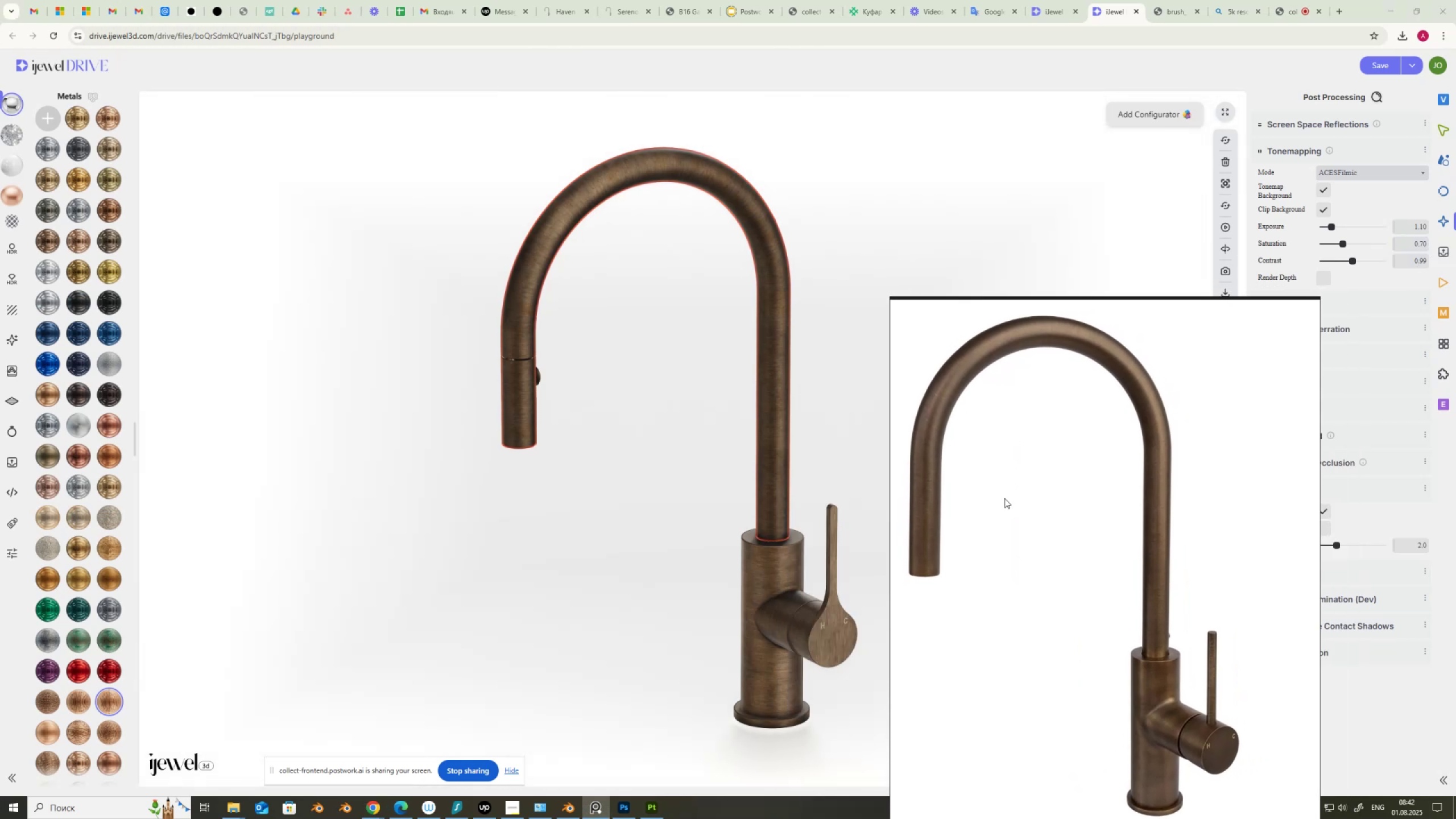 
key(Numpad0)
 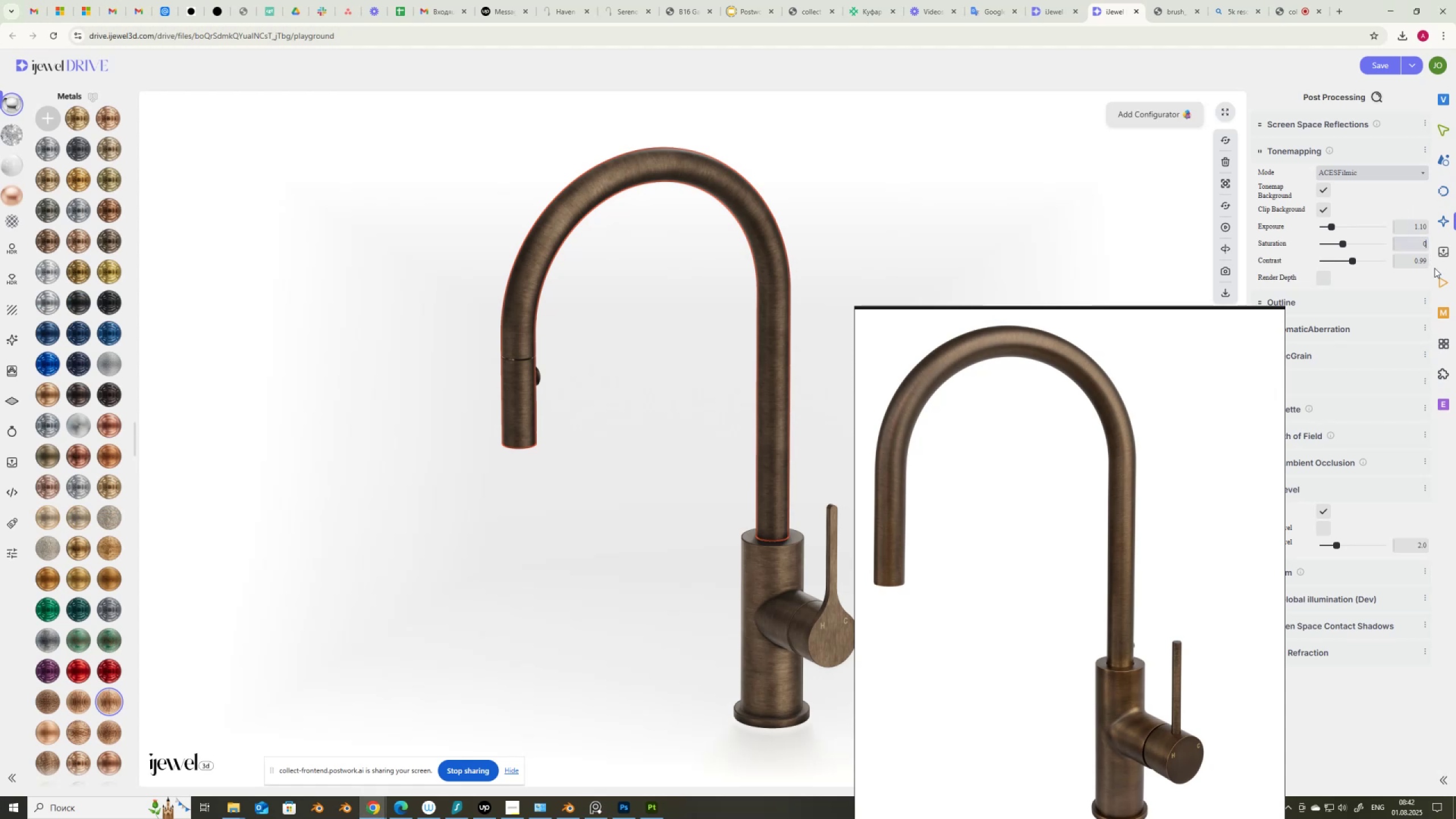 
key(NumpadDecimal)
 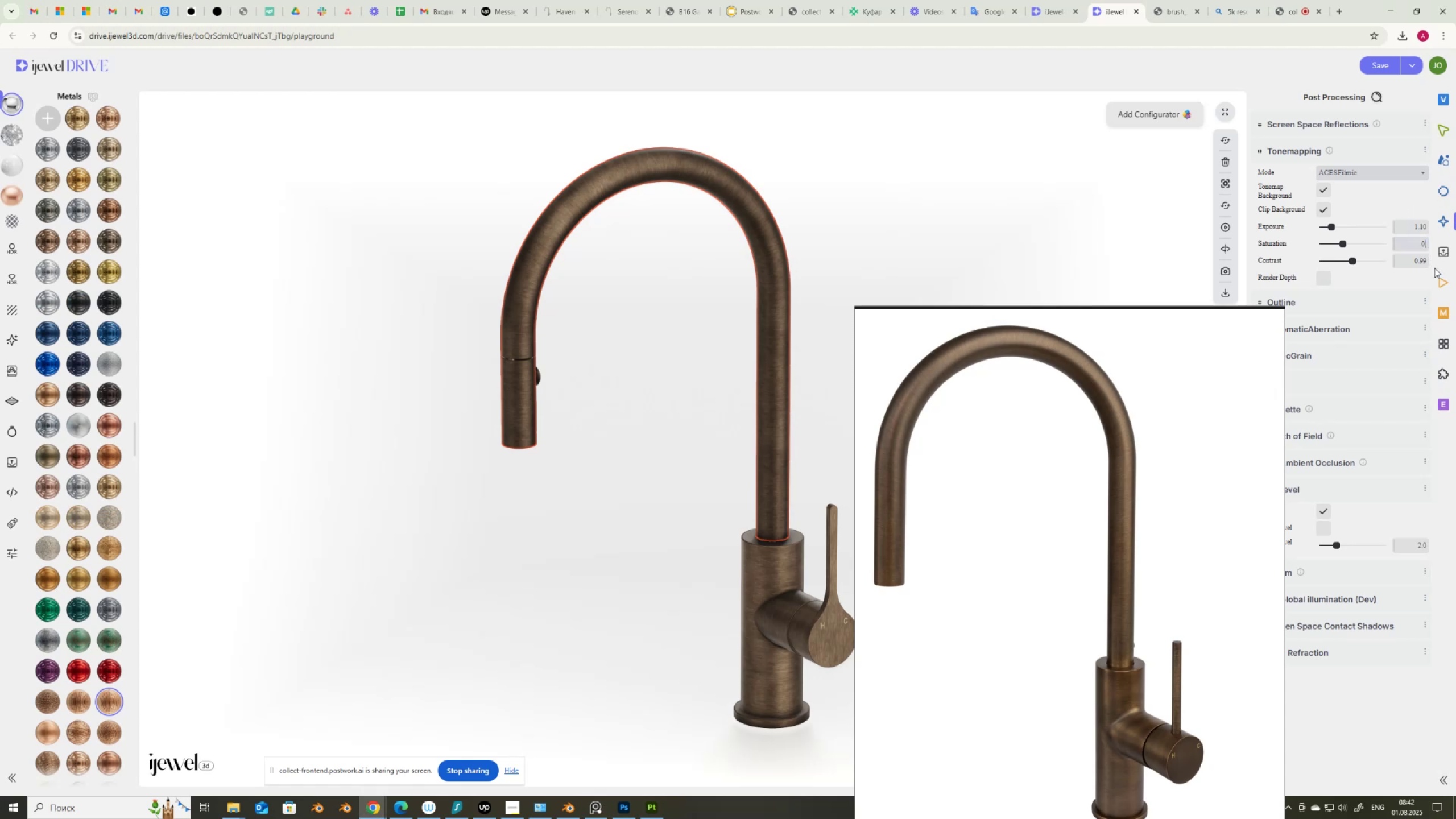 
key(Numpad7)
 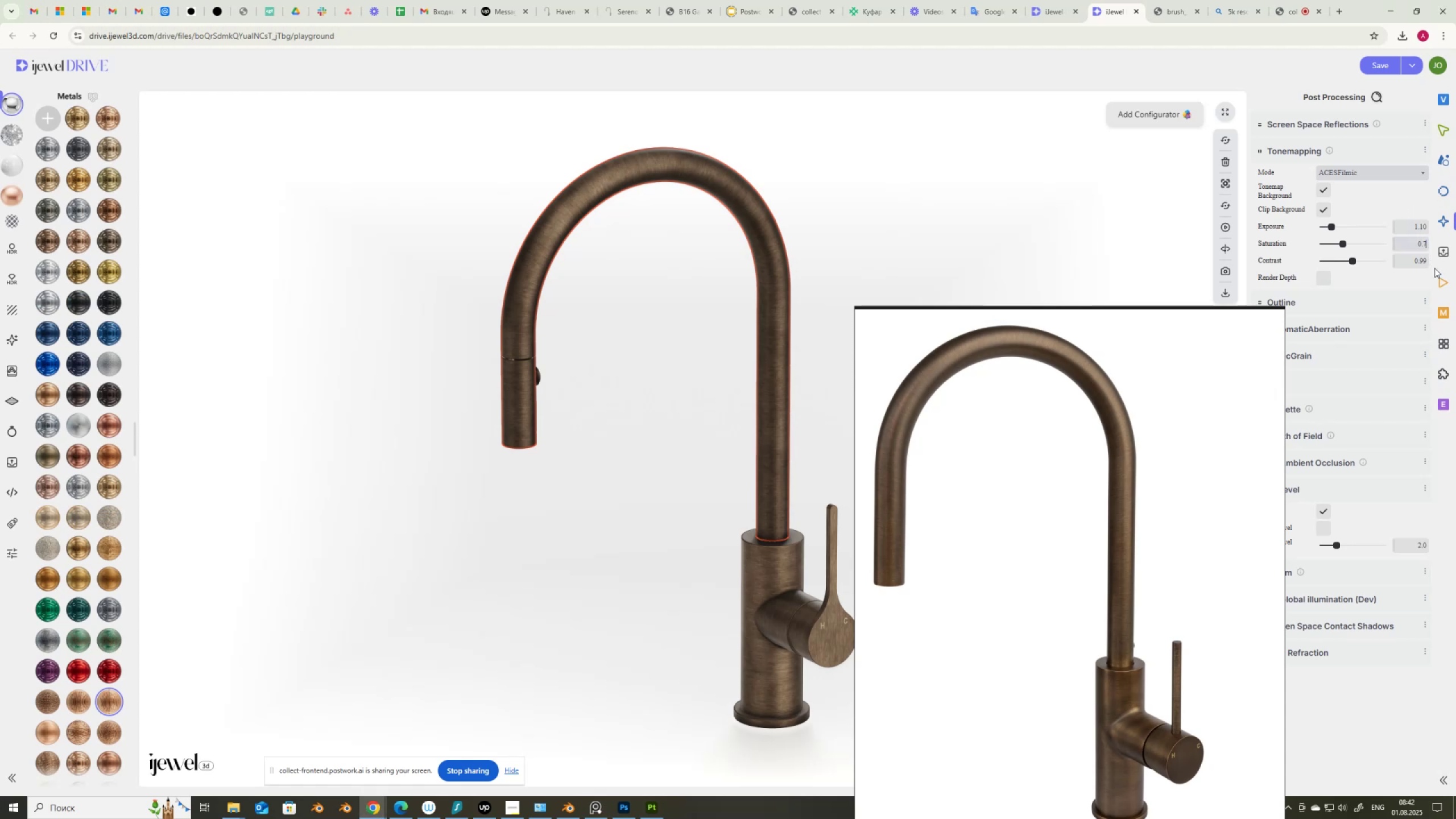 
key(Numpad5)
 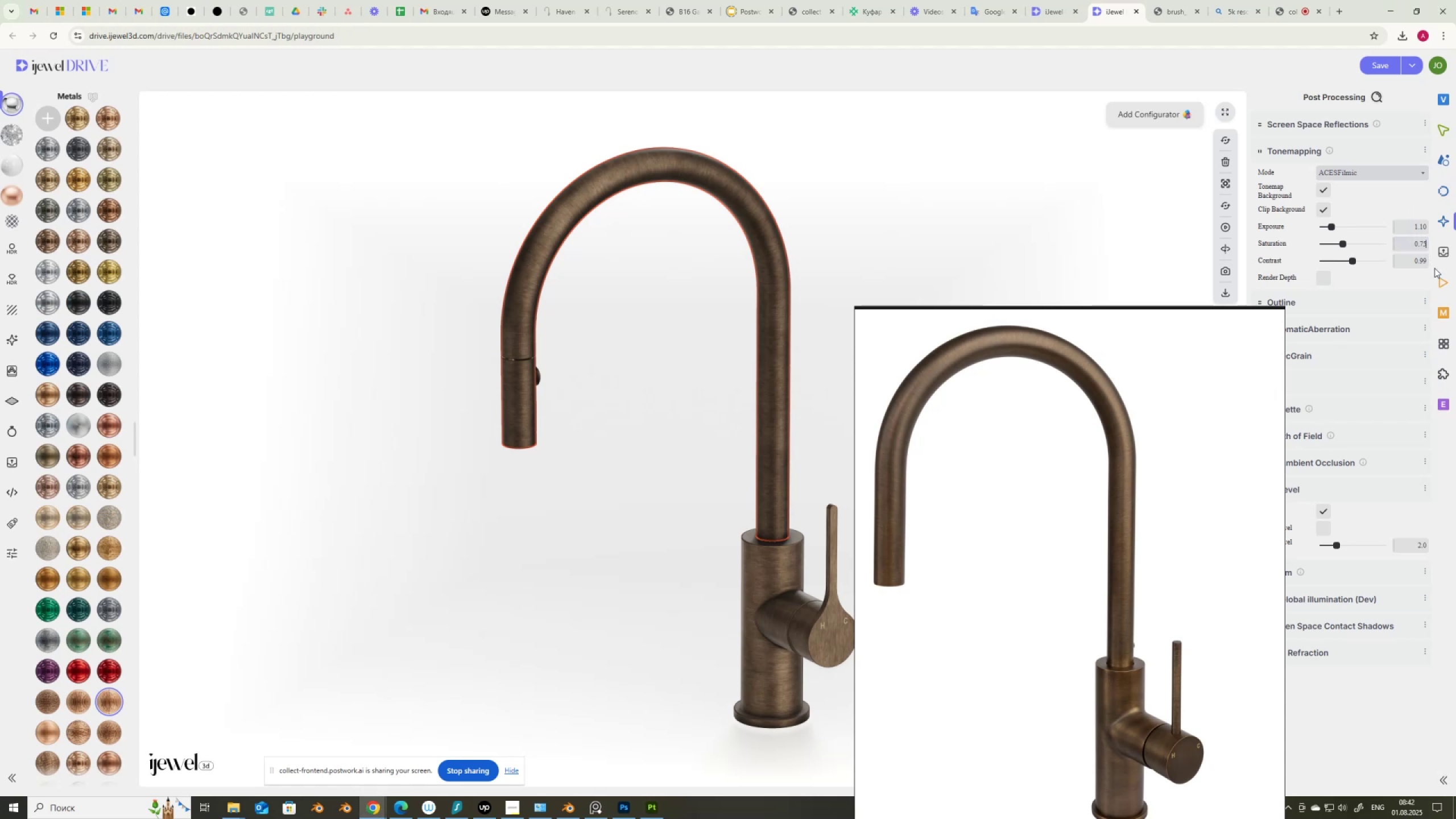 
key(NumpadEnter)
 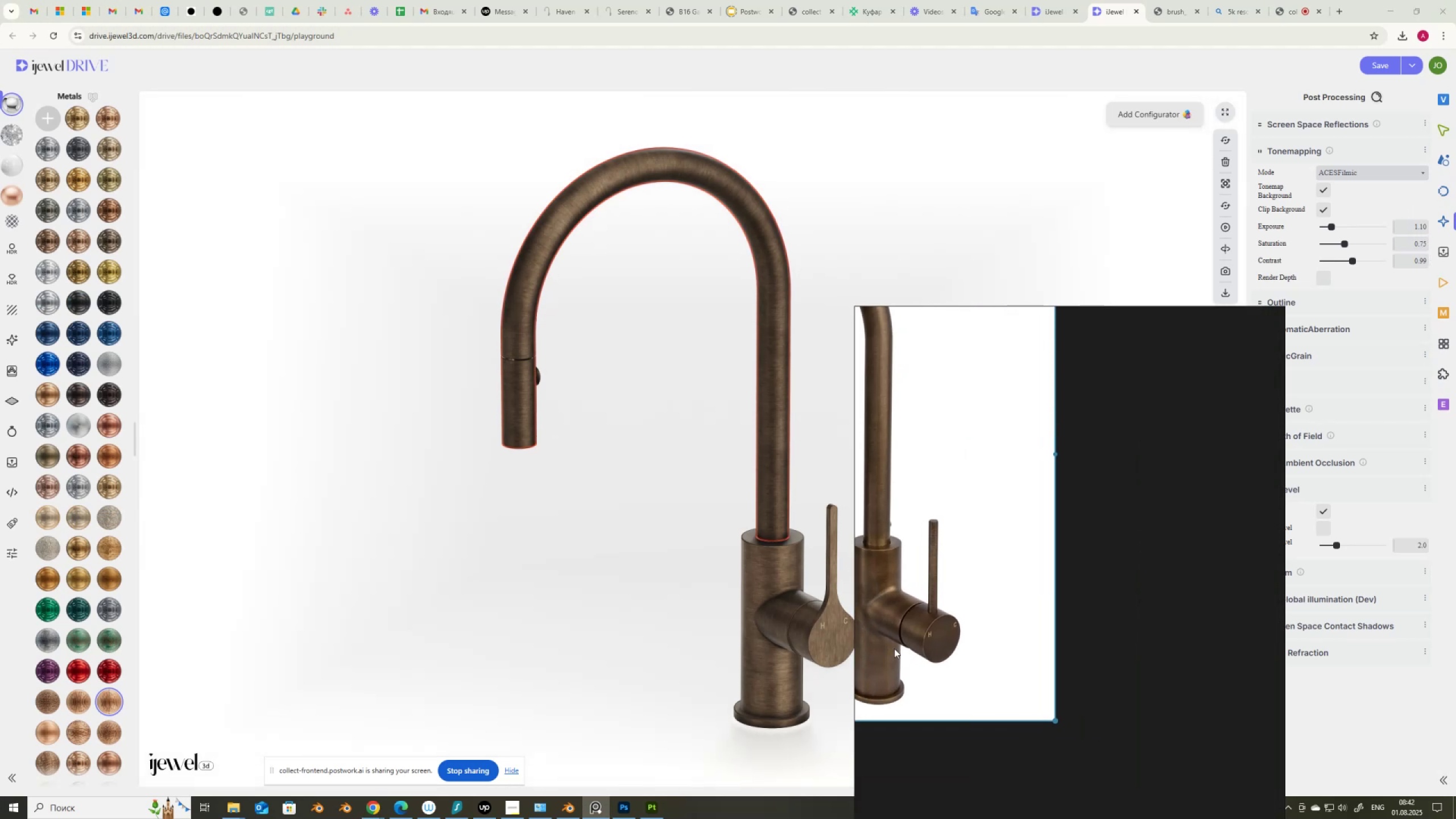 
wait(7.95)
 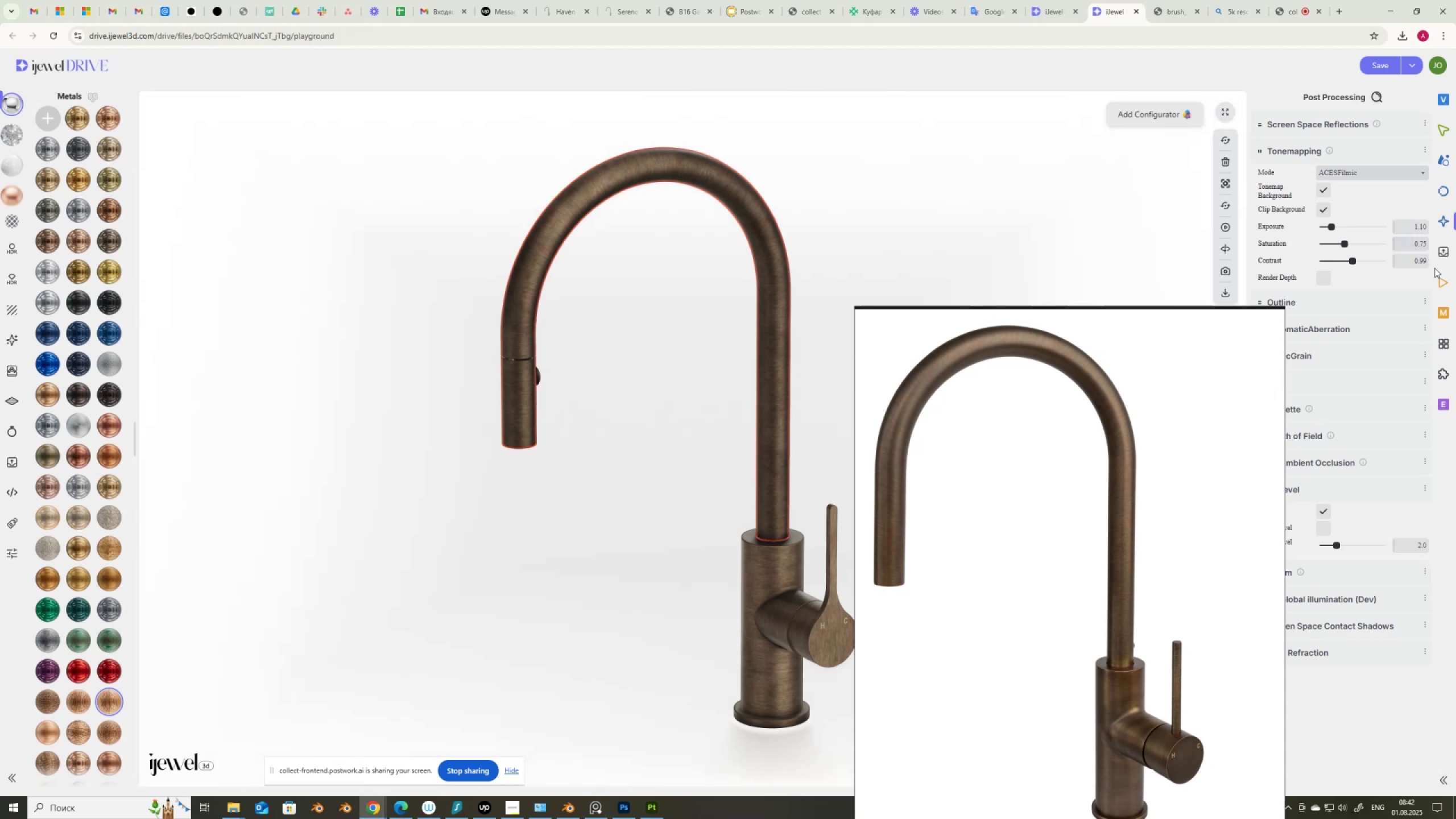 
scroll: coordinate [910, 652], scroll_direction: up, amount: 1.0
 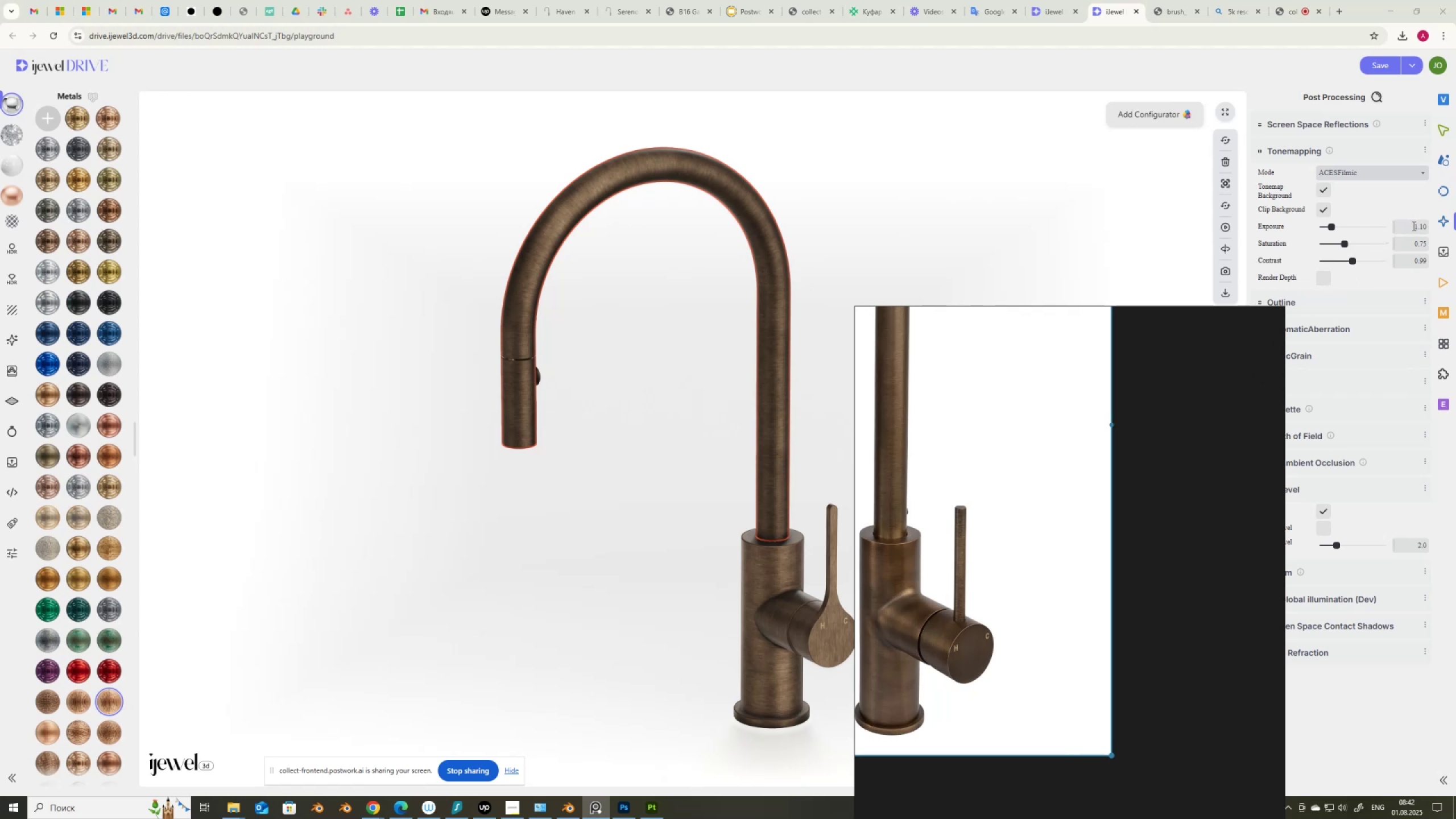 
key(Numpad1)
 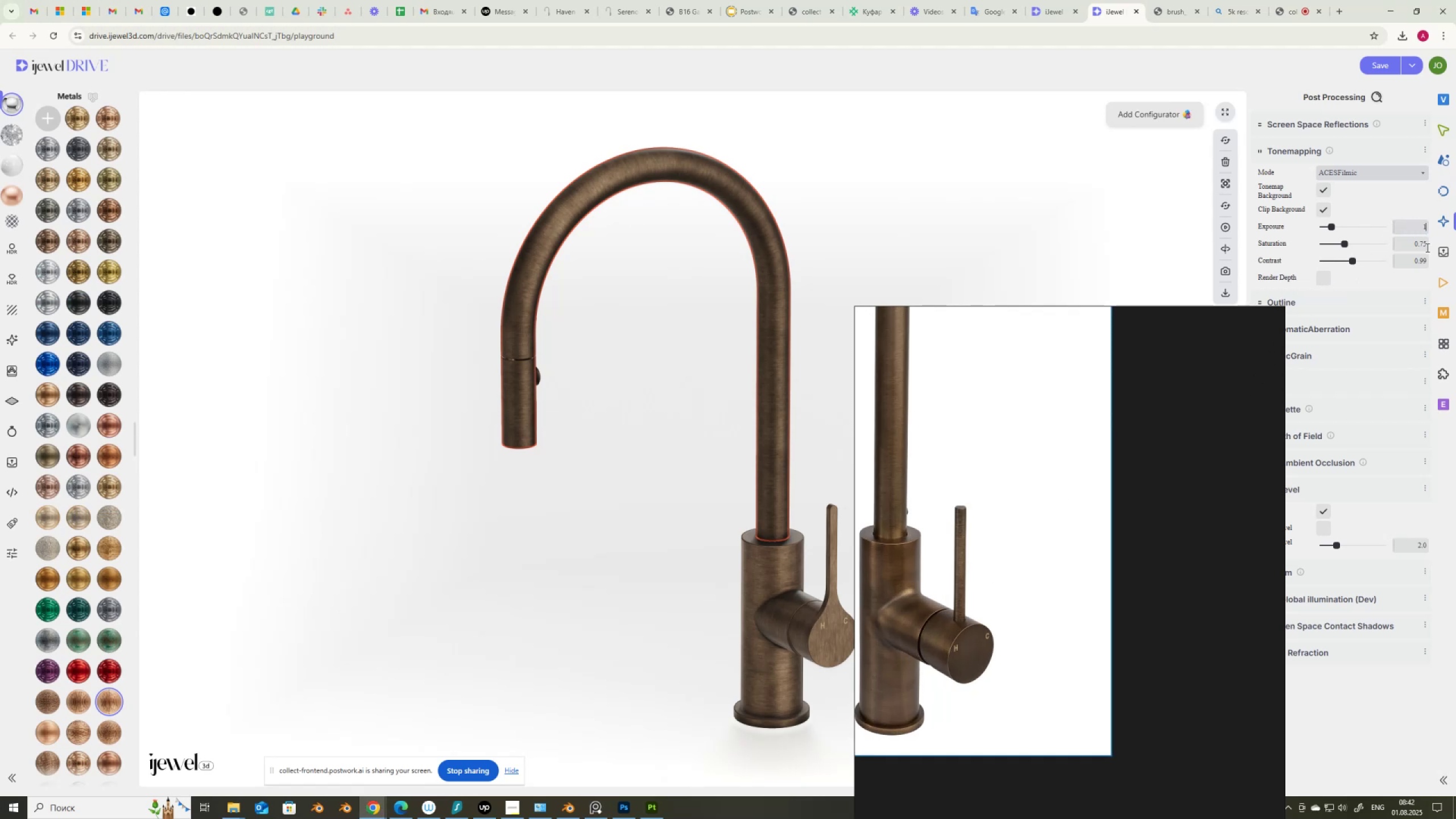 
key(NumpadEnter)
 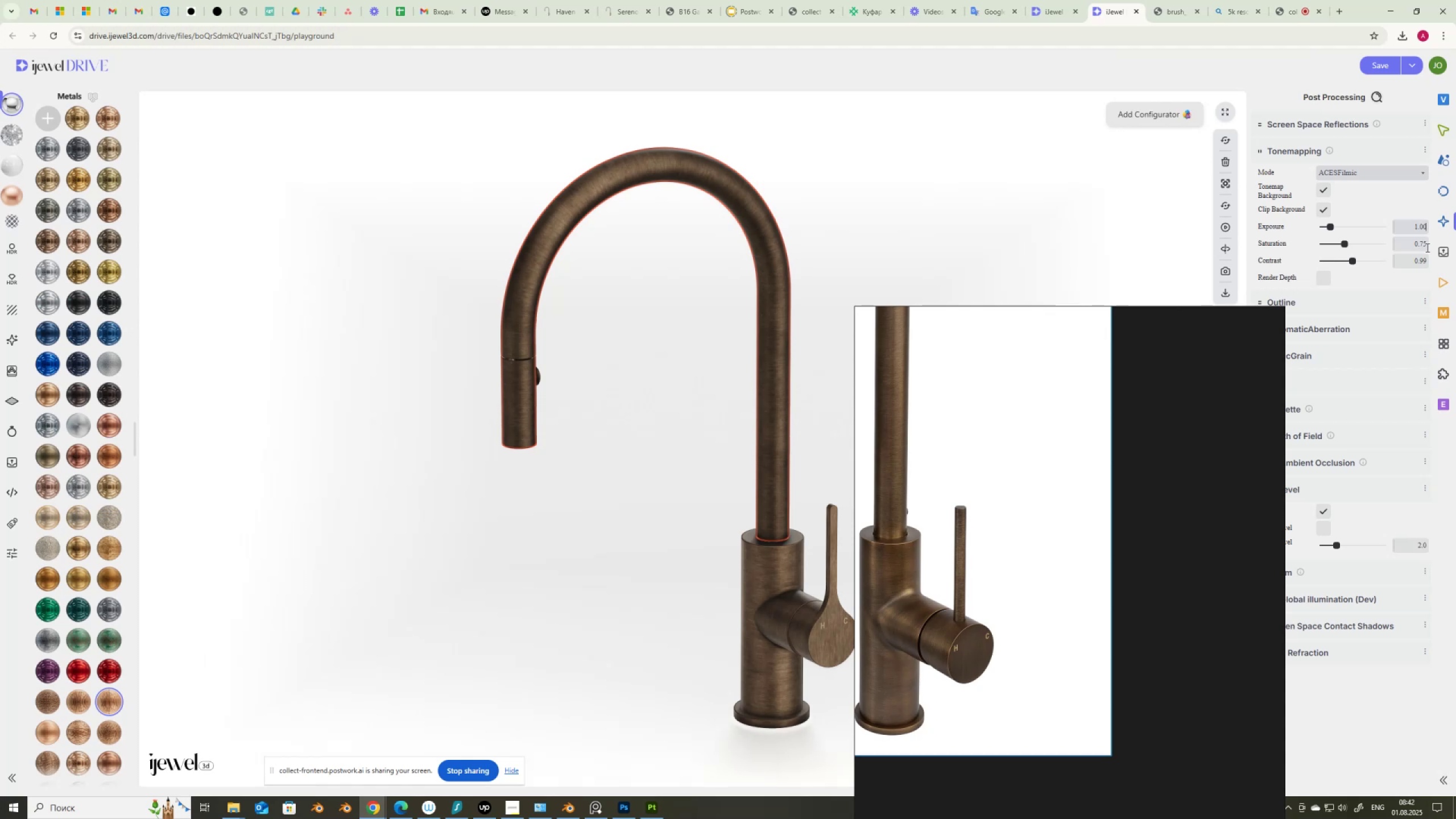 
wait(9.68)
 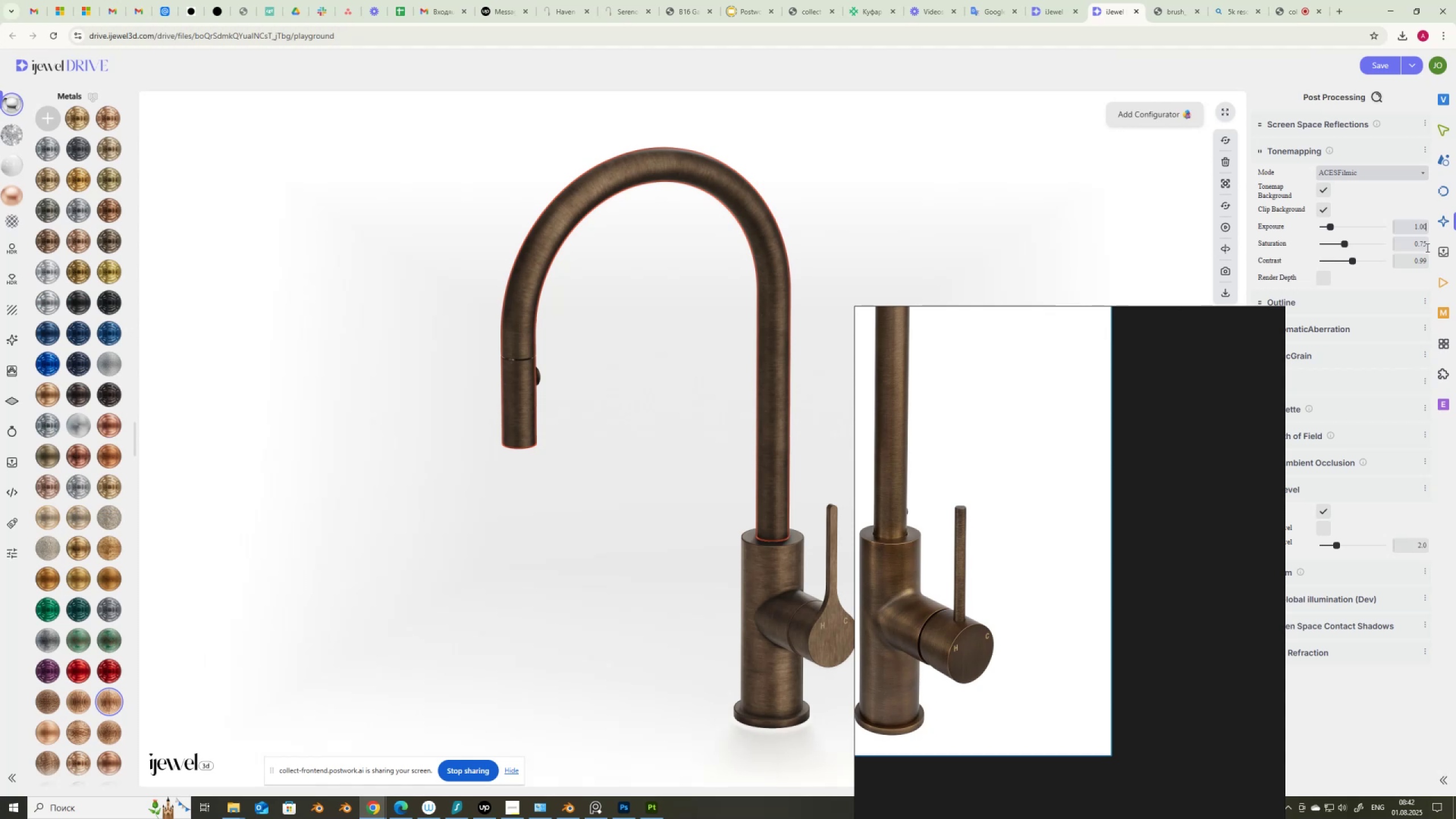 
left_click([780, 568])
 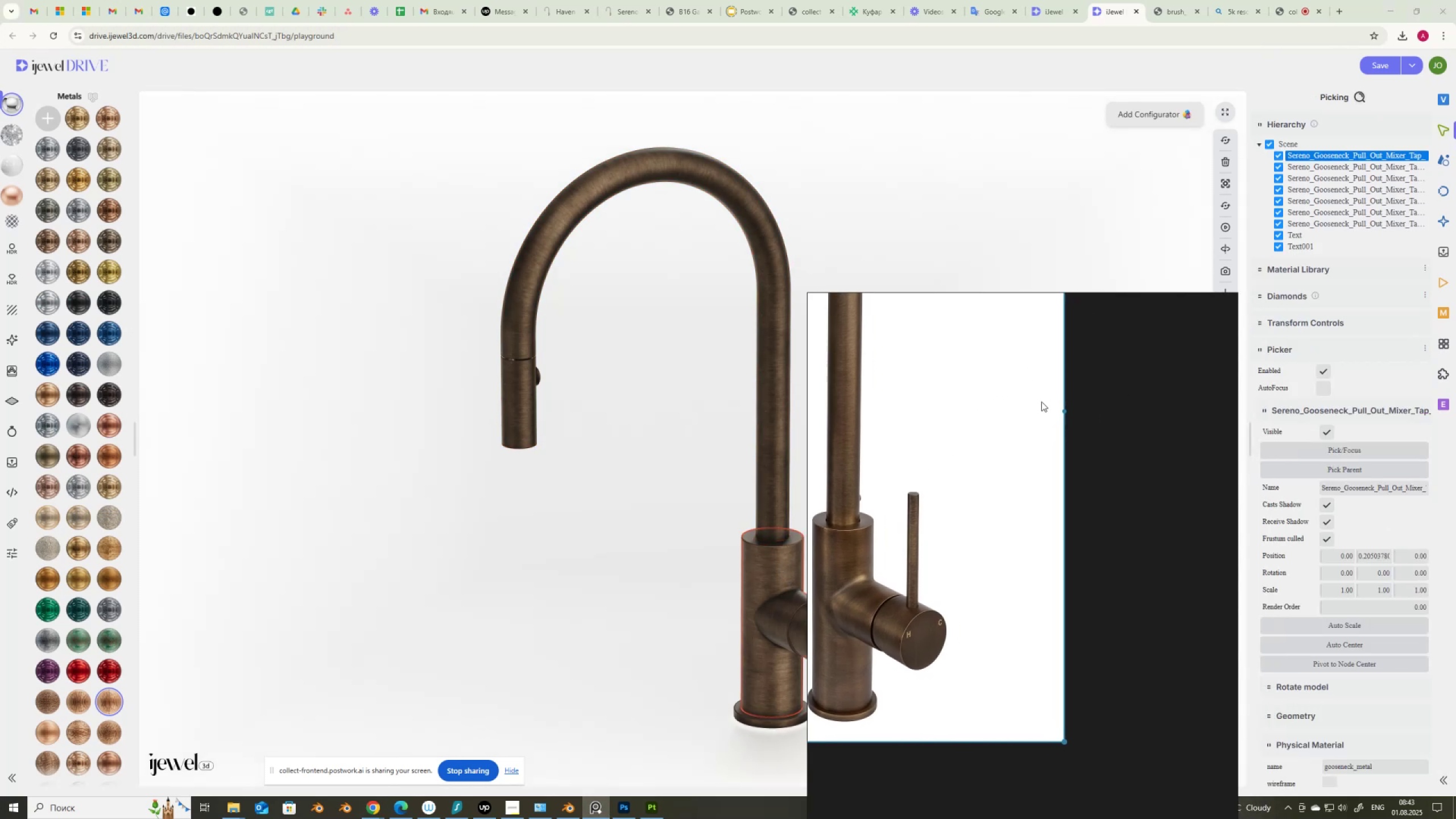 
scroll: coordinate [1301, 627], scroll_direction: down, amount: 4.0
 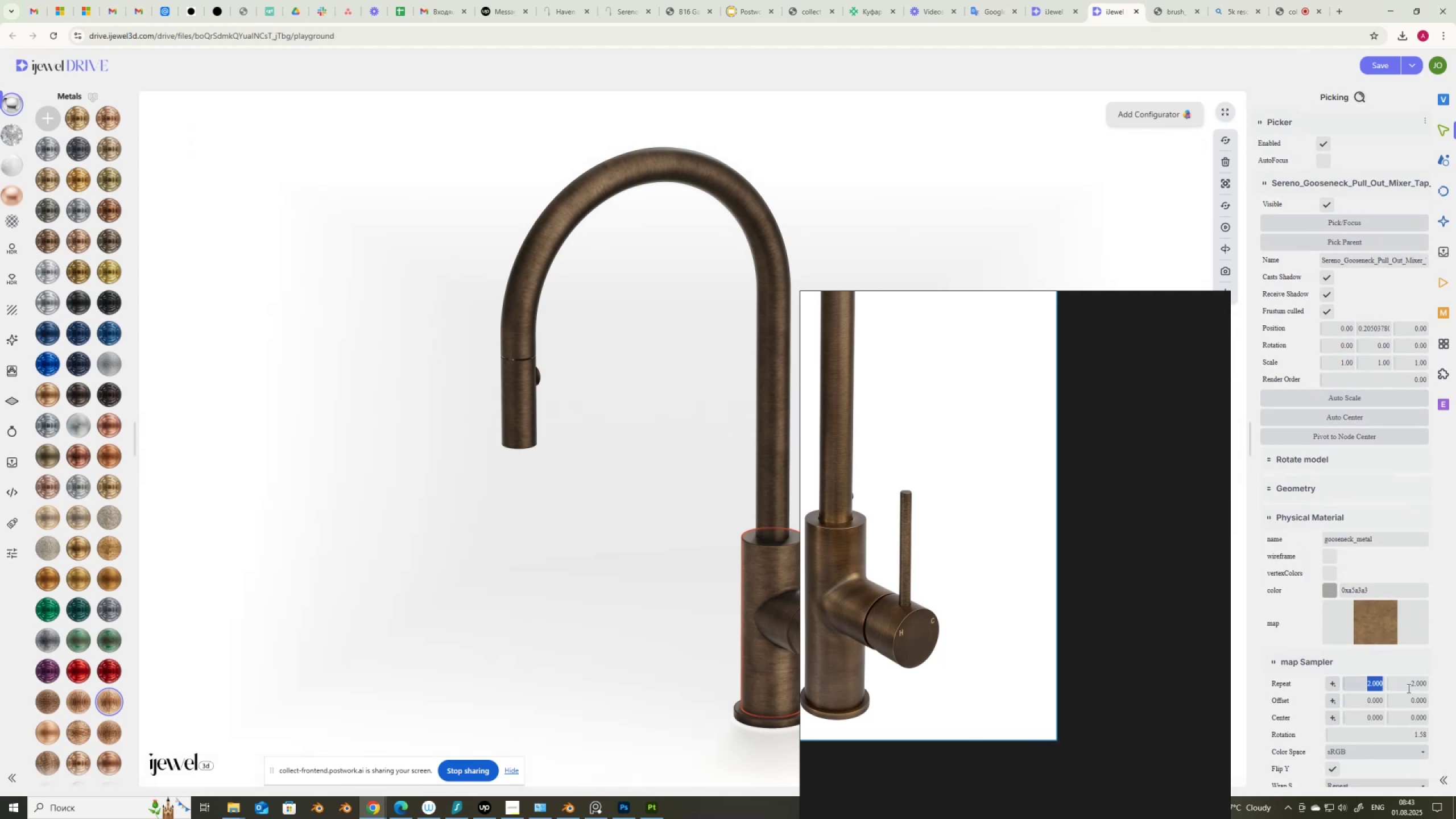 
key(Numpad3)
 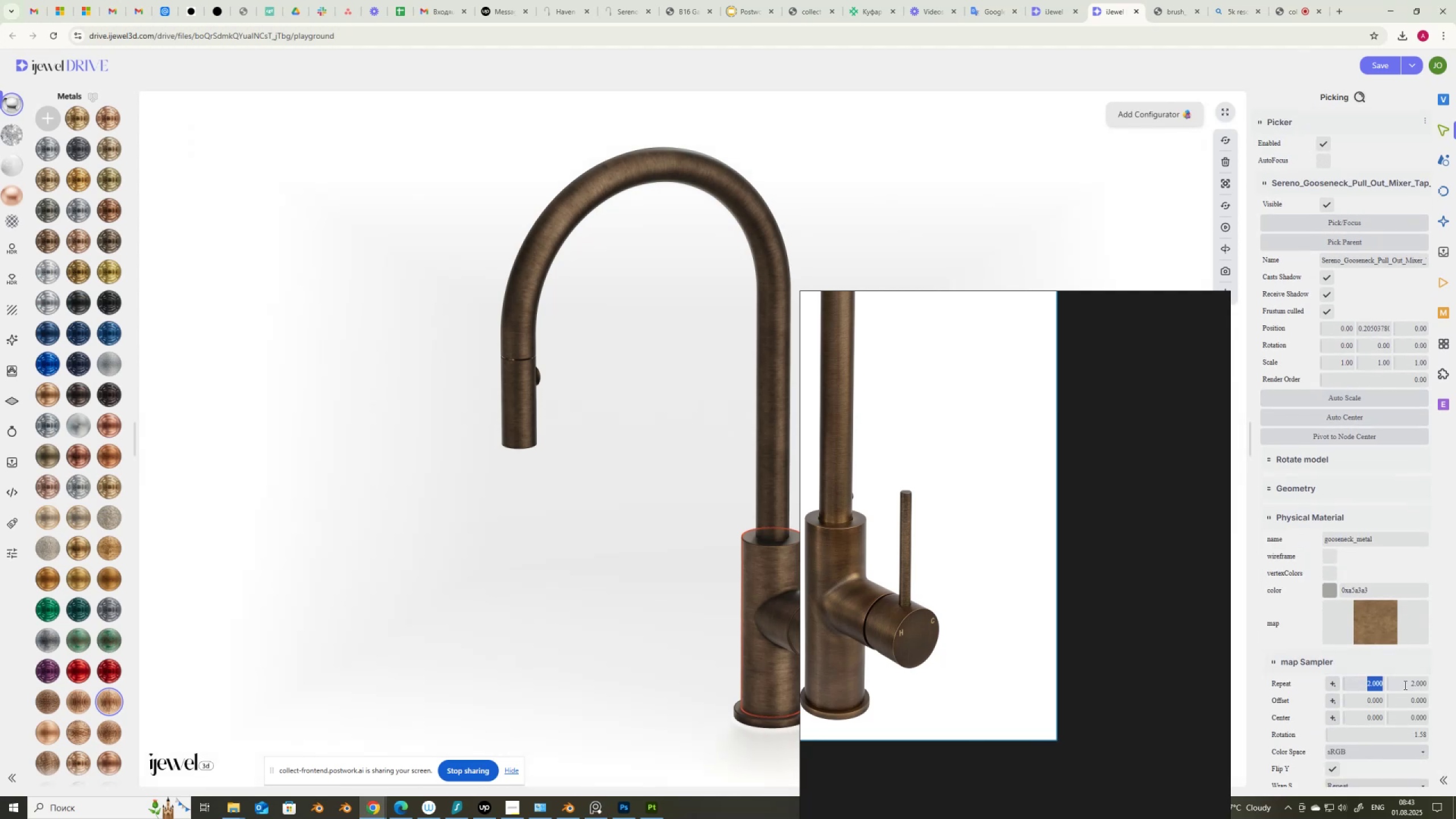 
key(NumpadEnter)
 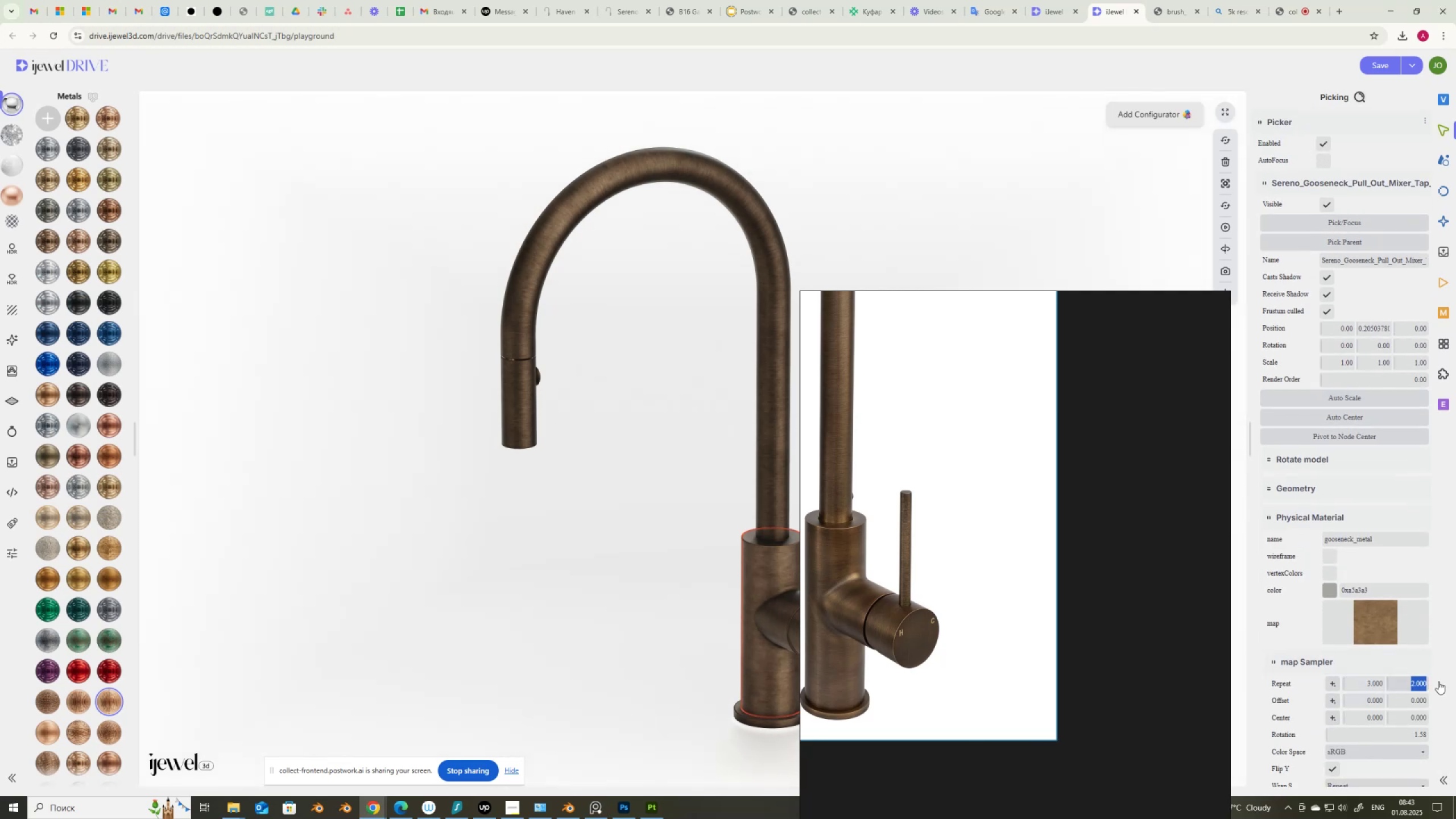 
key(Numpad3)
 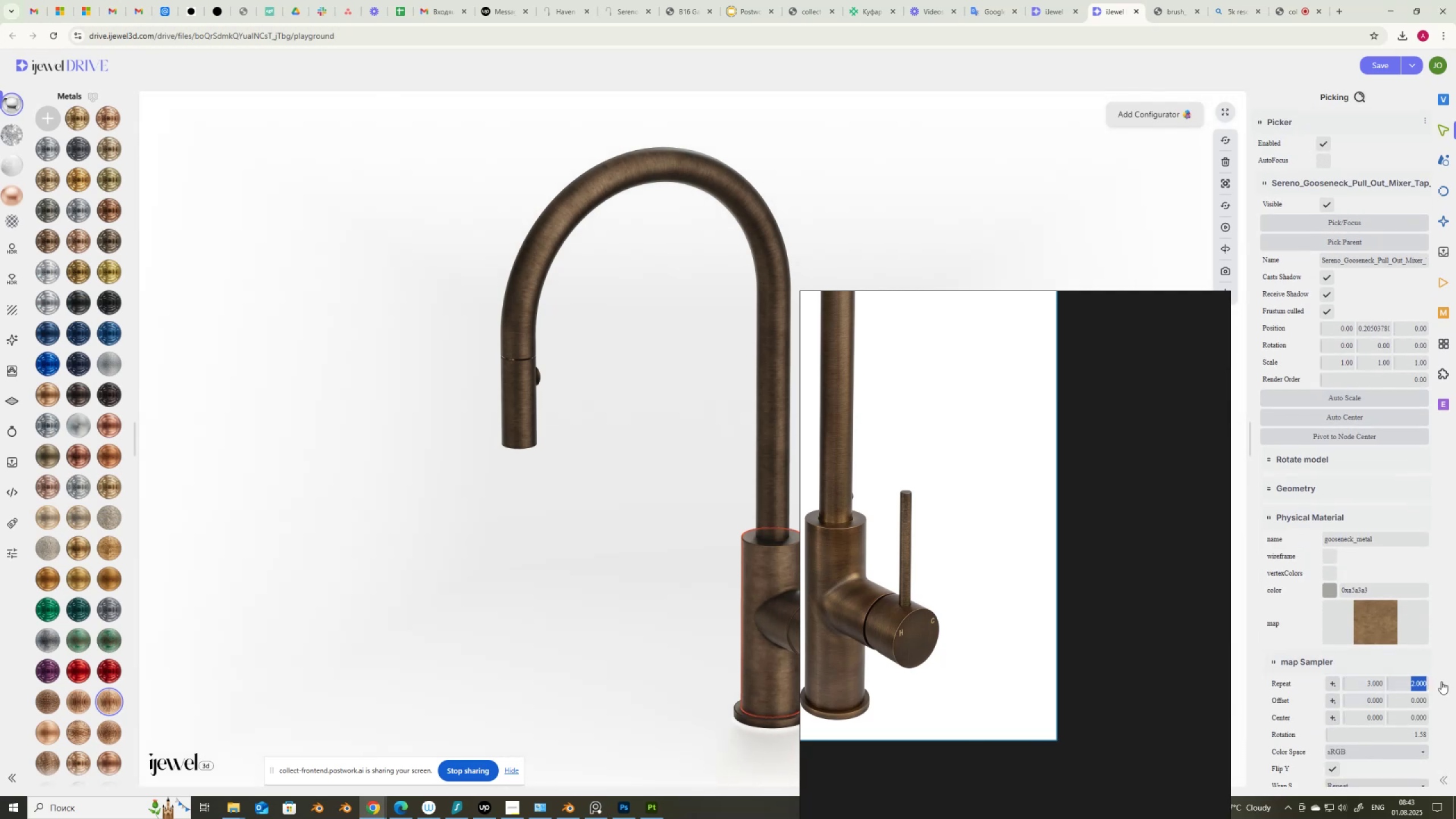 
key(NumpadEnter)
 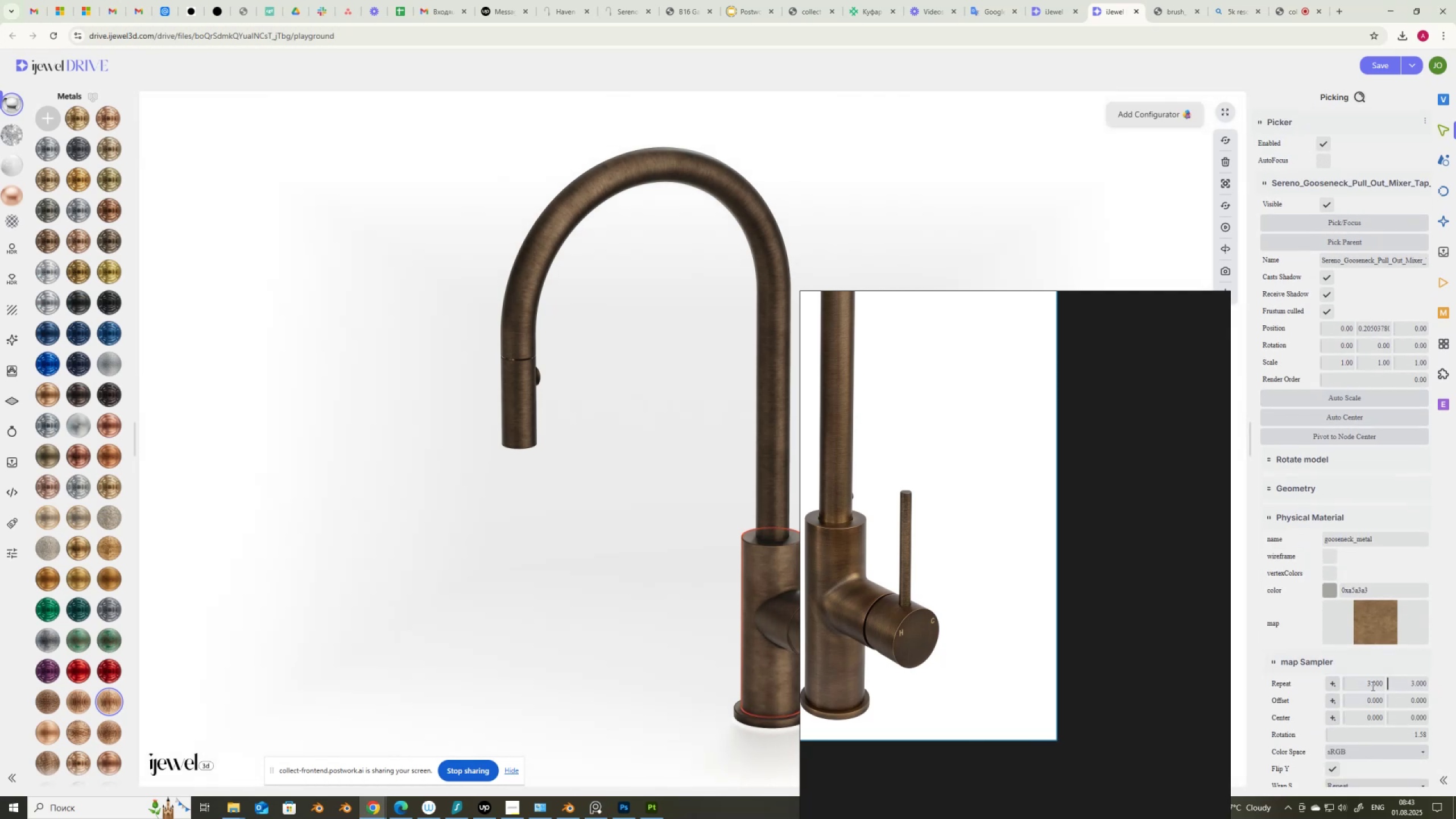 
wait(5.6)
 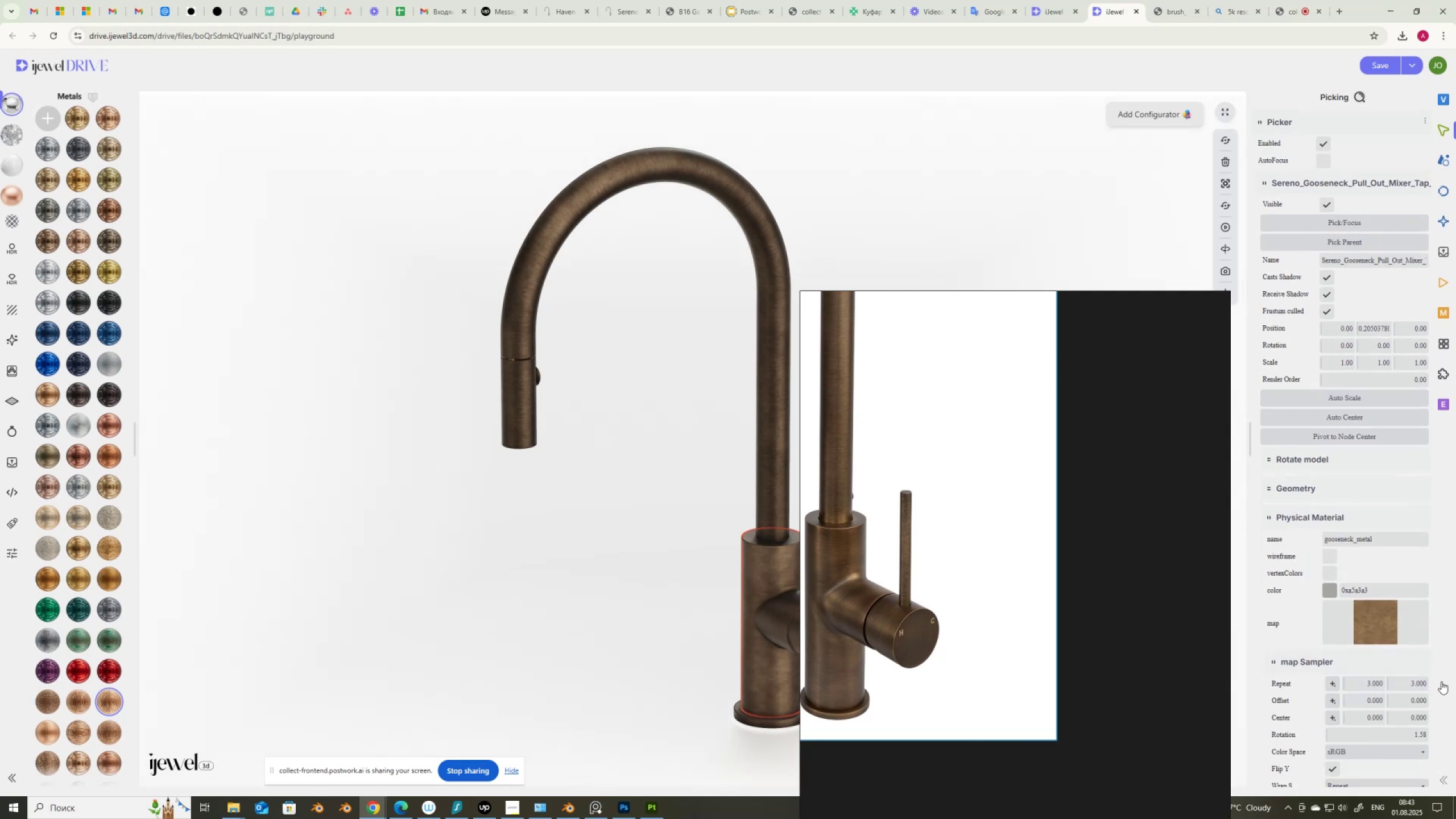 
key(Numpad2)
 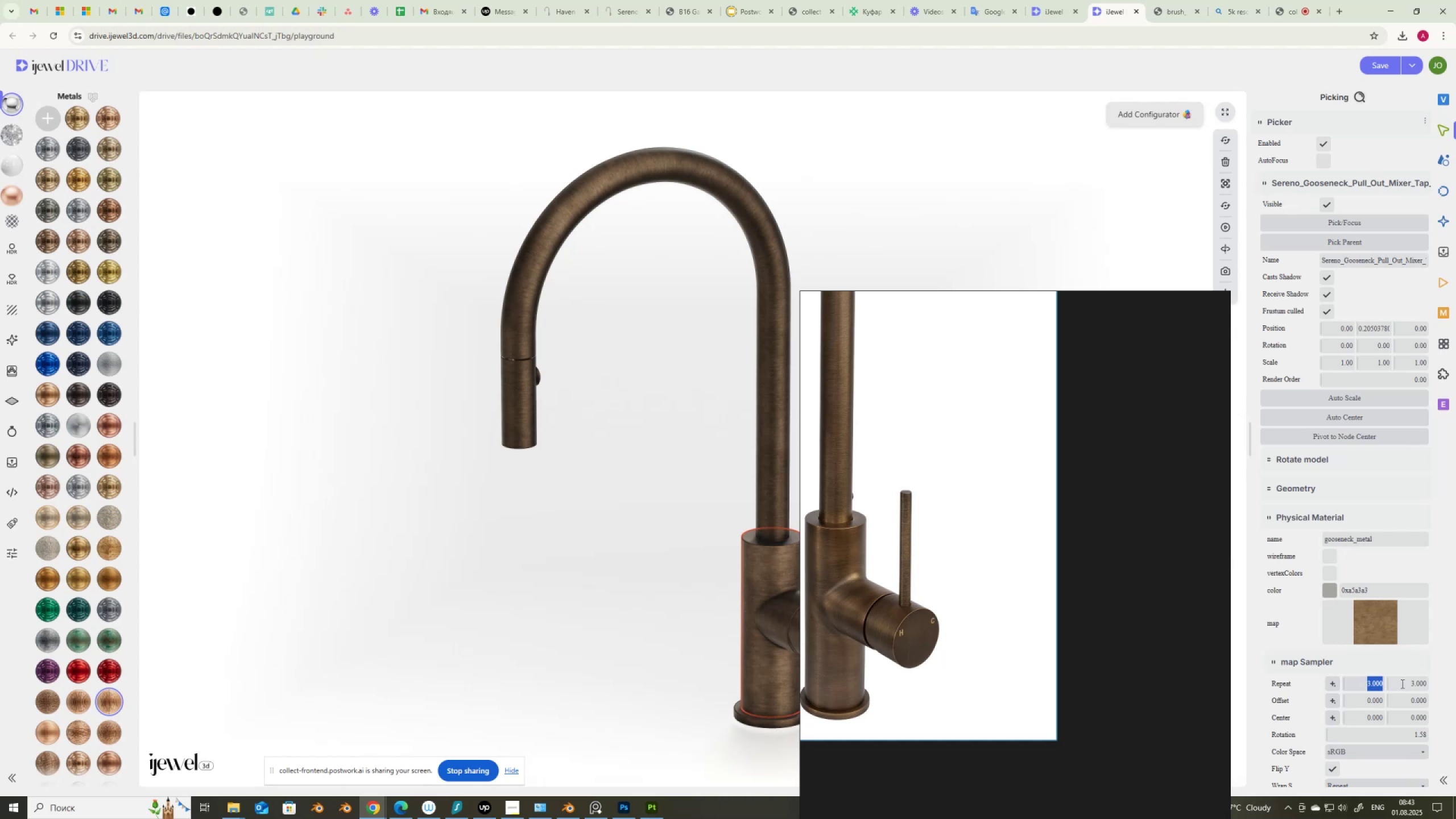 
key(NumpadEnter)
 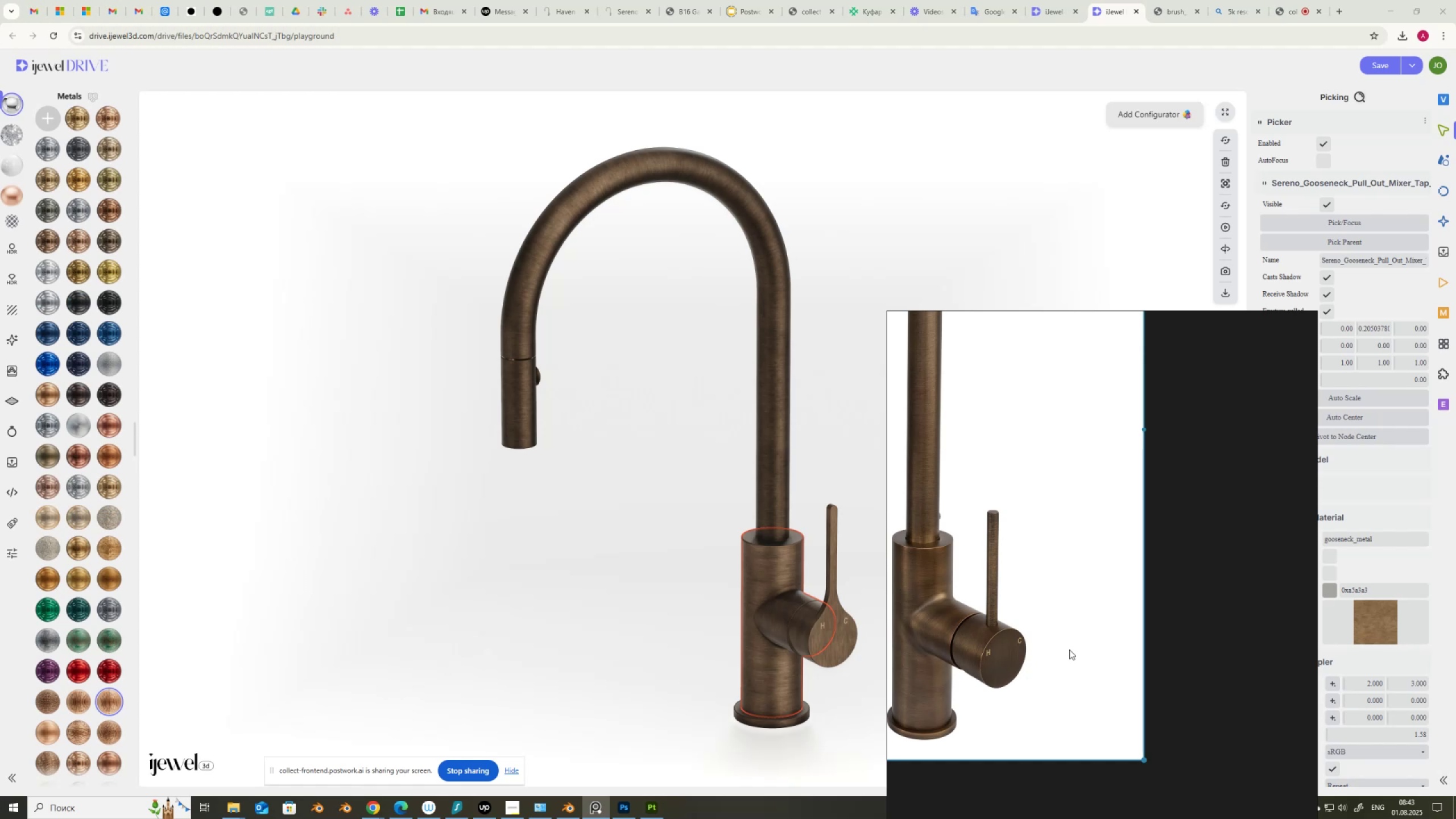 
wait(15.1)
 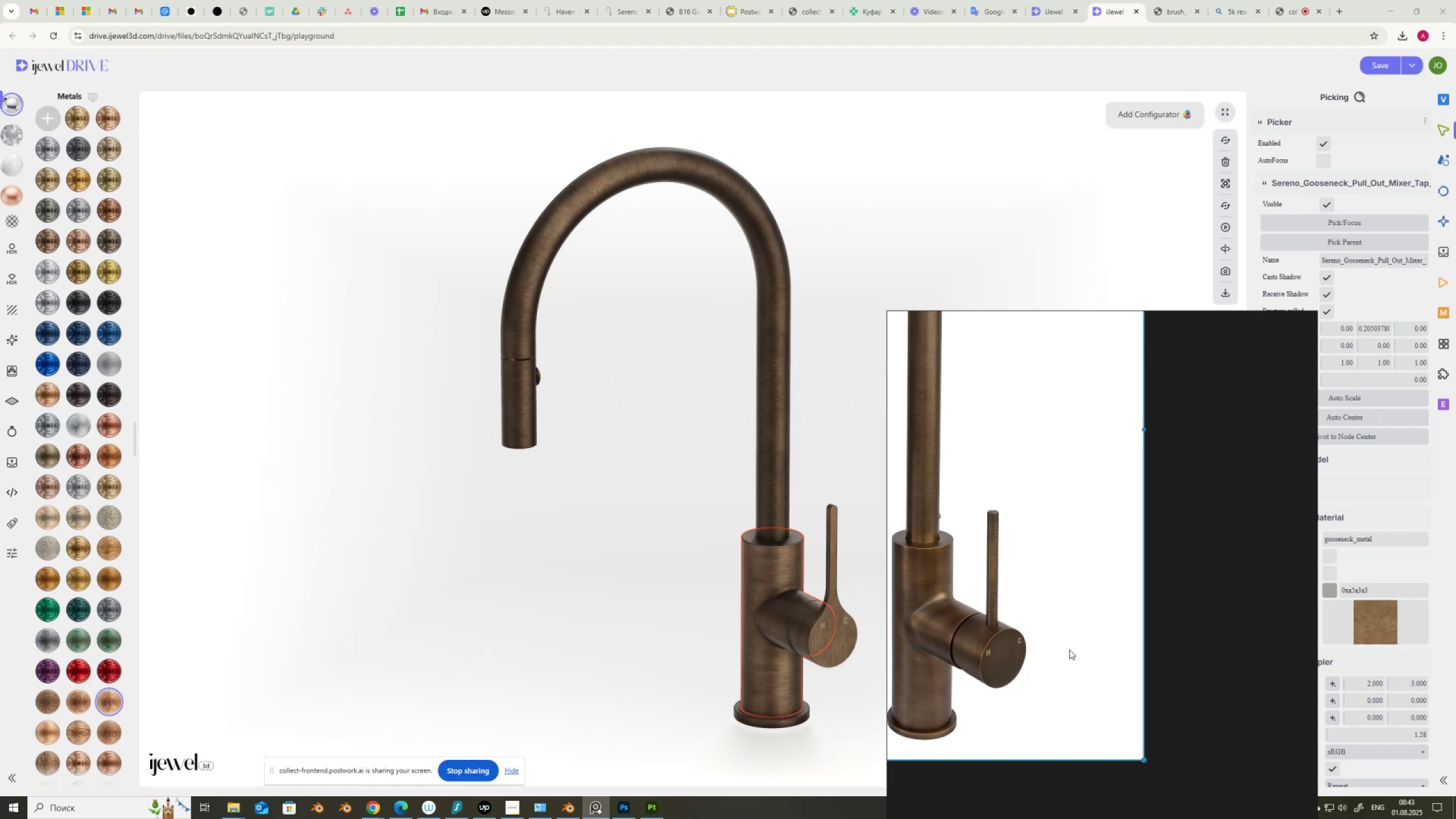 
key(Numpad1)
 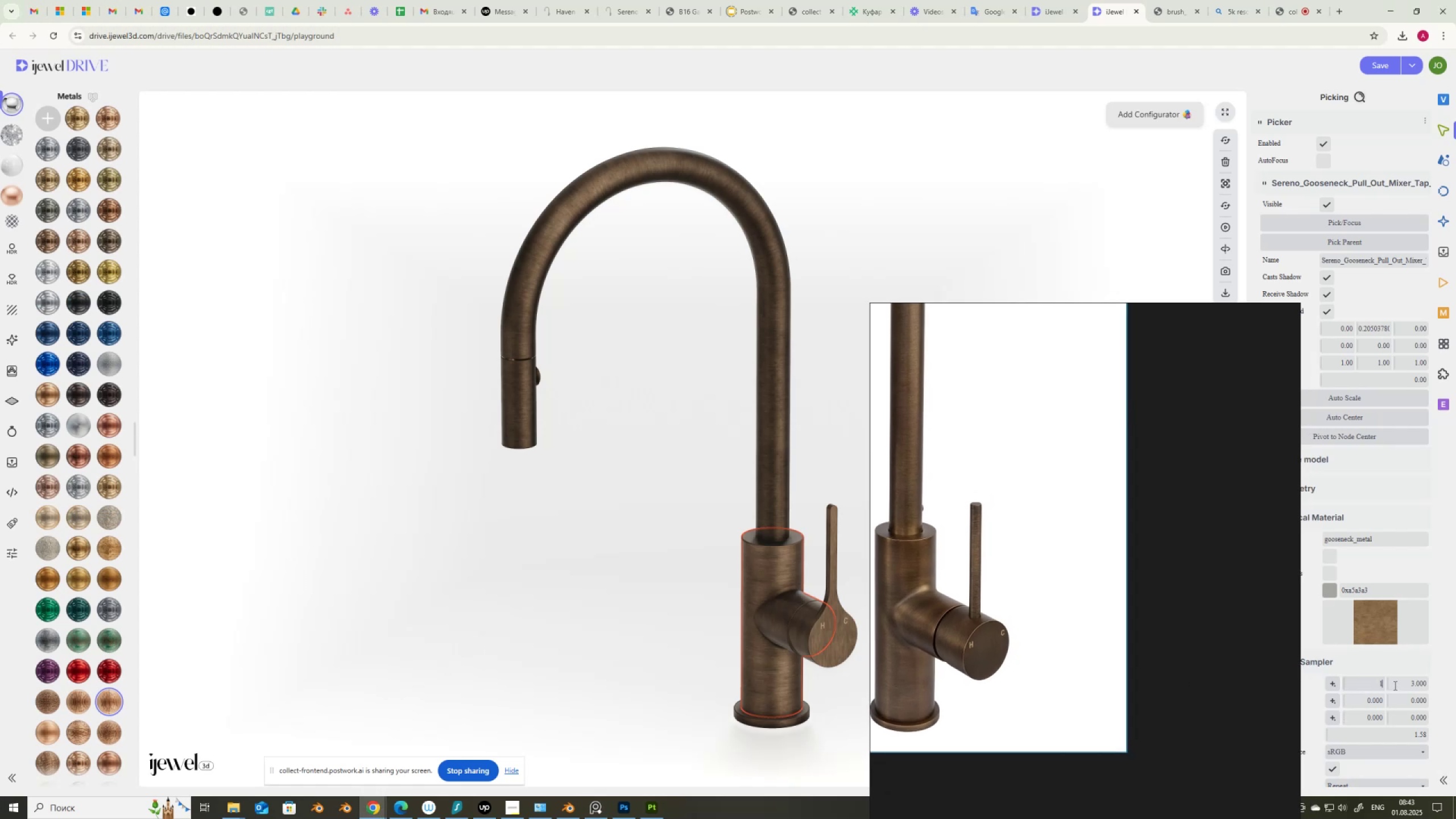 
key(NumpadEnter)
 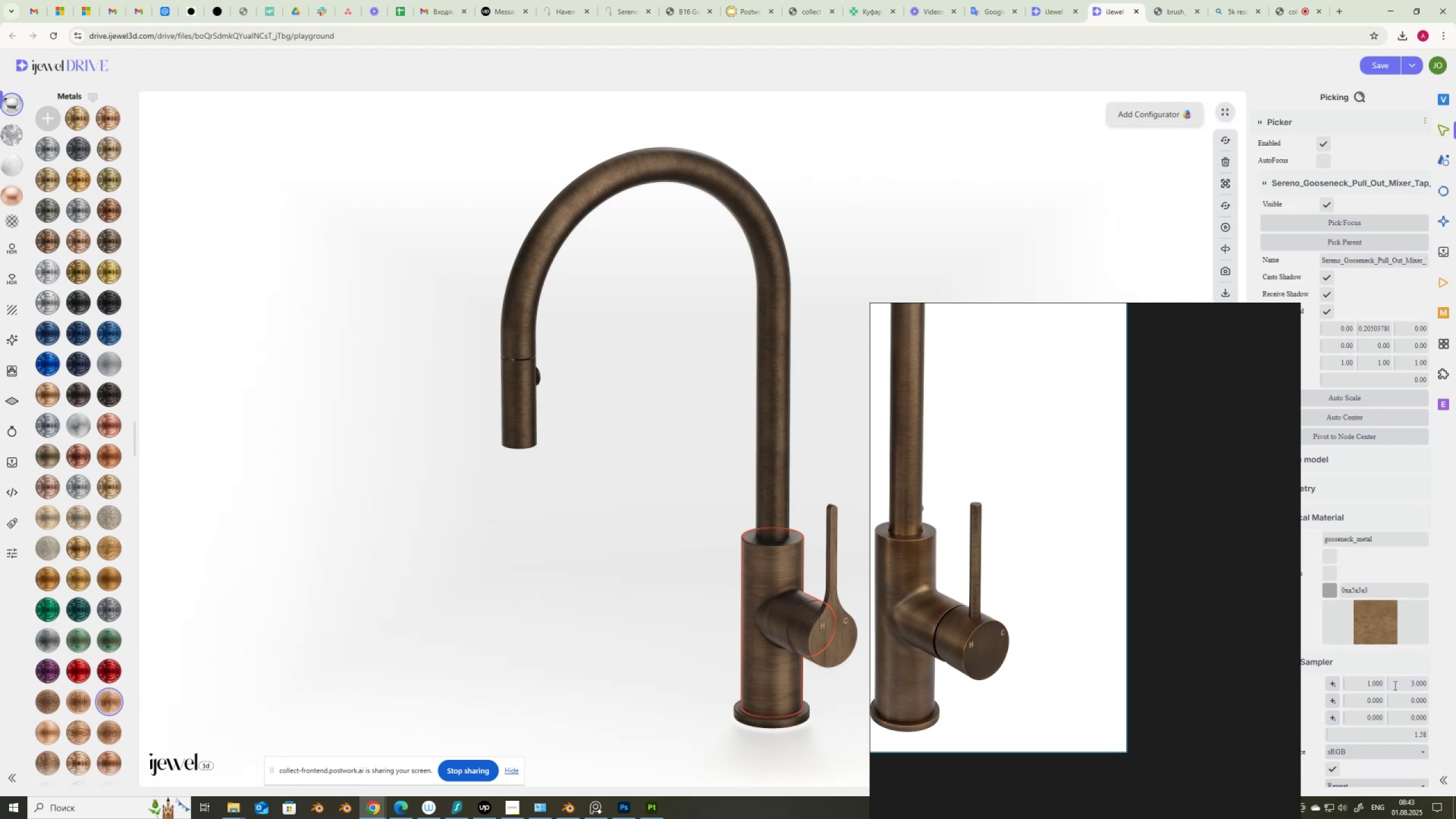 
wait(8.82)
 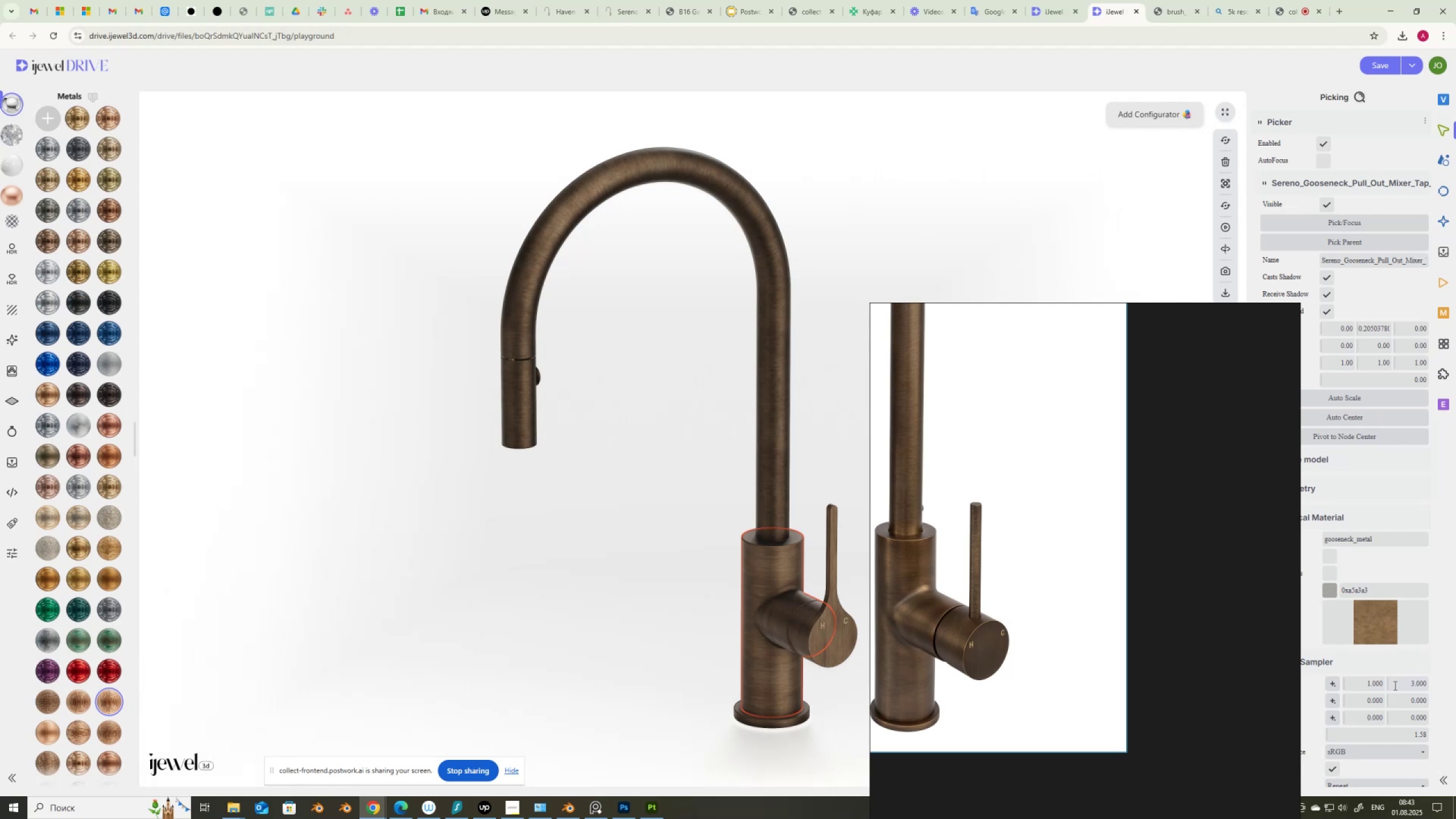 
left_click([639, 541])
 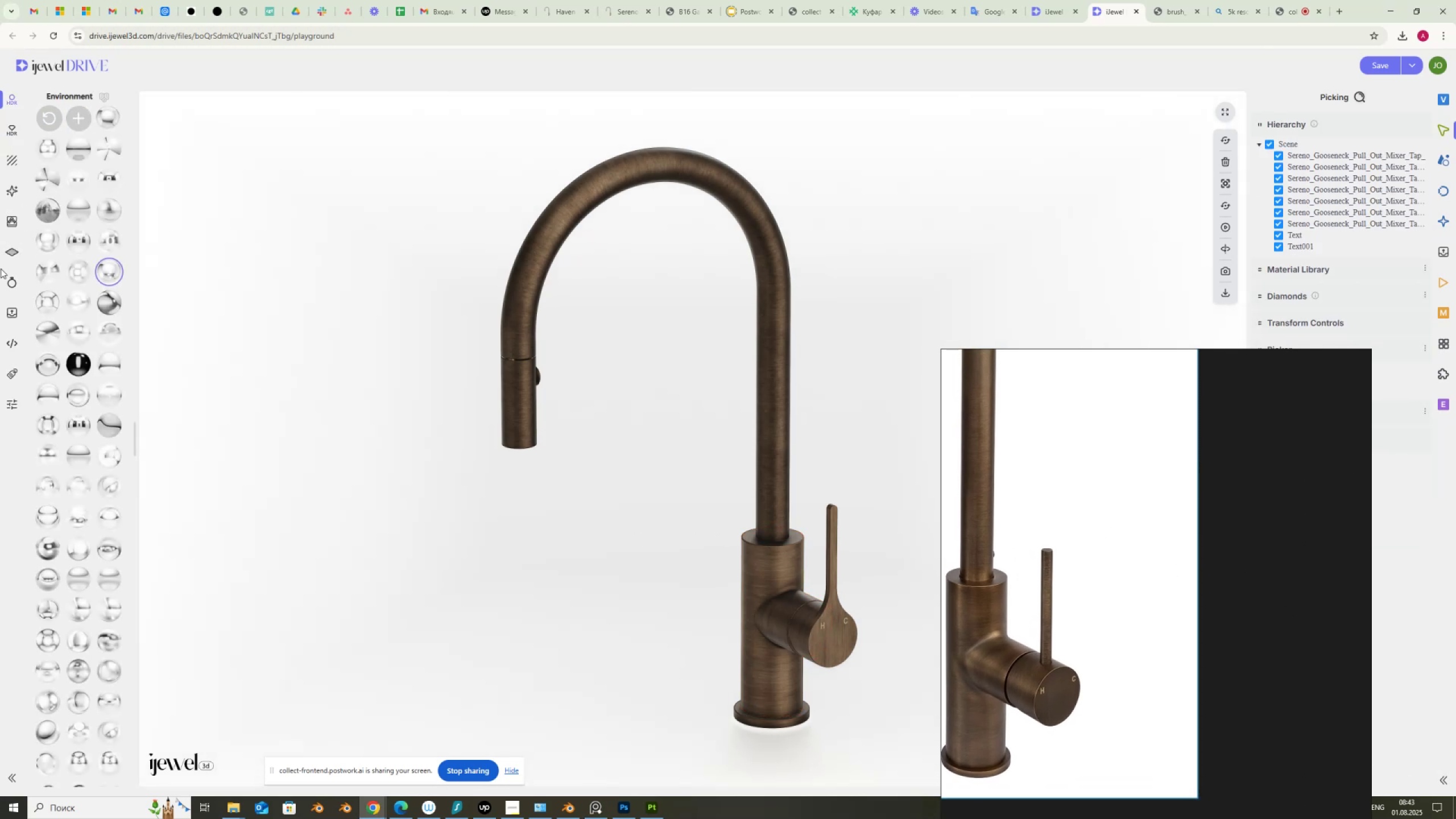 
left_click([9, 312])
 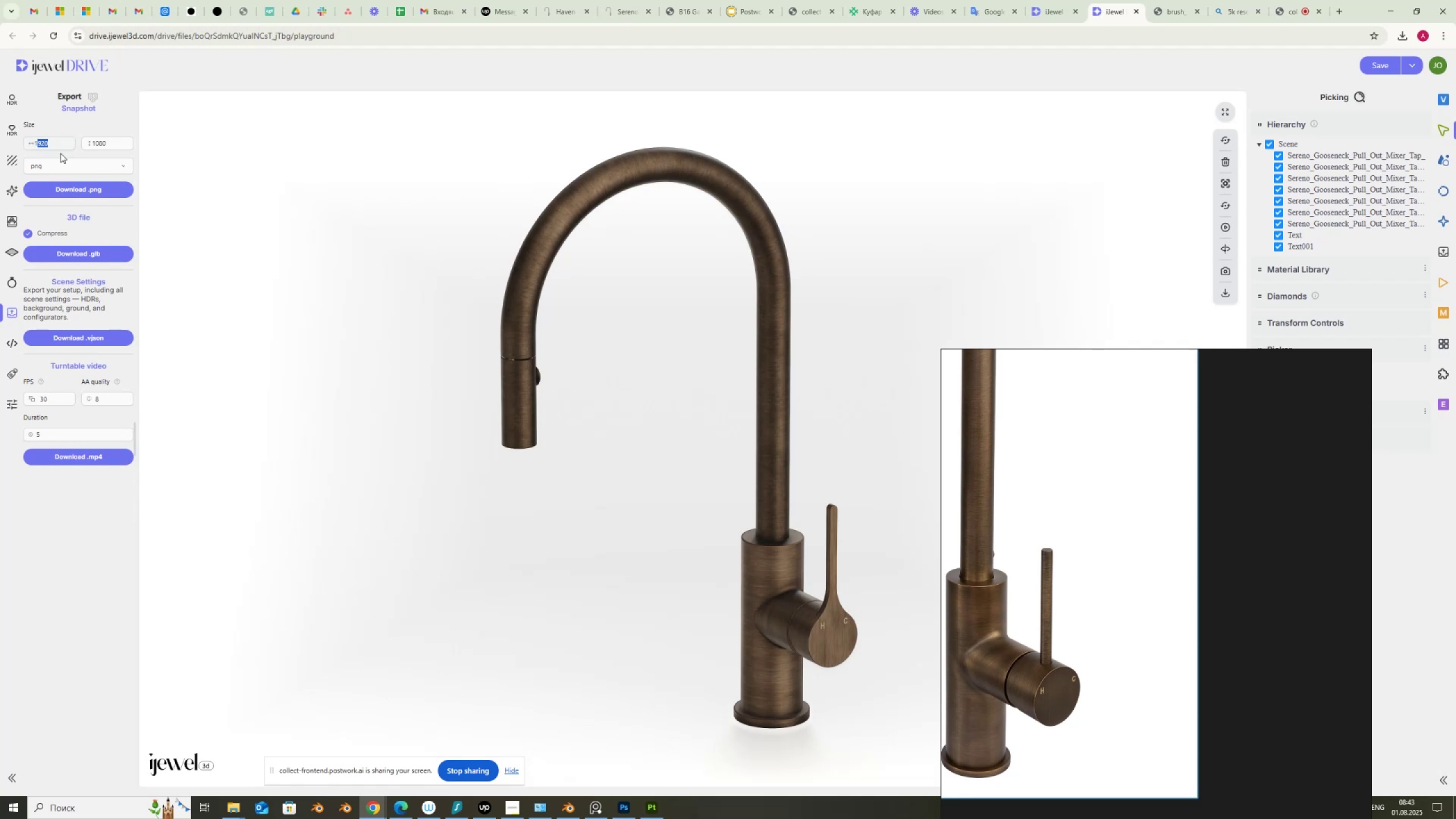 
key(Numpad4)
 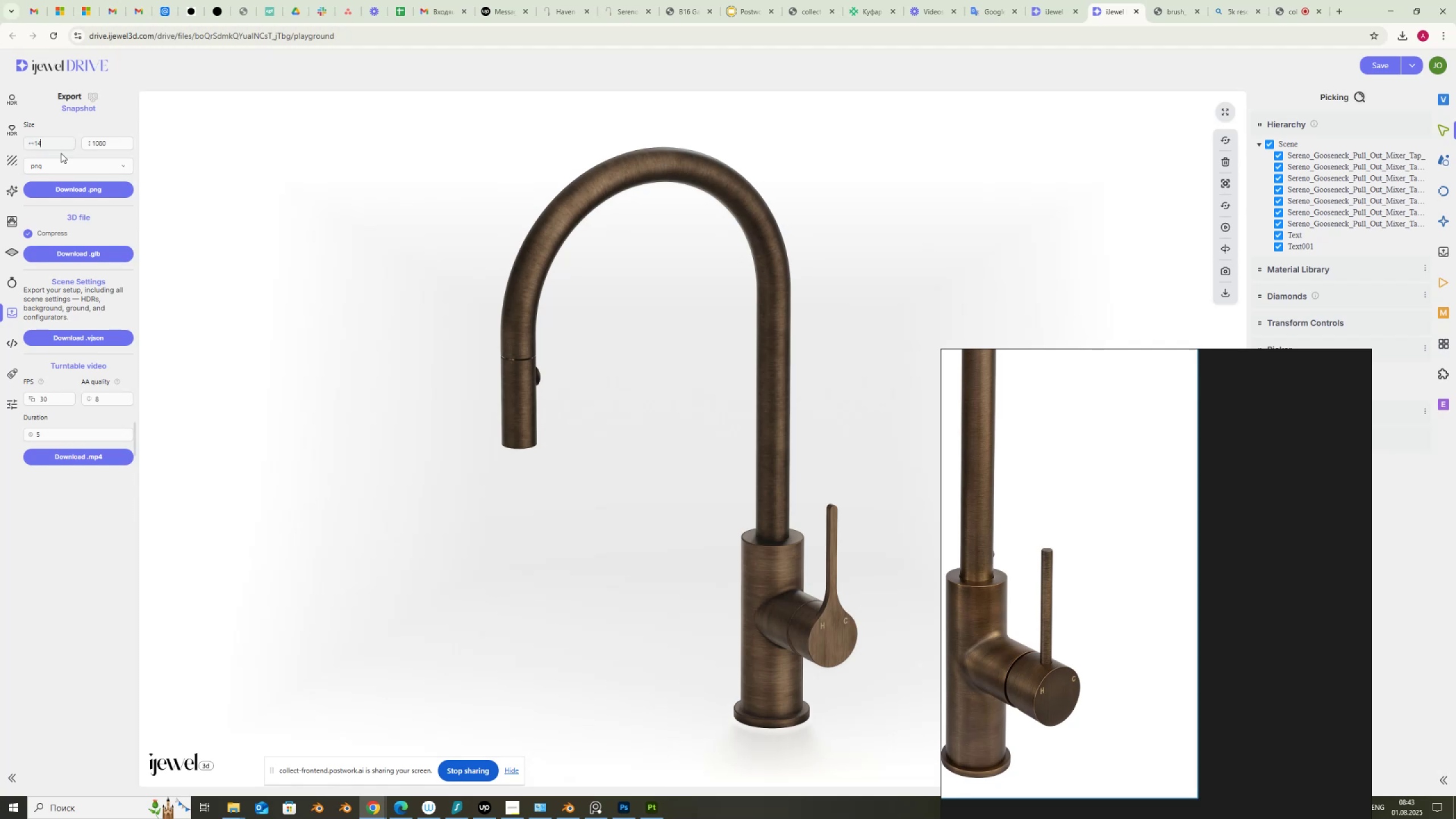 
key(Numpad0)
 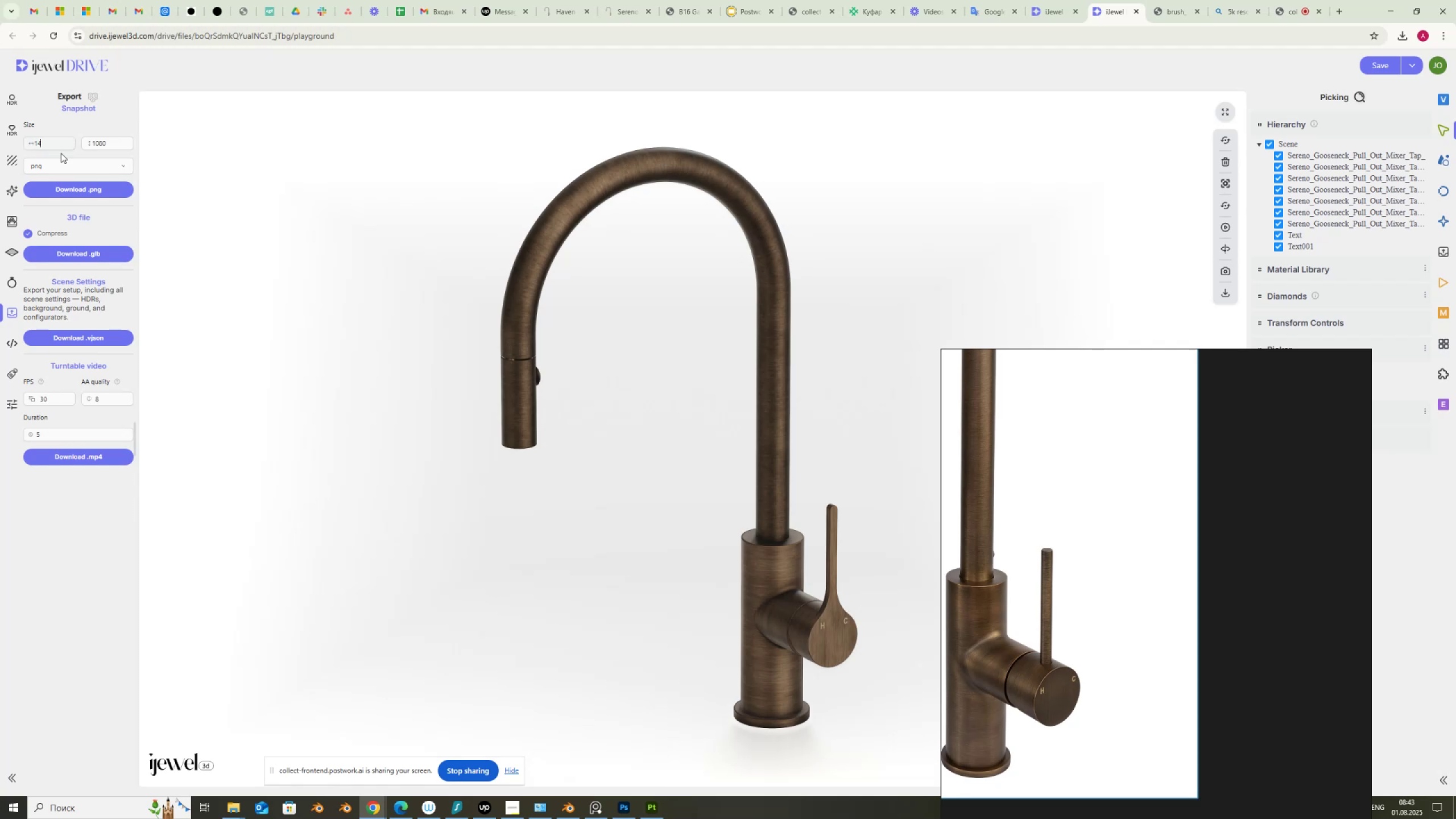 
key(Numpad0)
 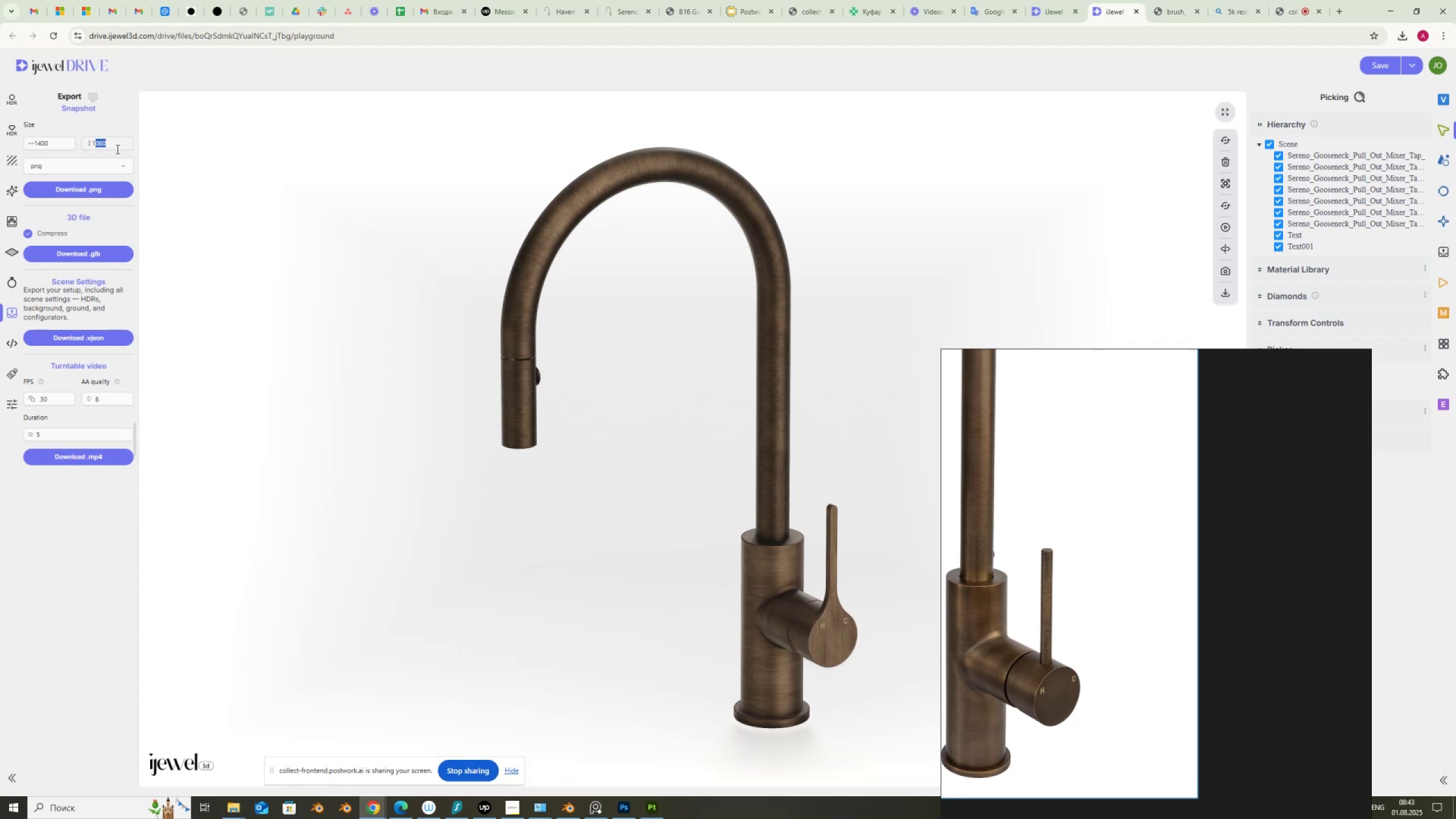 
key(Numpad4)
 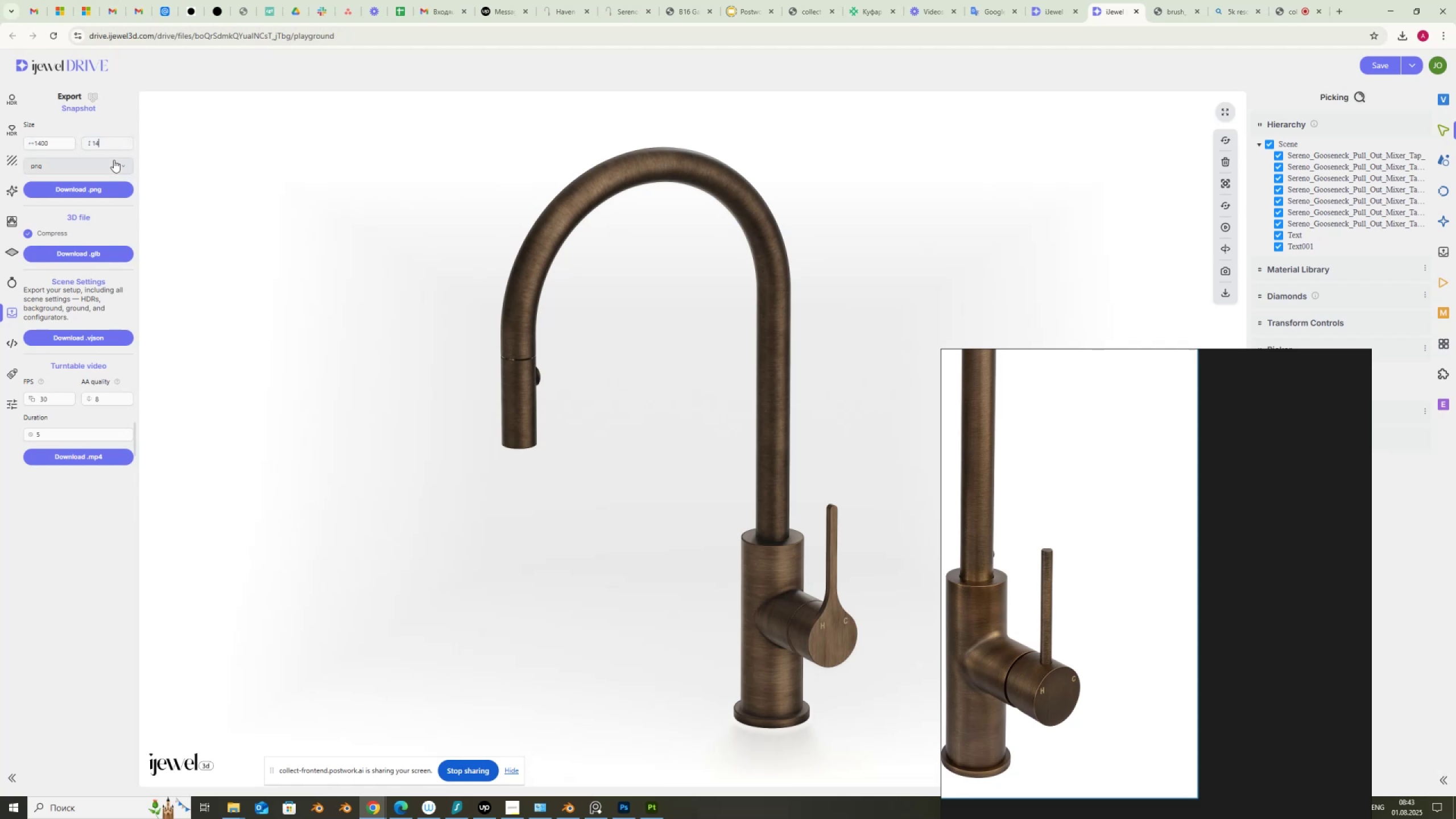 
key(Numpad0)
 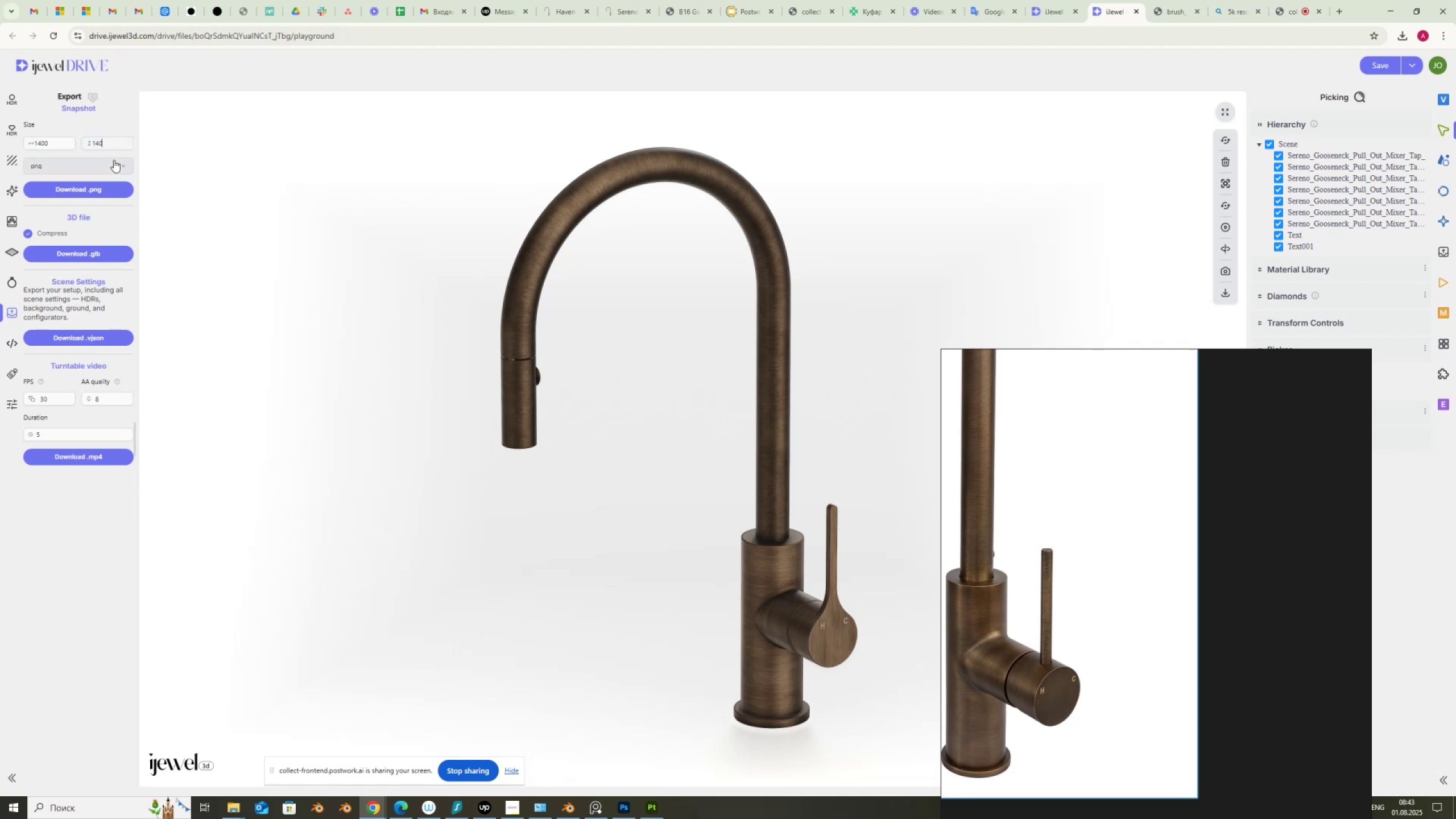 
key(Numpad0)
 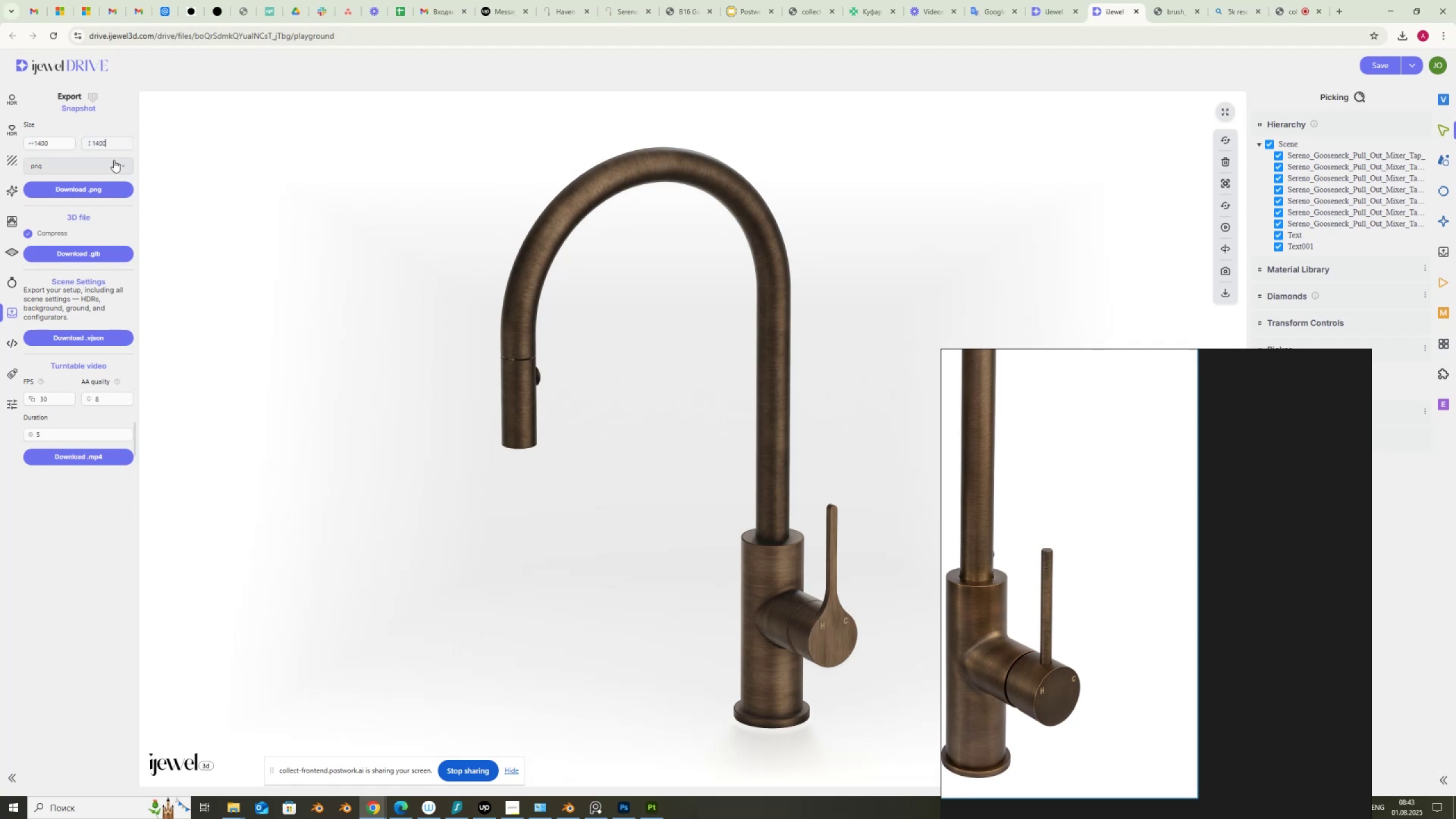 
key(NumpadEnter)
 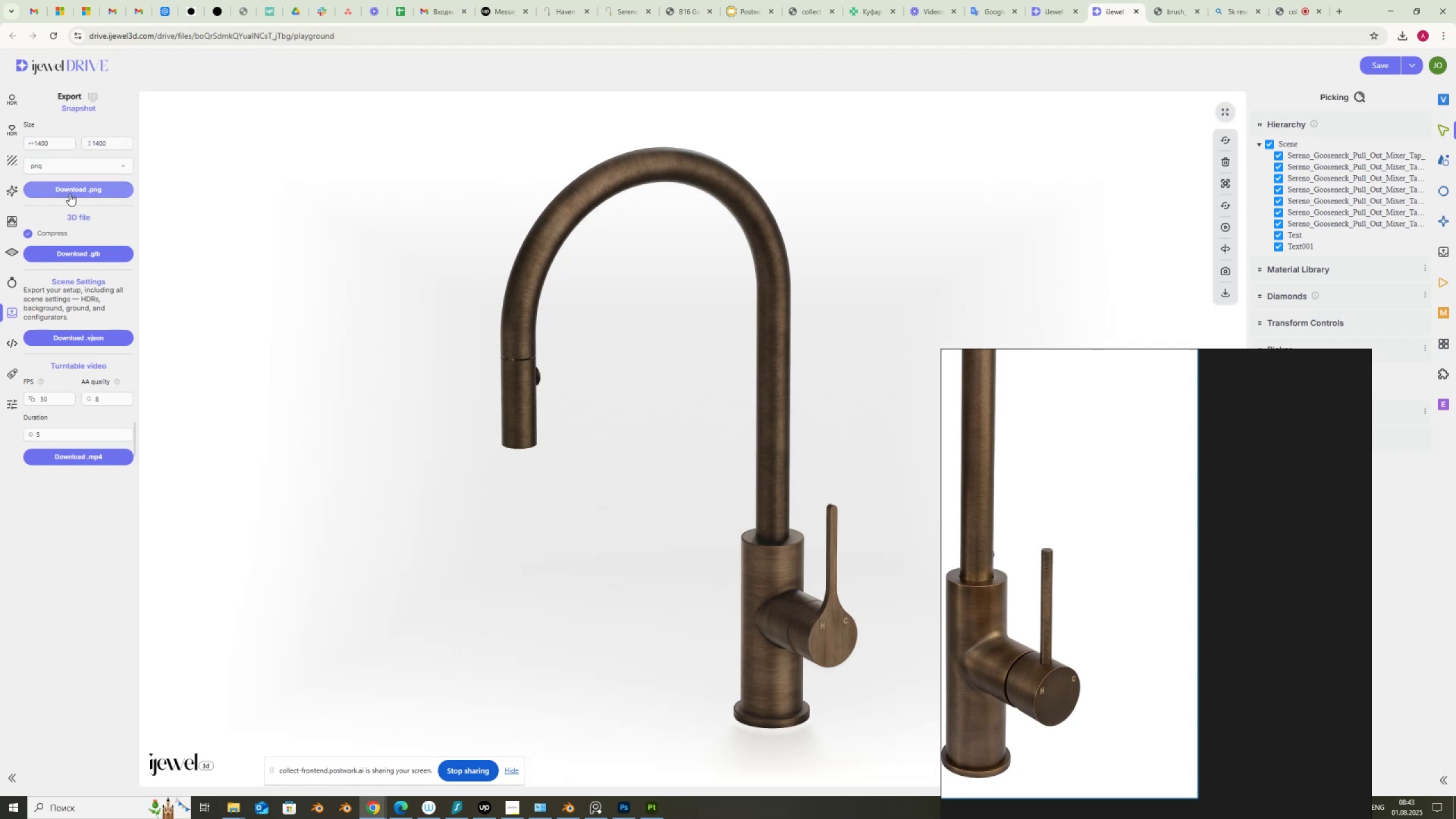 
left_click([73, 189])
 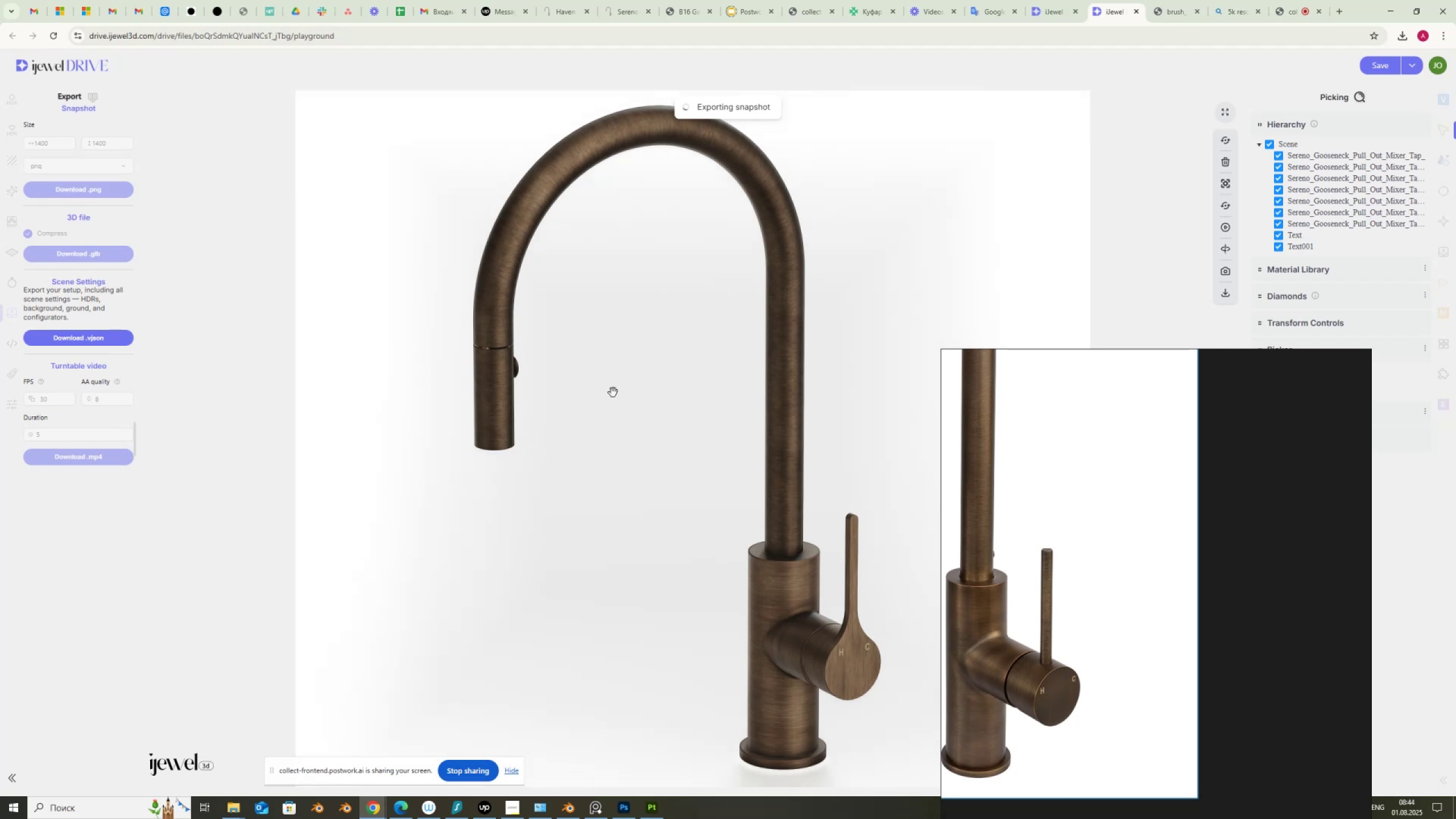 
wait(6.03)
 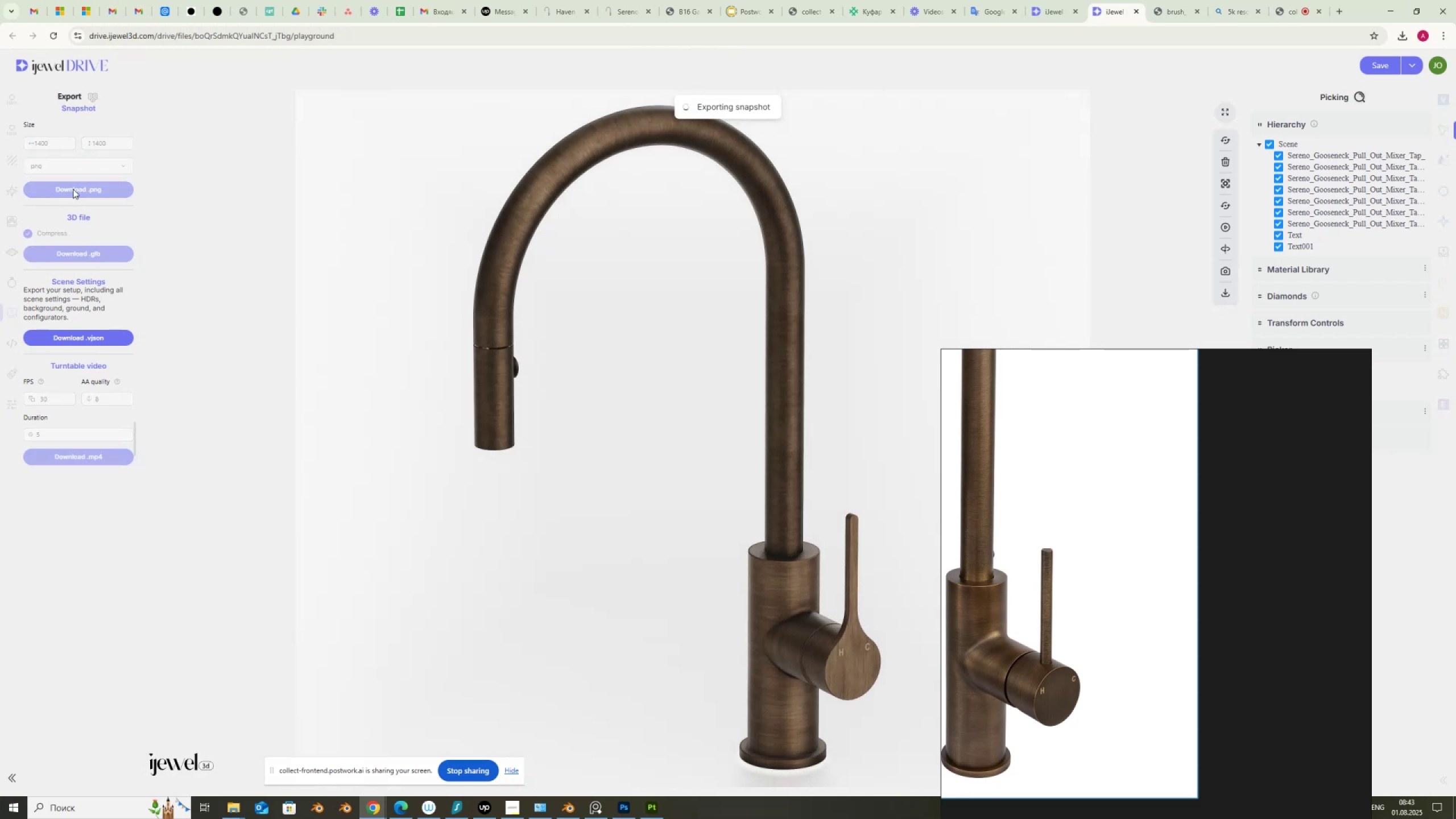 
scroll: coordinate [1283, 537], scroll_direction: down, amount: 6.0
 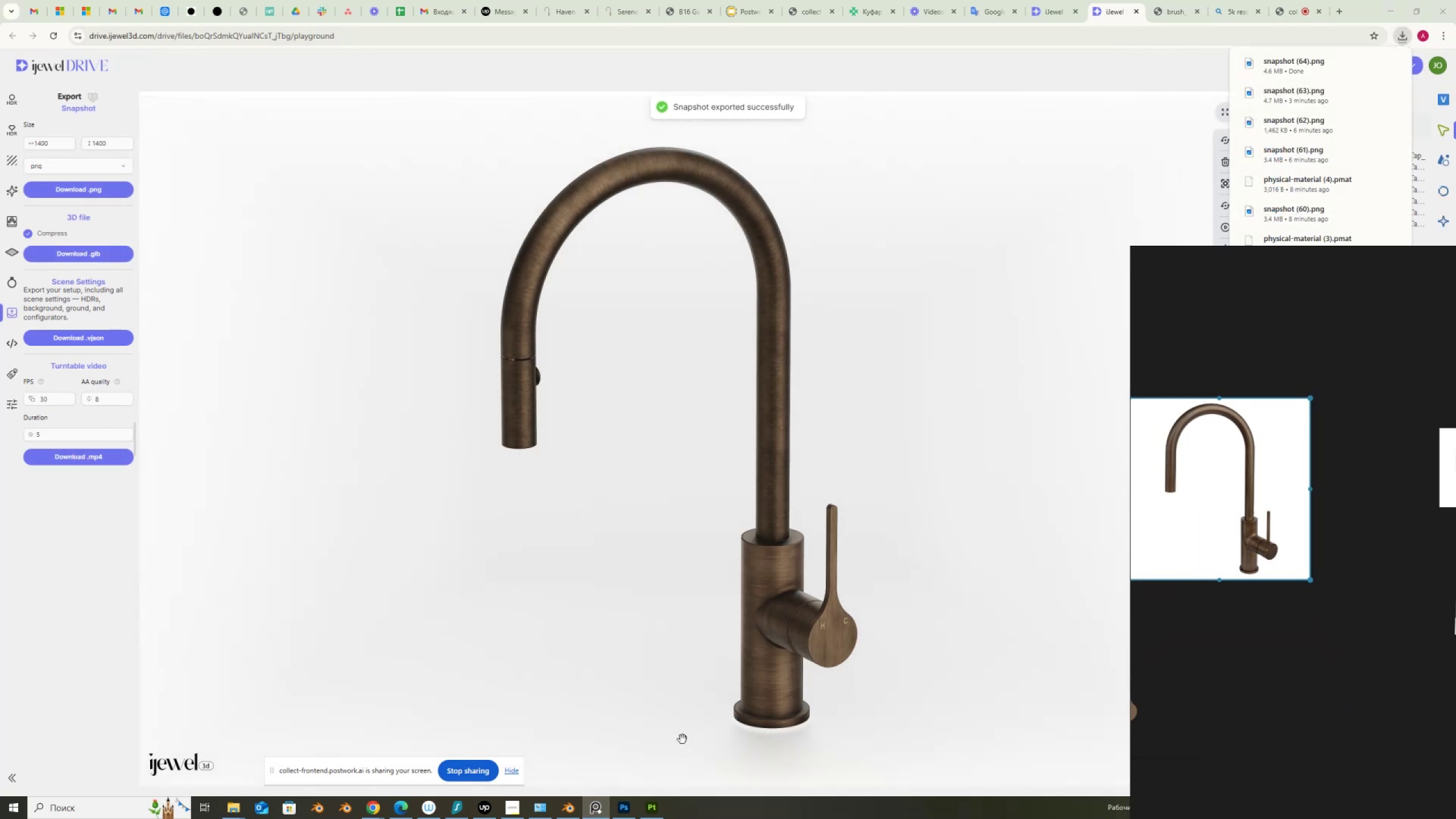 
left_click([649, 808])
 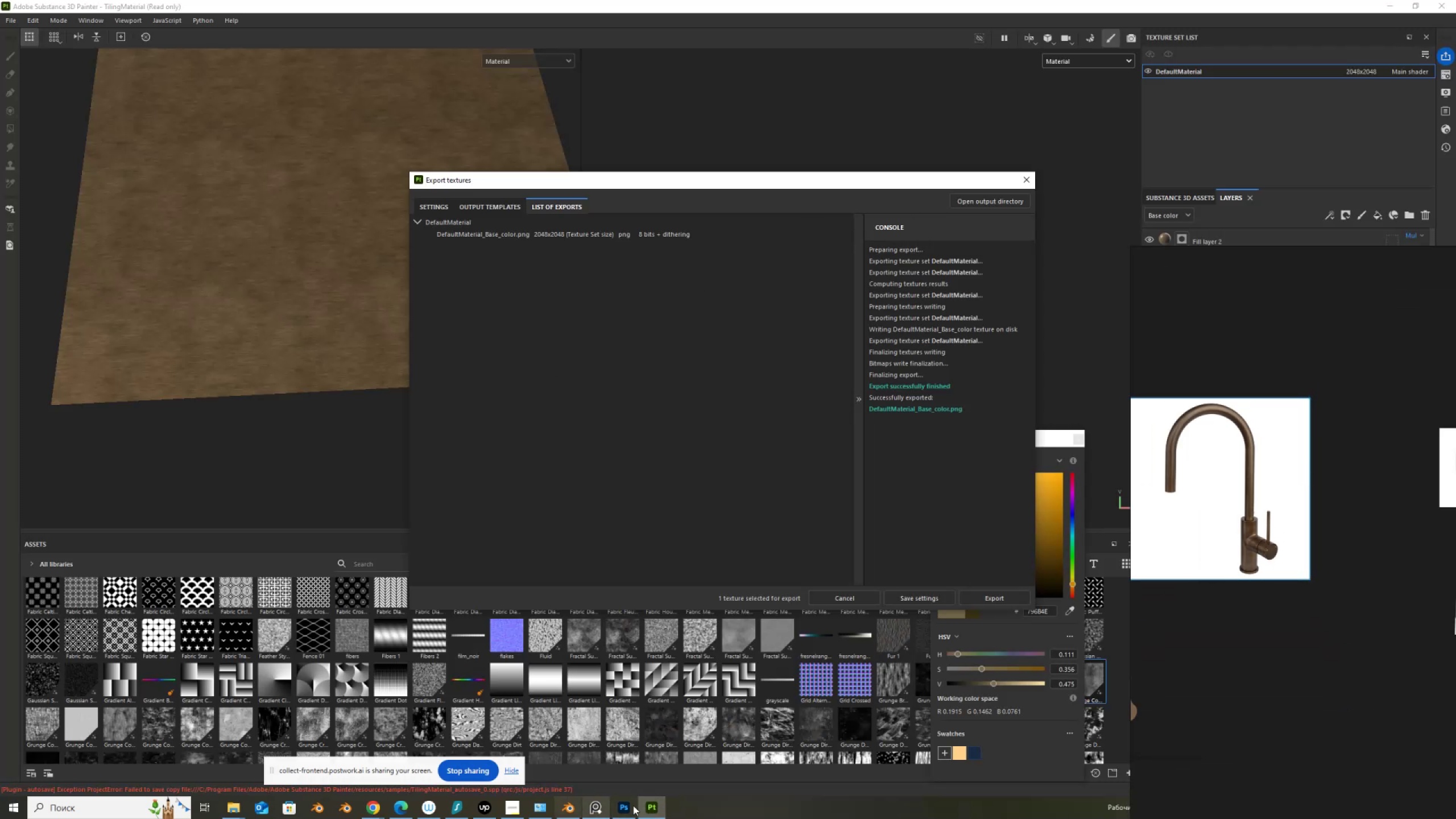 
left_click([630, 809])
 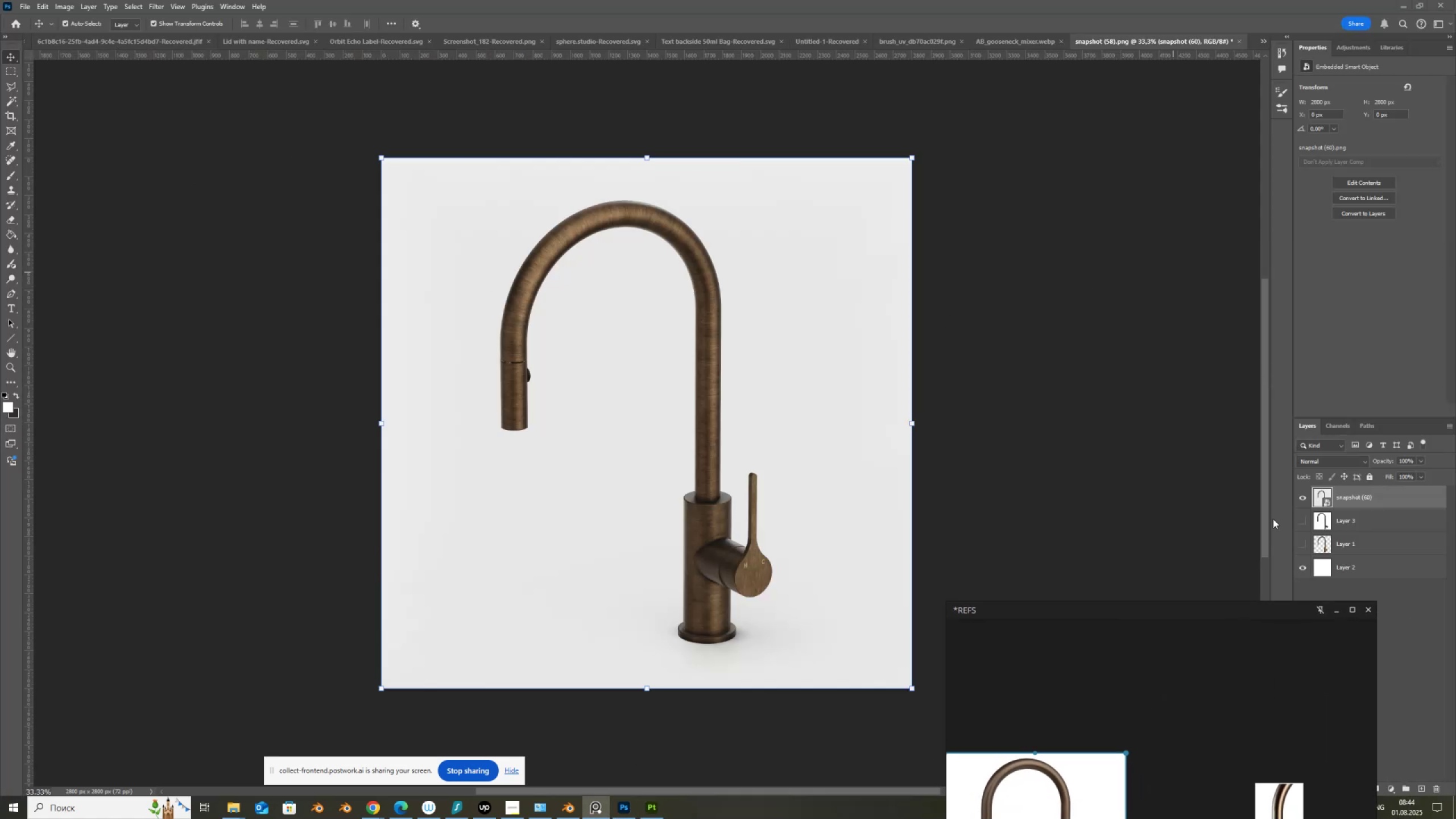 
wait(5.01)
 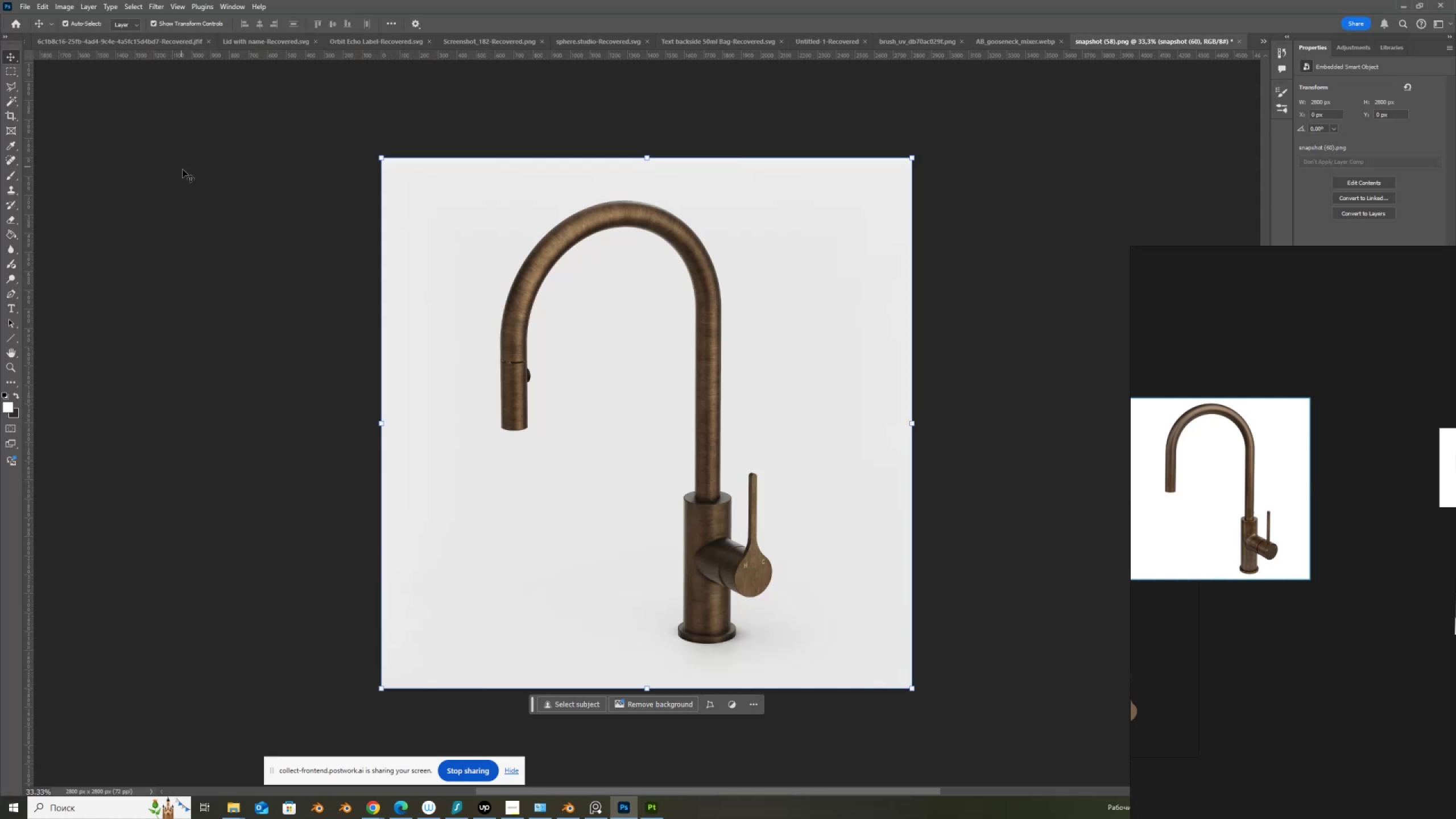 
left_click([27, 9])
 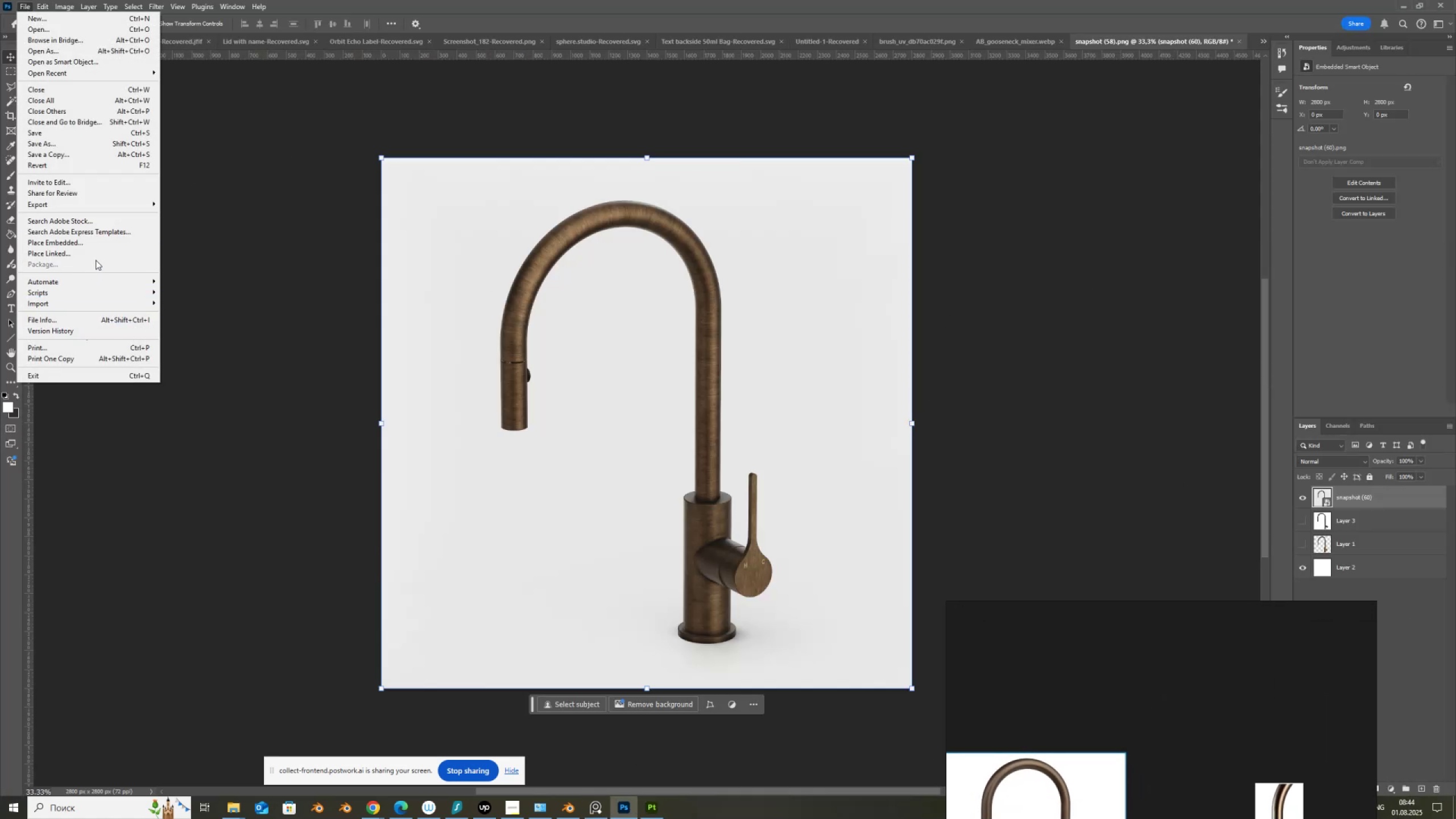 
left_click([98, 242])
 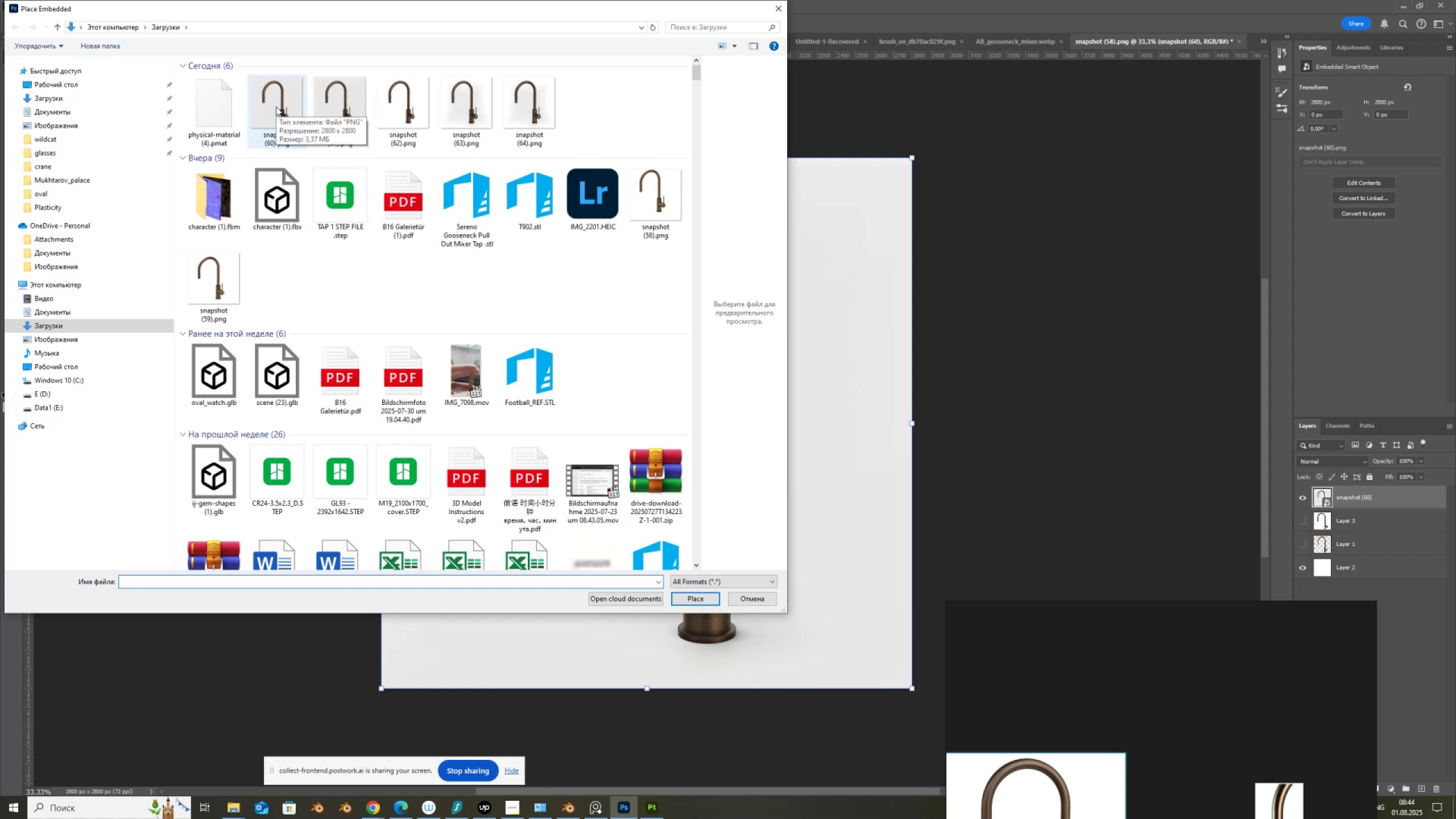 
double_click([276, 106])
 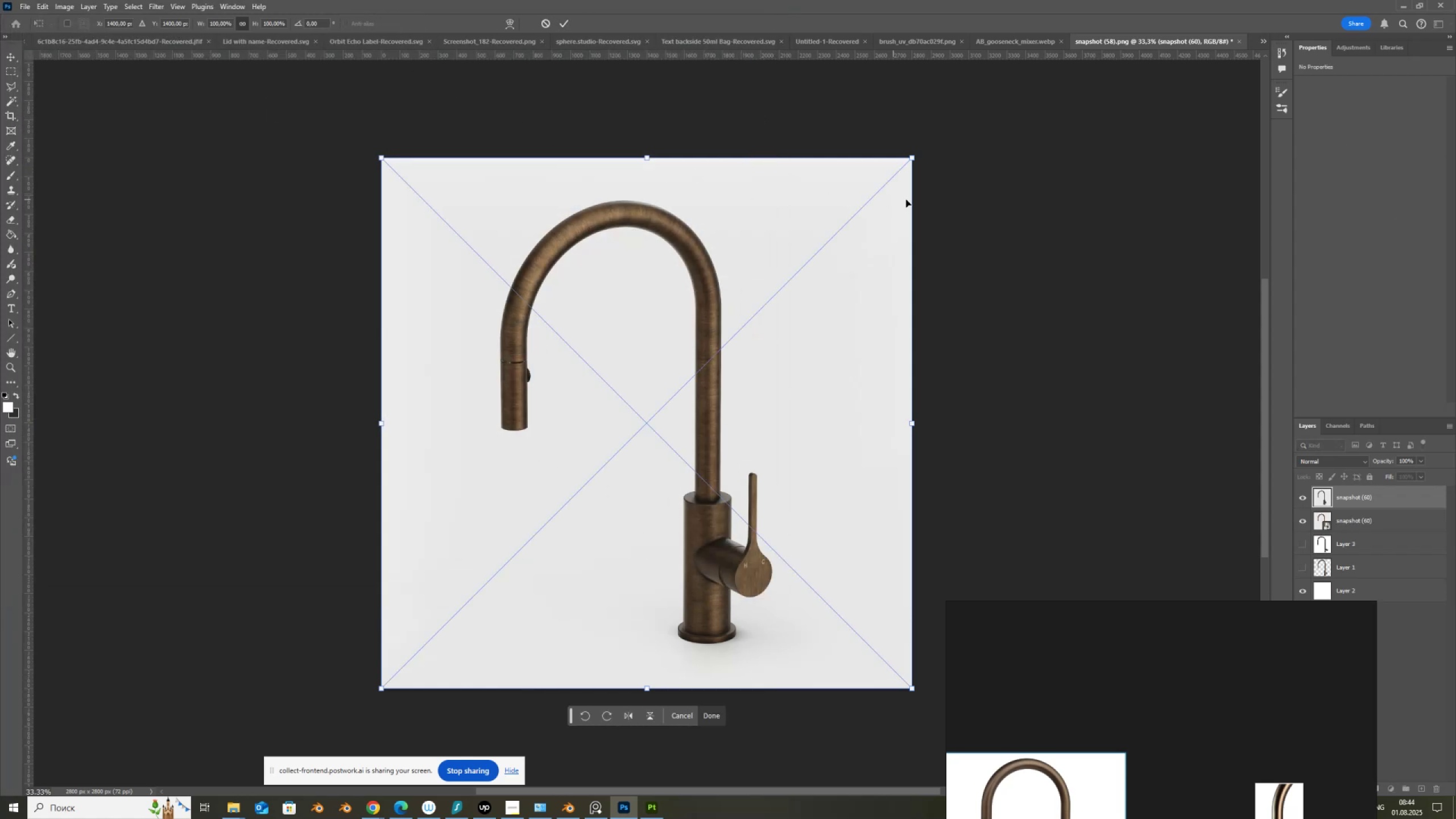 
left_click([543, 18])
 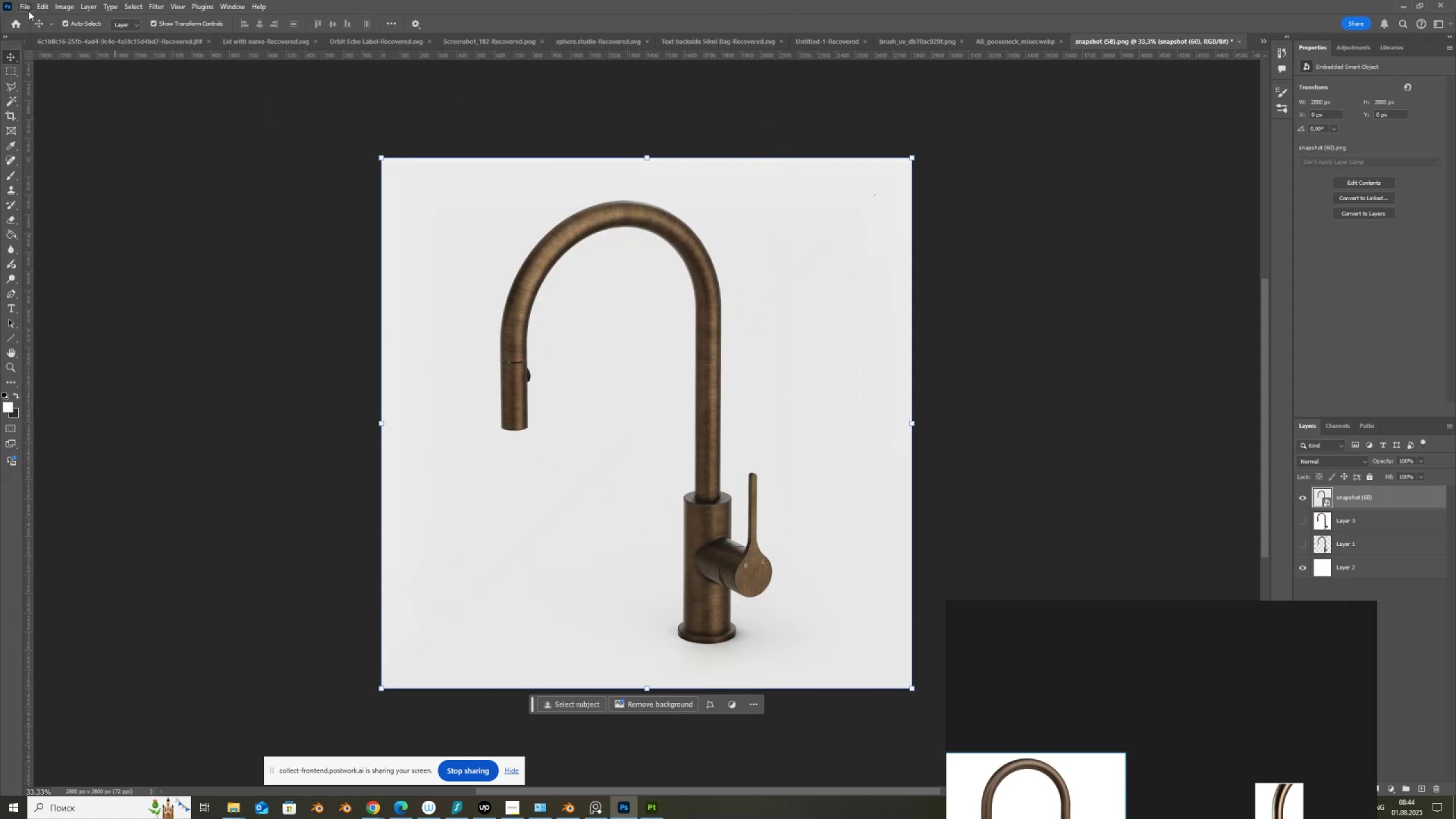 
left_click([24, 8])
 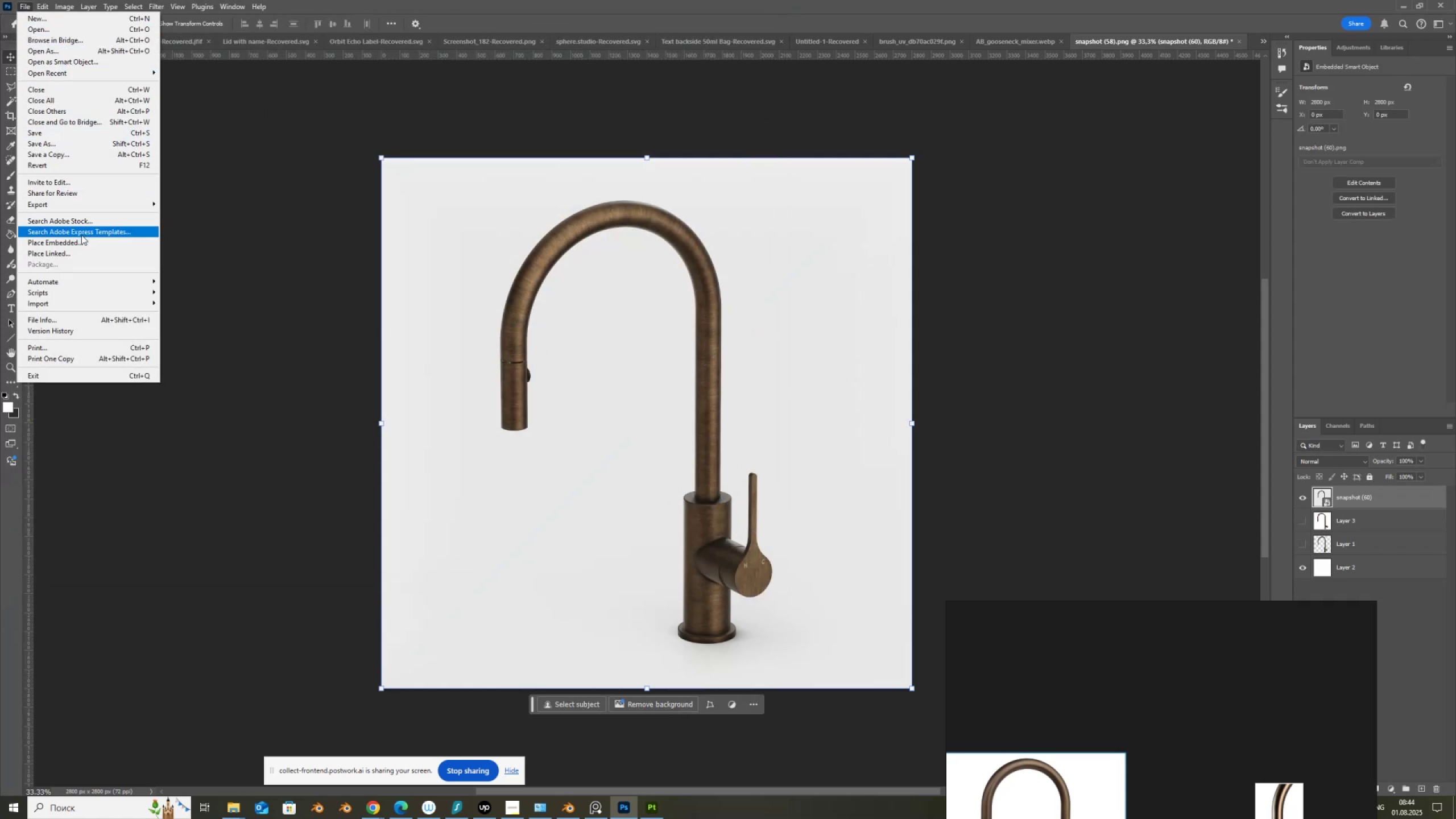 
left_click([84, 243])
 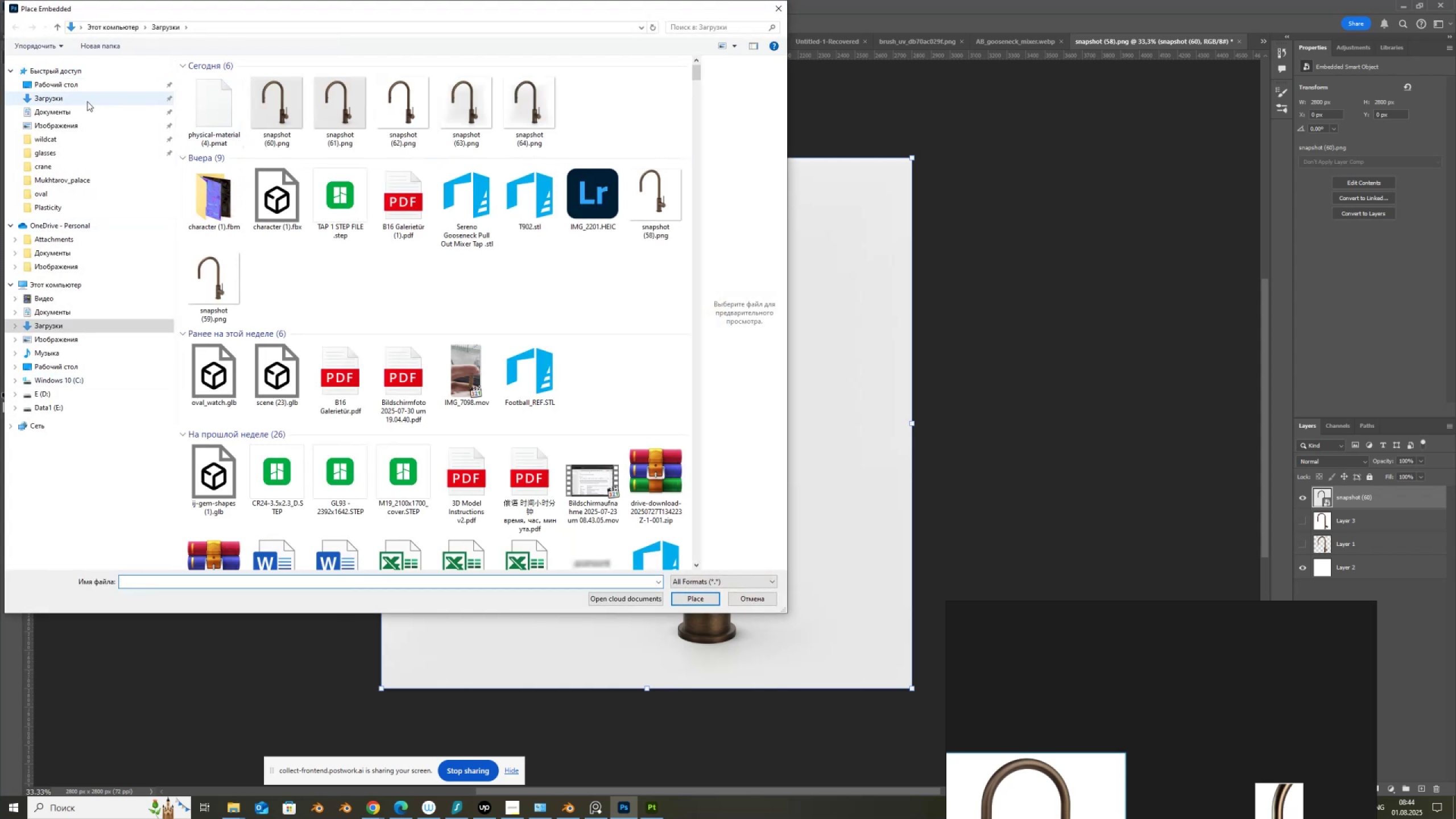 
left_click([73, 101])
 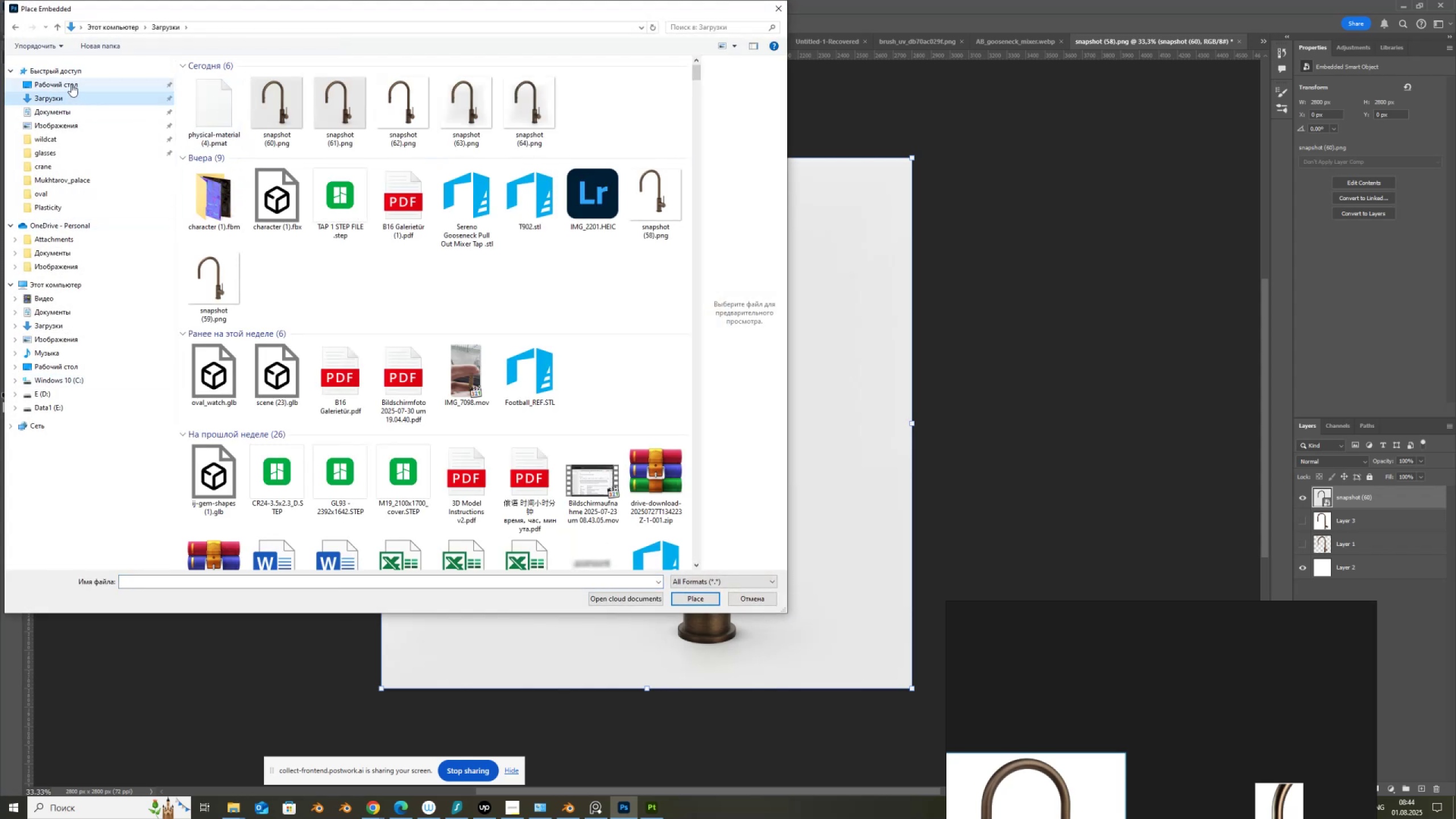 
left_click([71, 84])
 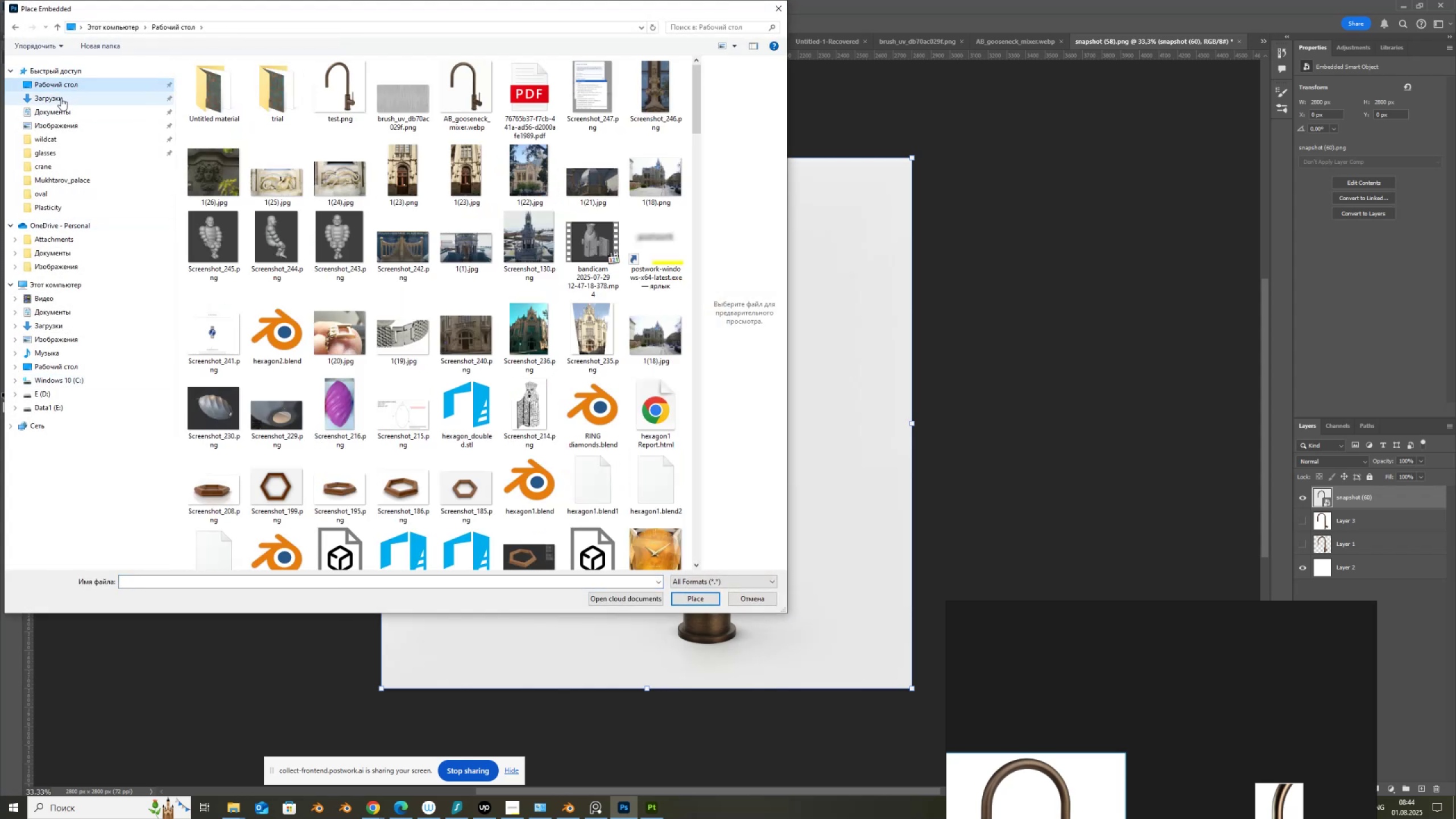 
left_click([61, 98])
 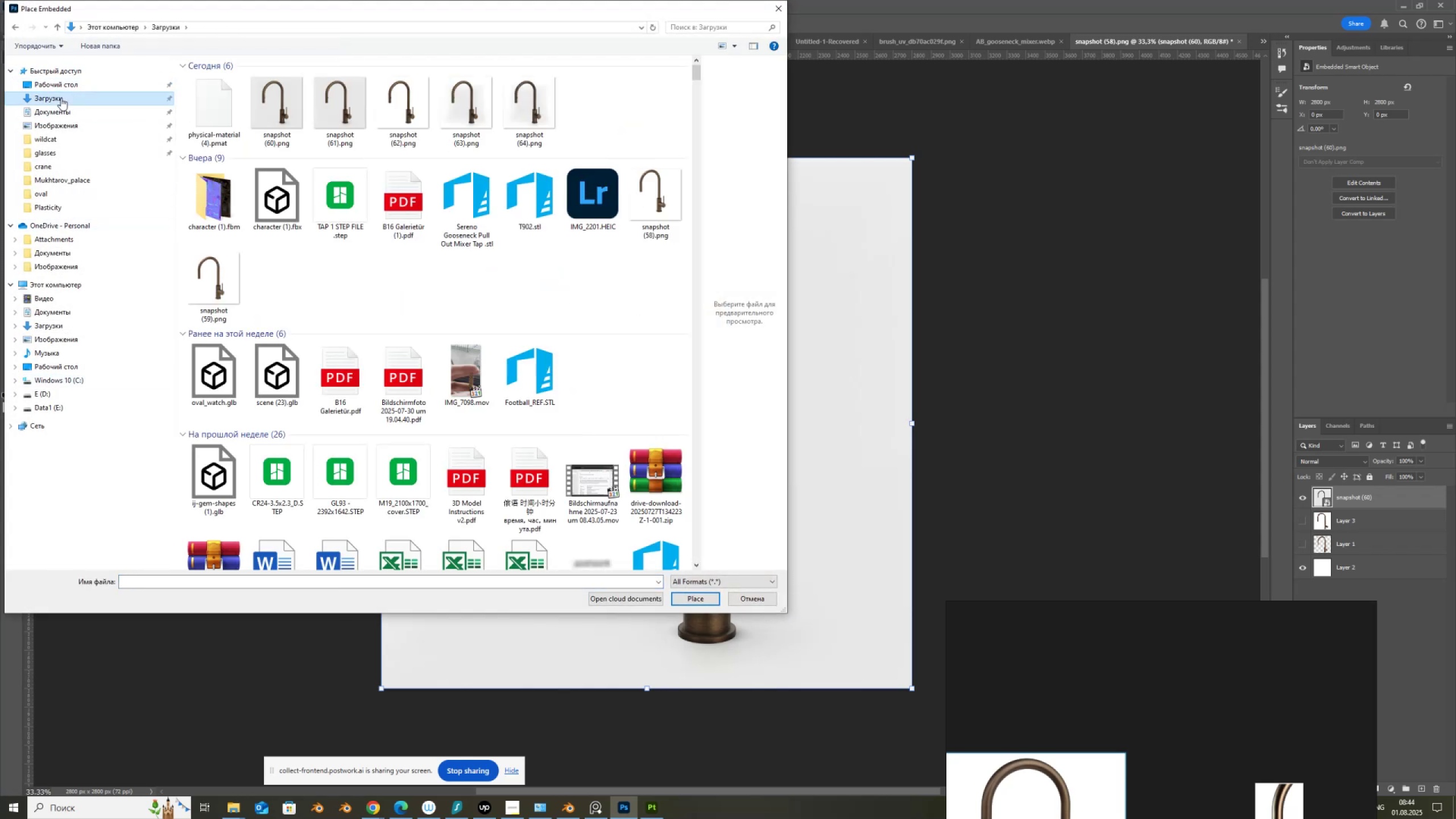 
mouse_move([287, 121])
 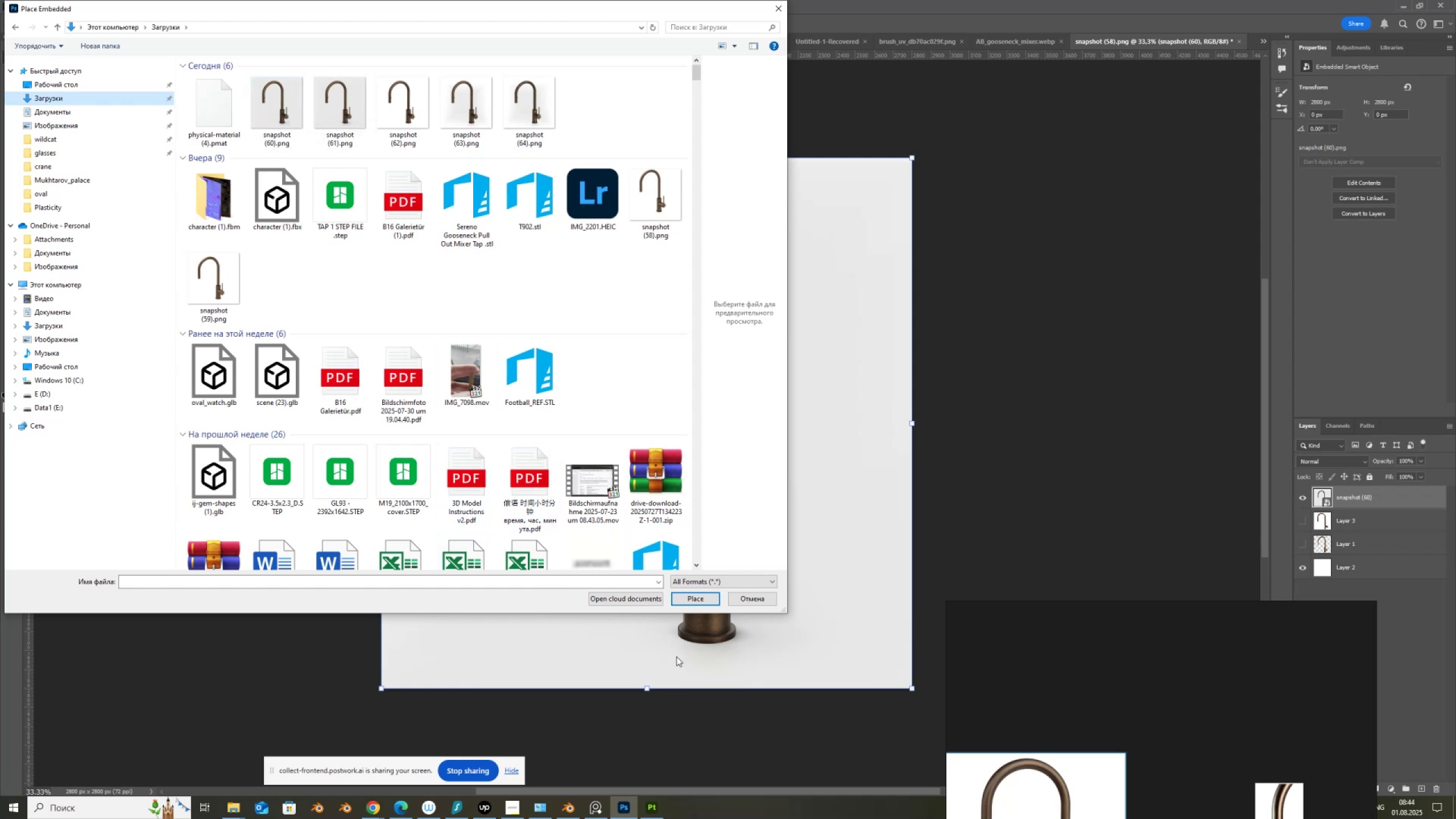 
wait(6.82)
 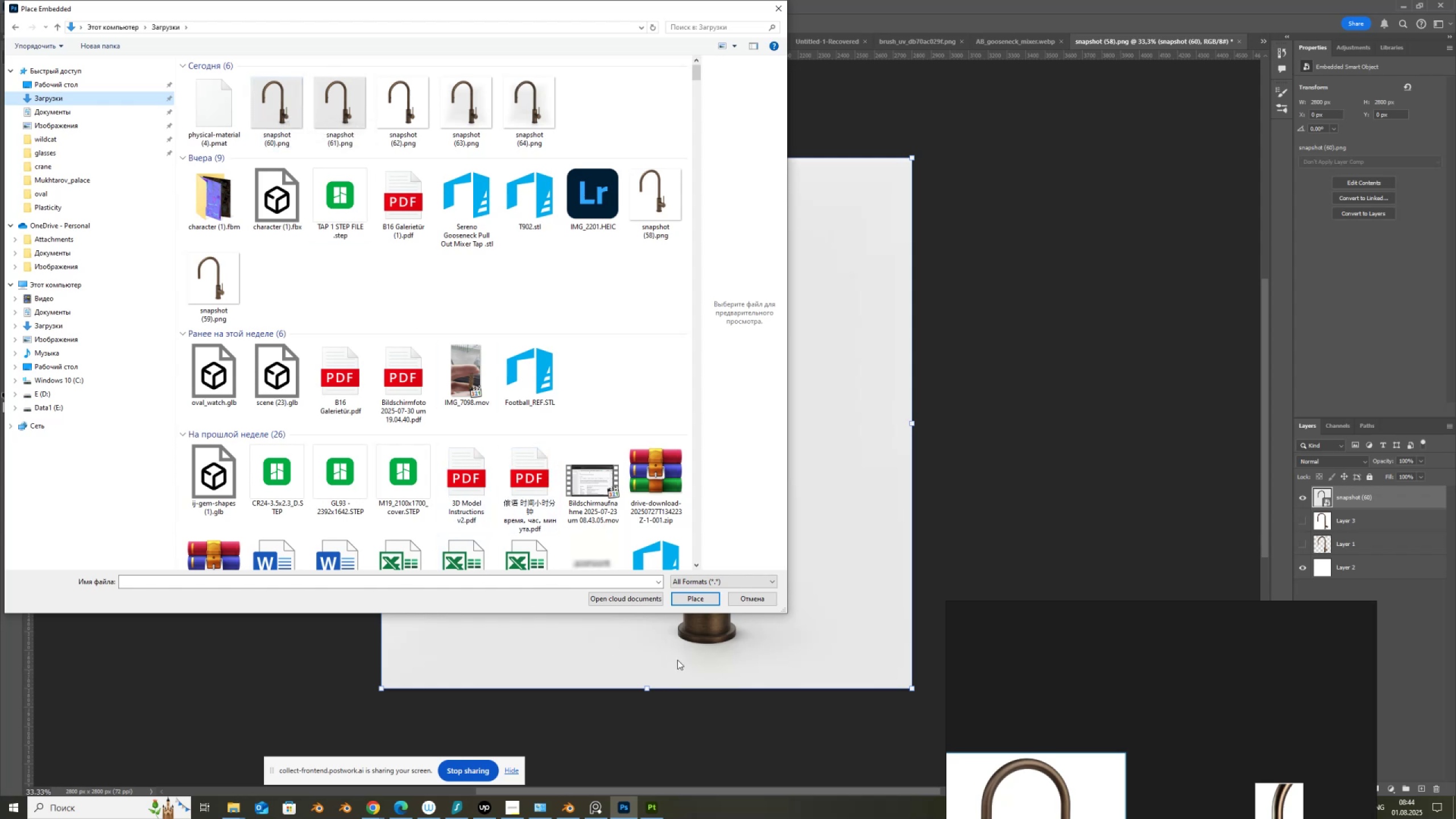 
mouse_move([383, 788])
 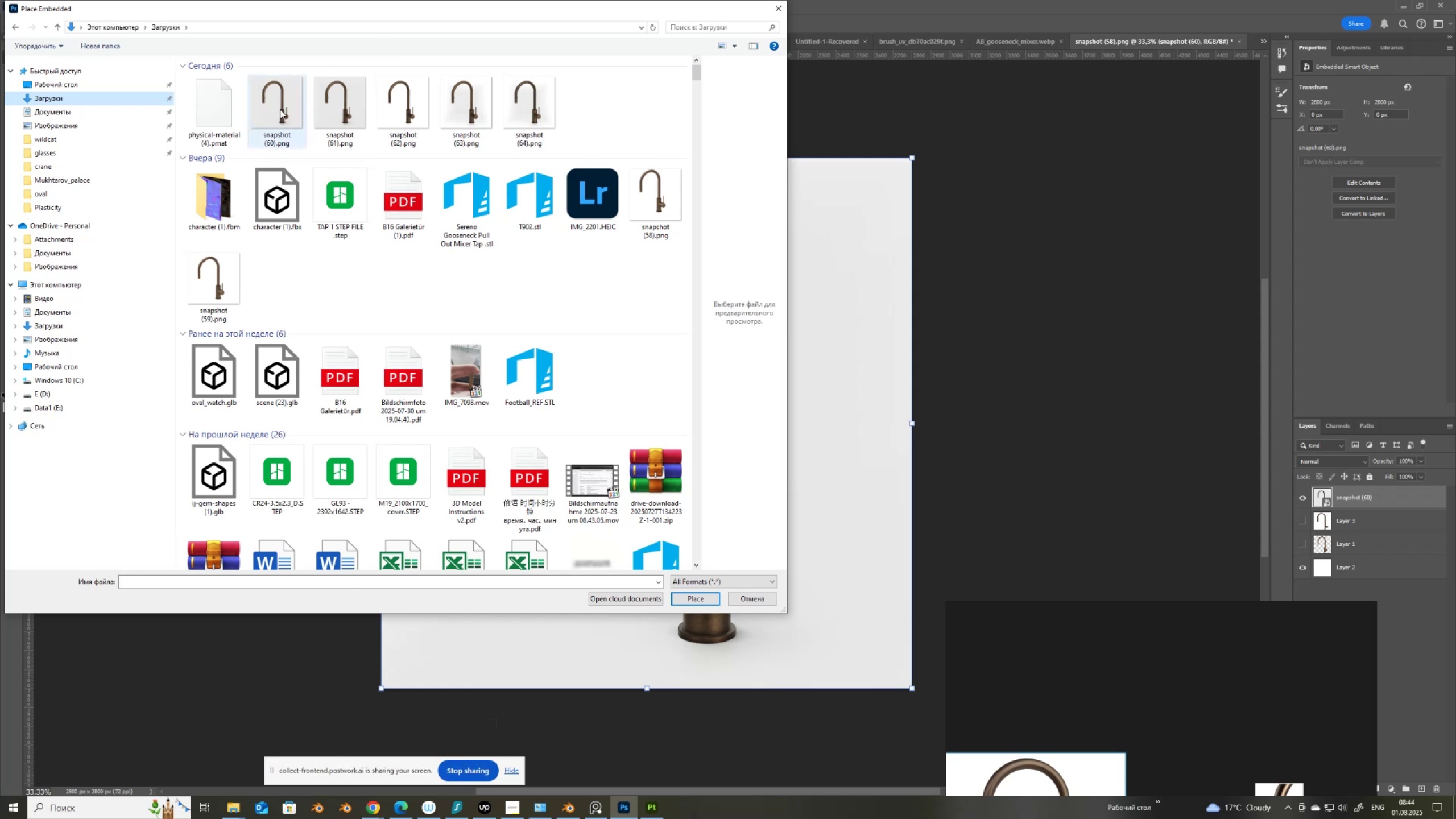 
double_click([280, 109])
 